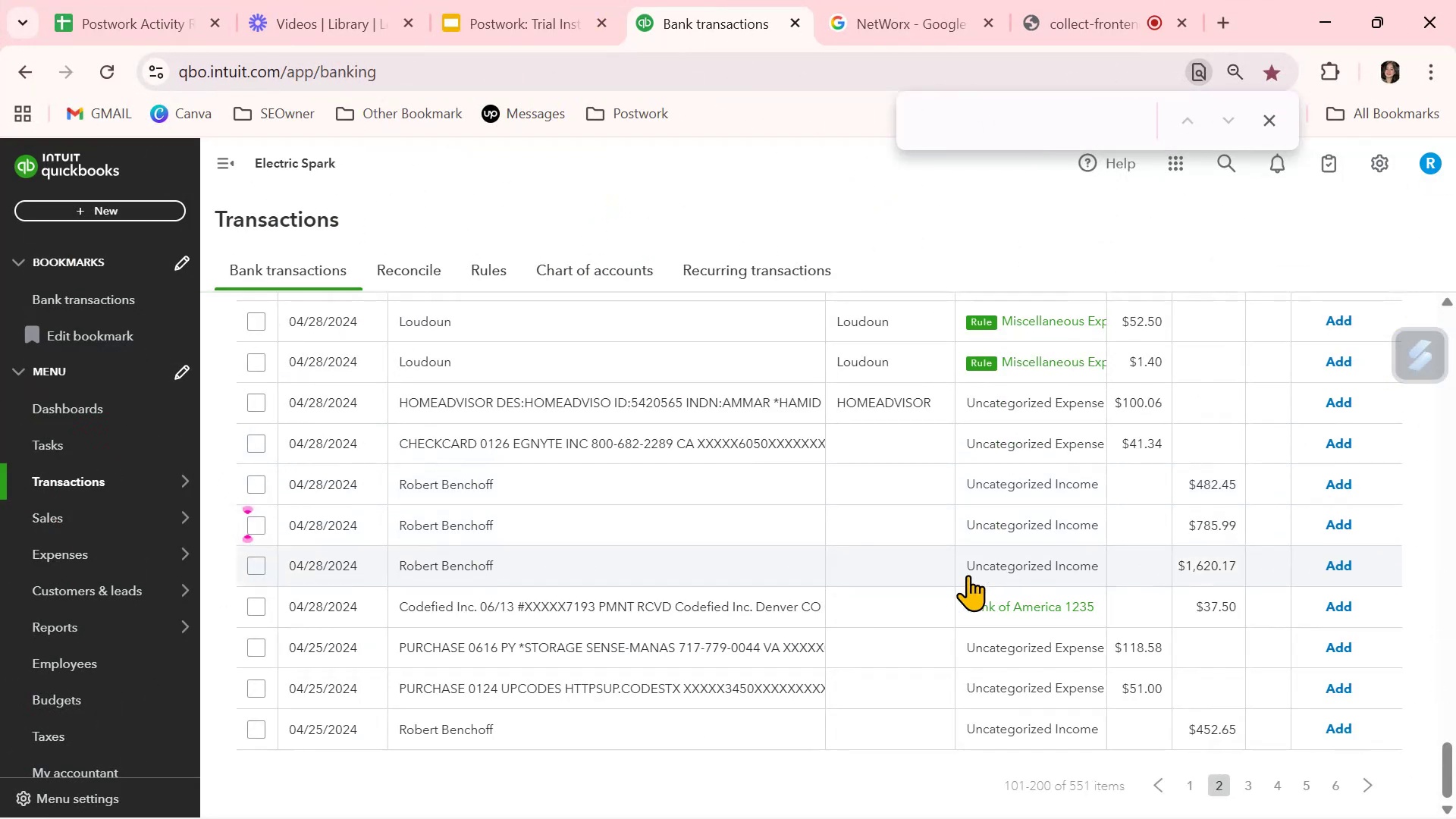 
scroll: coordinate [783, 526], scroll_direction: up, amount: 27.0
 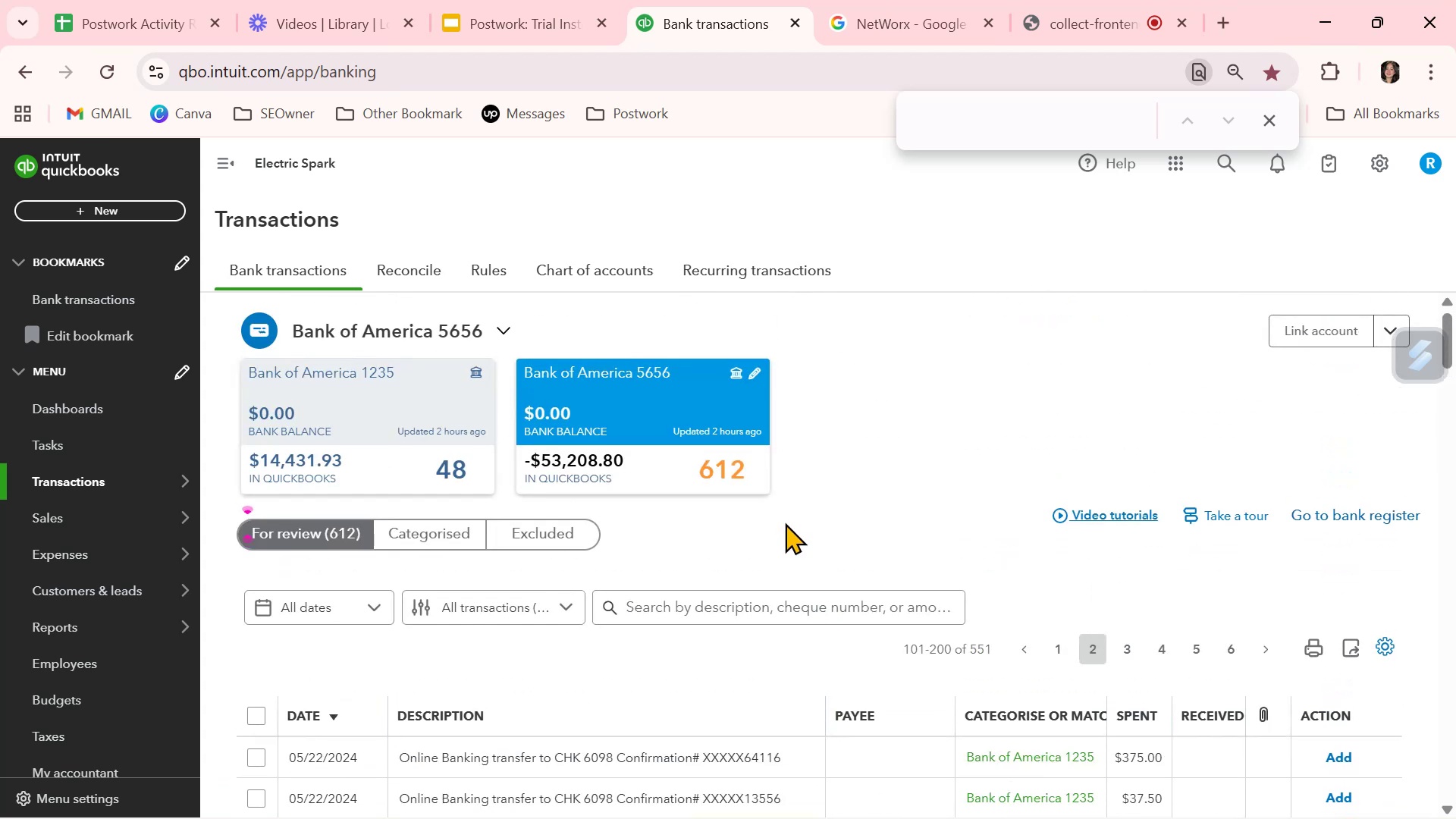 
scroll: coordinate [782, 530], scroll_direction: down, amount: 16.0
 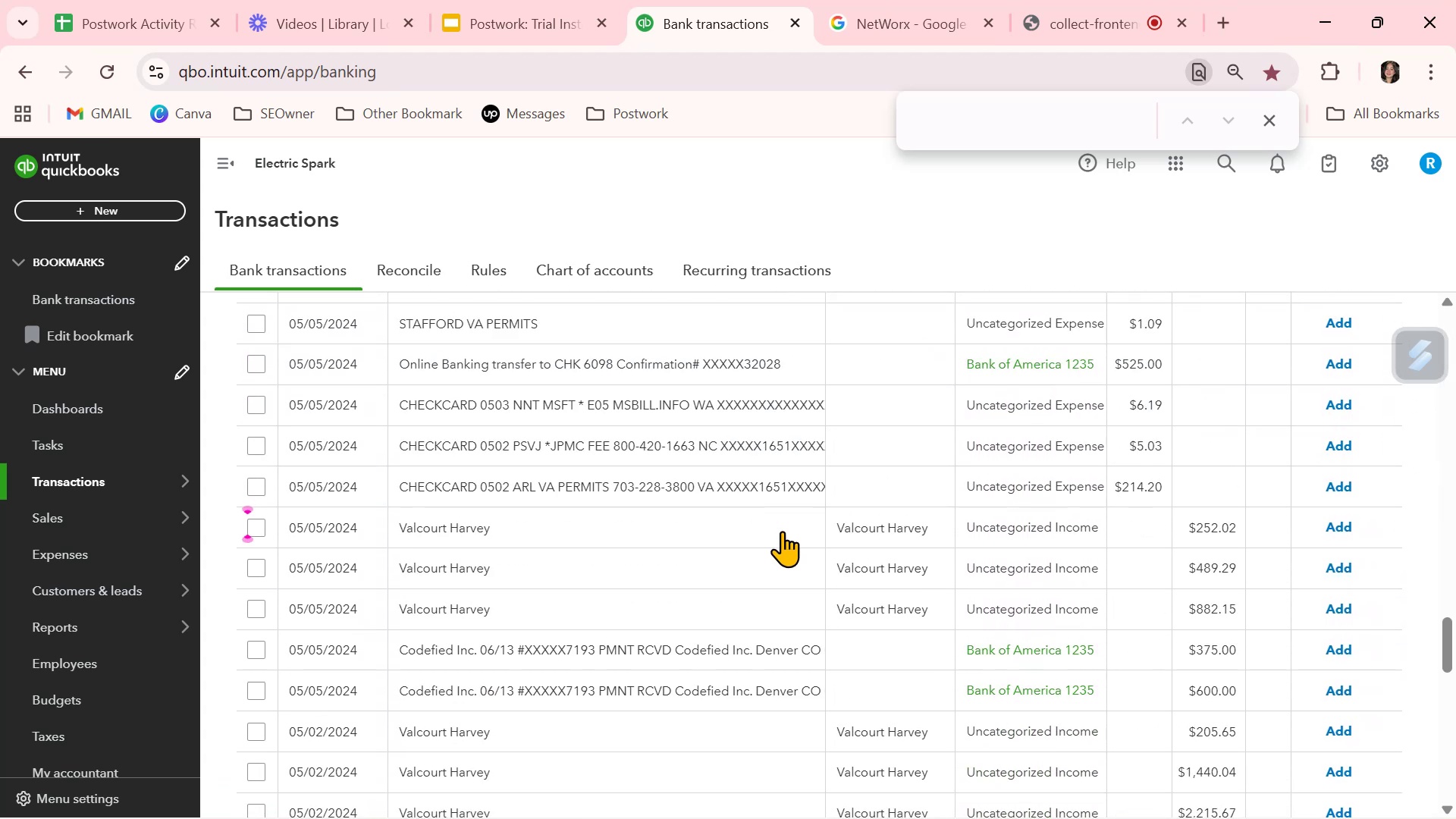 
scroll: coordinate [782, 531], scroll_direction: up, amount: 1.0
 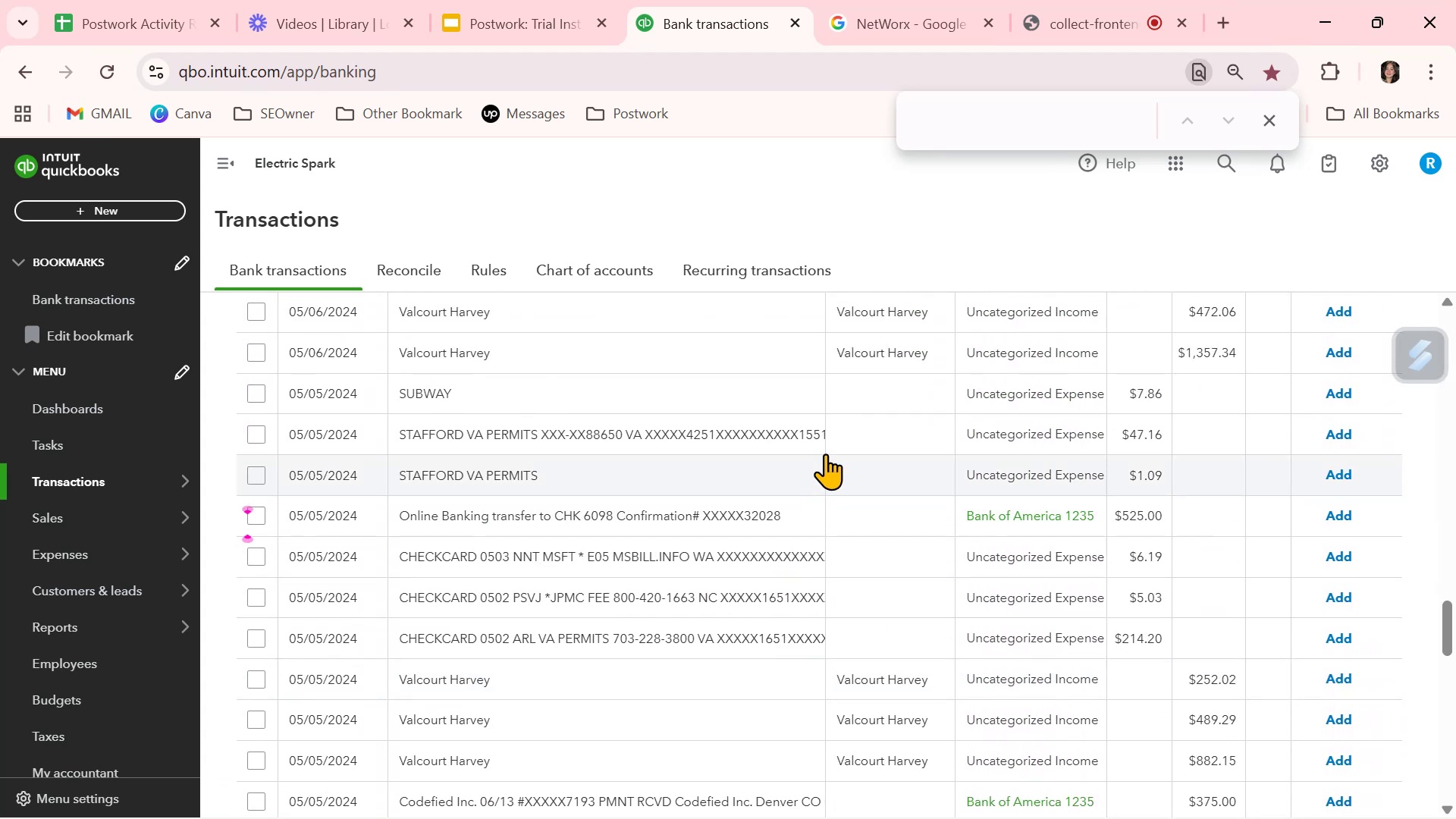 
left_click([874, 408])
 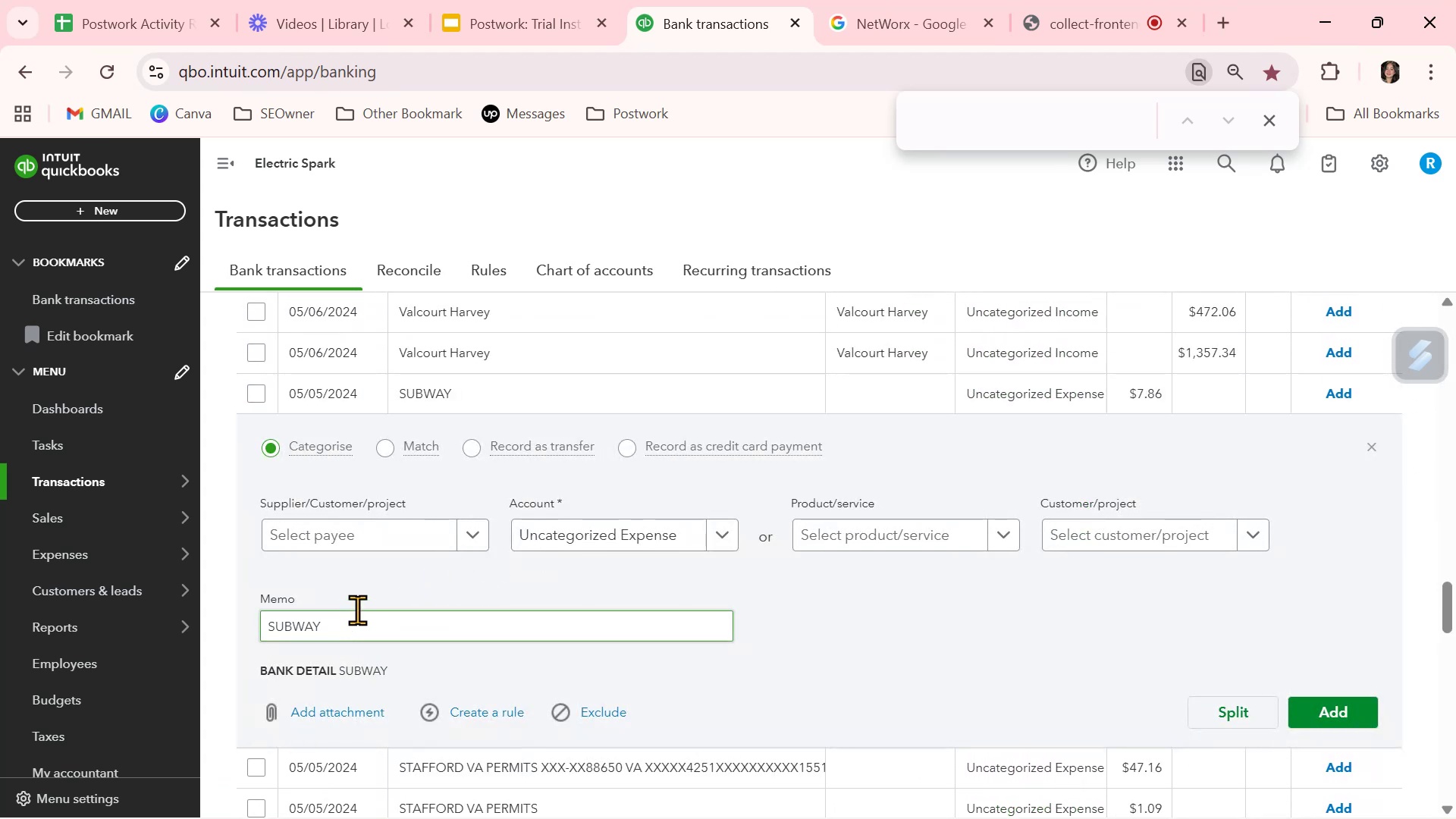 
double_click([352, 620])
 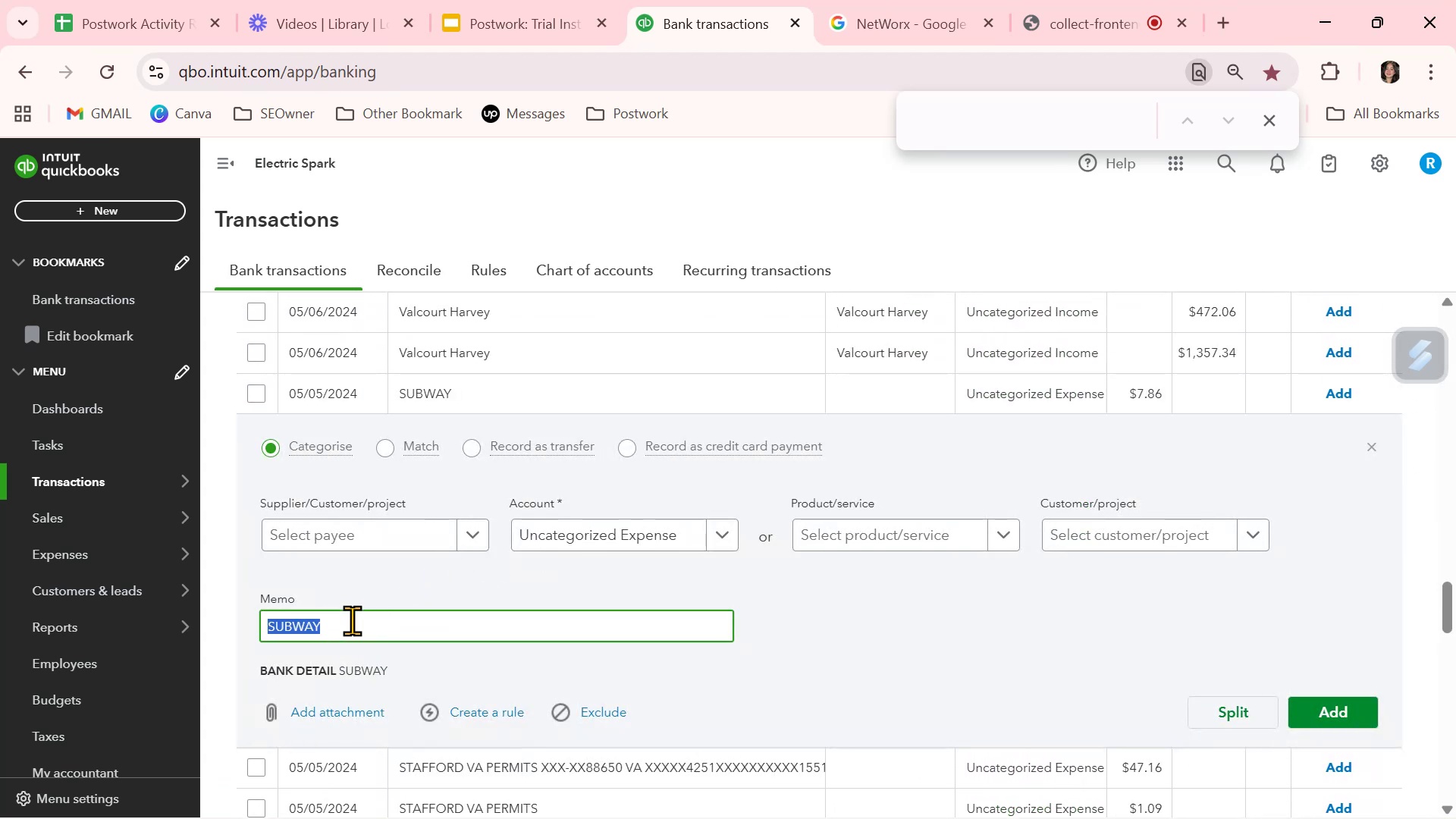 
triple_click([352, 620])
 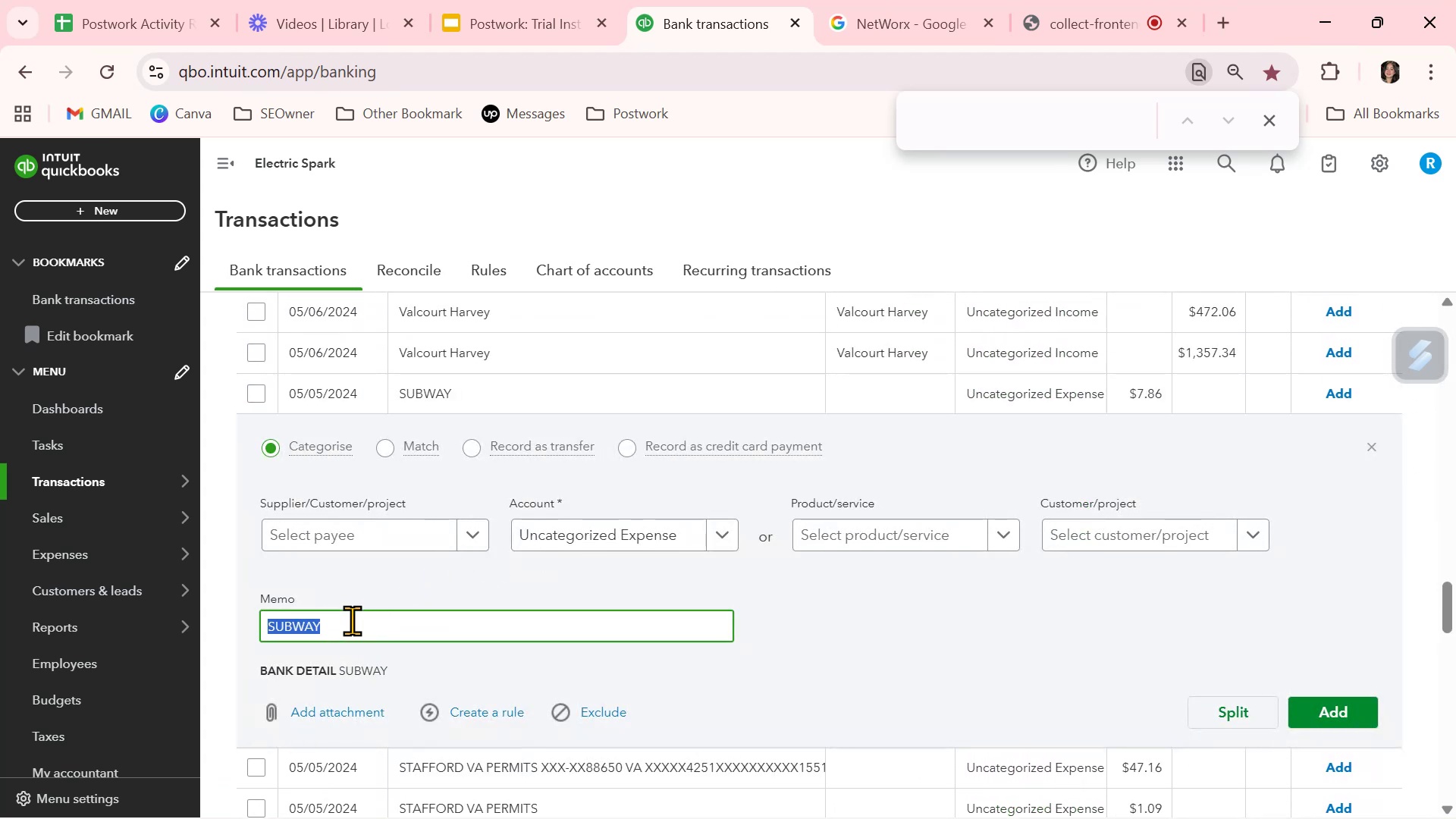 
key(Control+ControlLeft)
 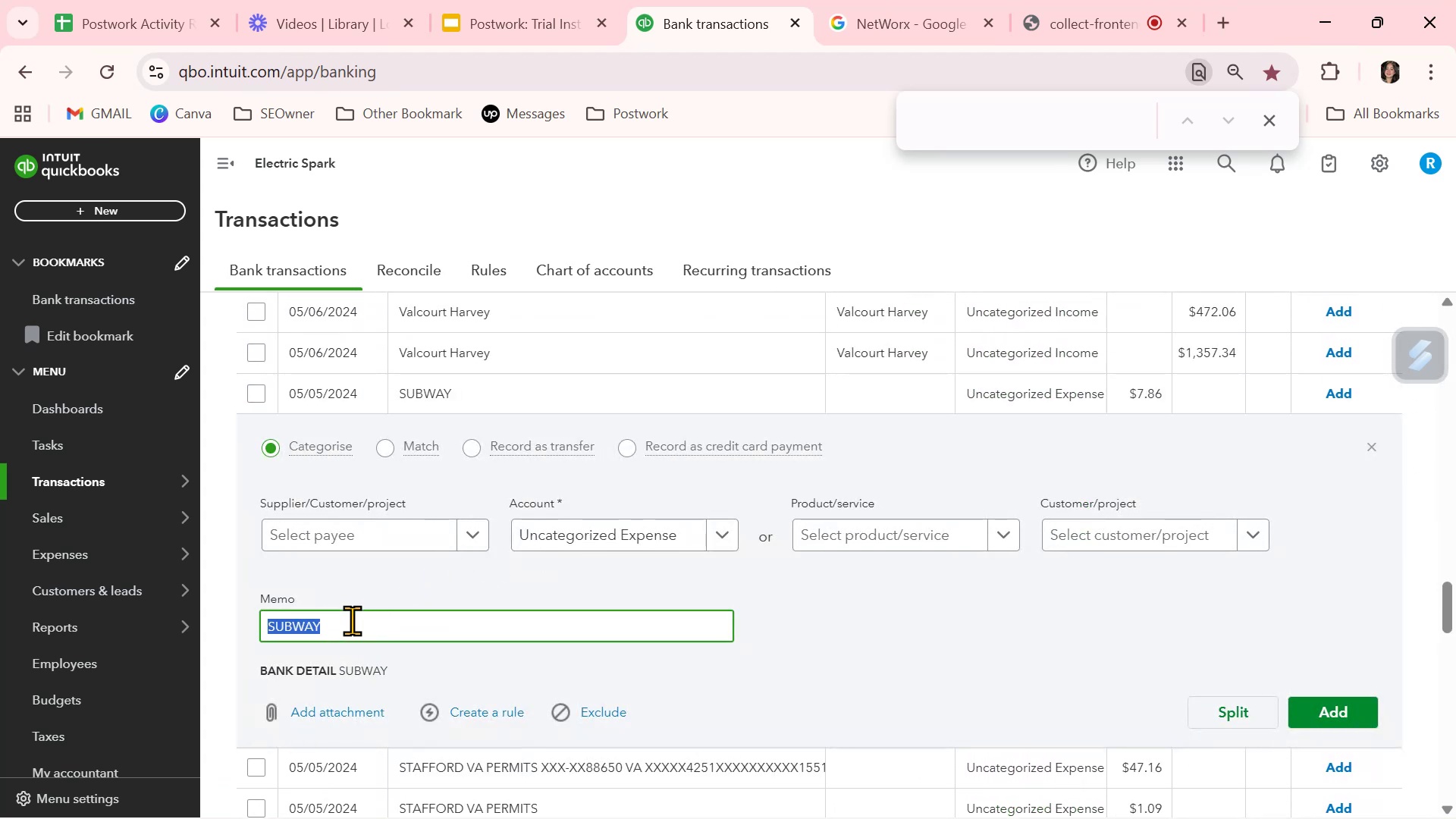 
key(Control+C)
 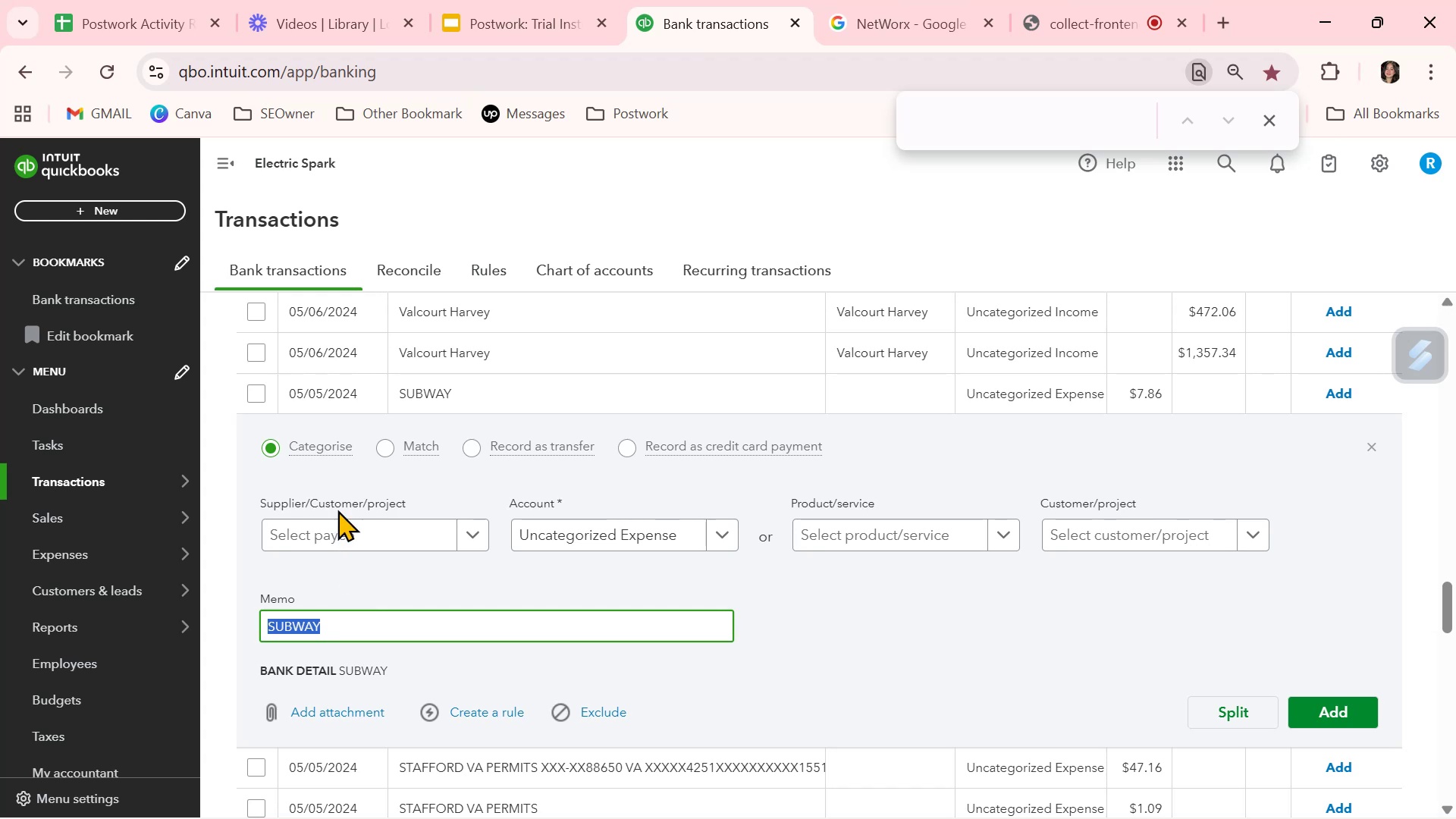 
left_click([338, 508])
 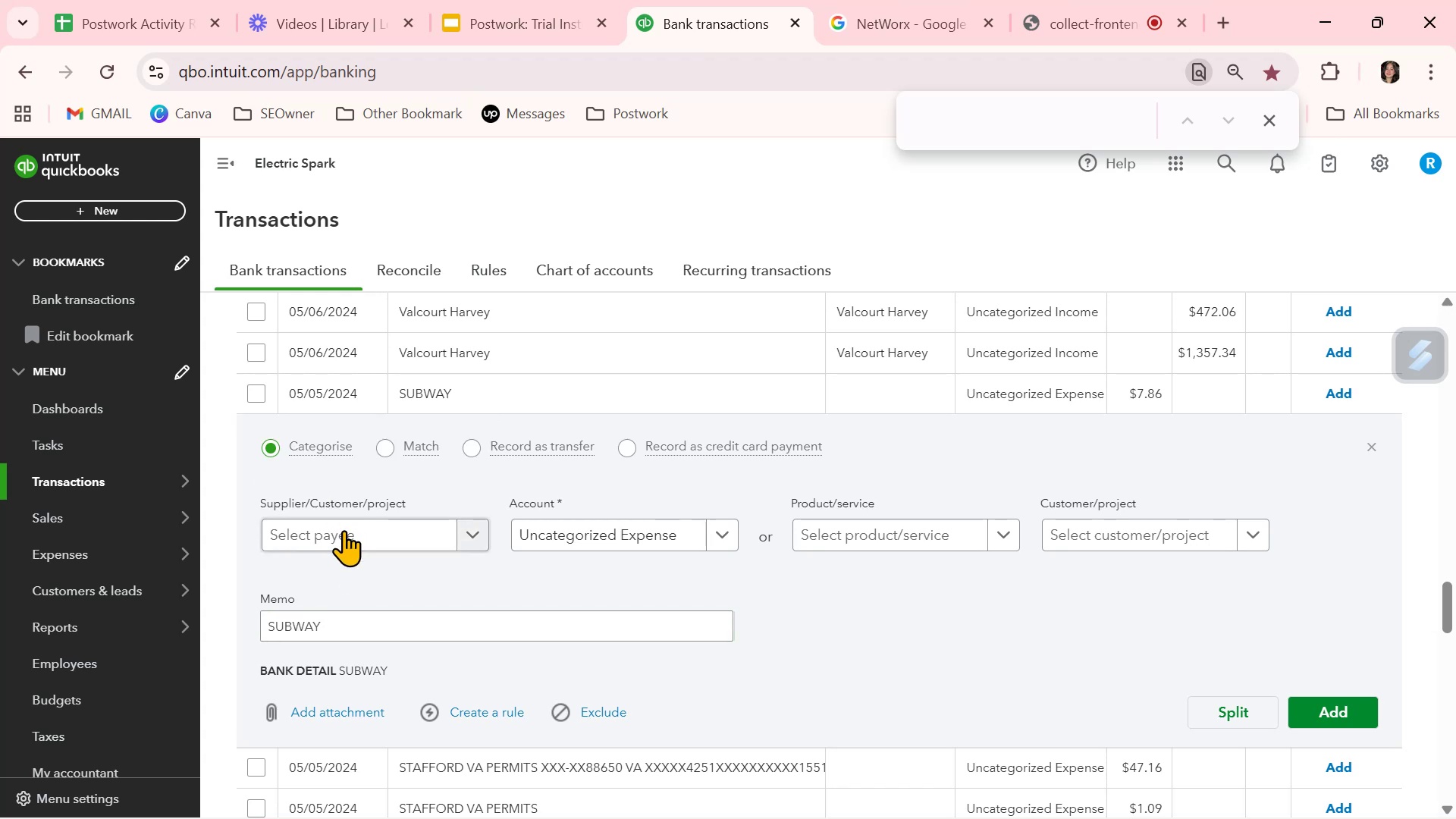 
left_click([344, 532])
 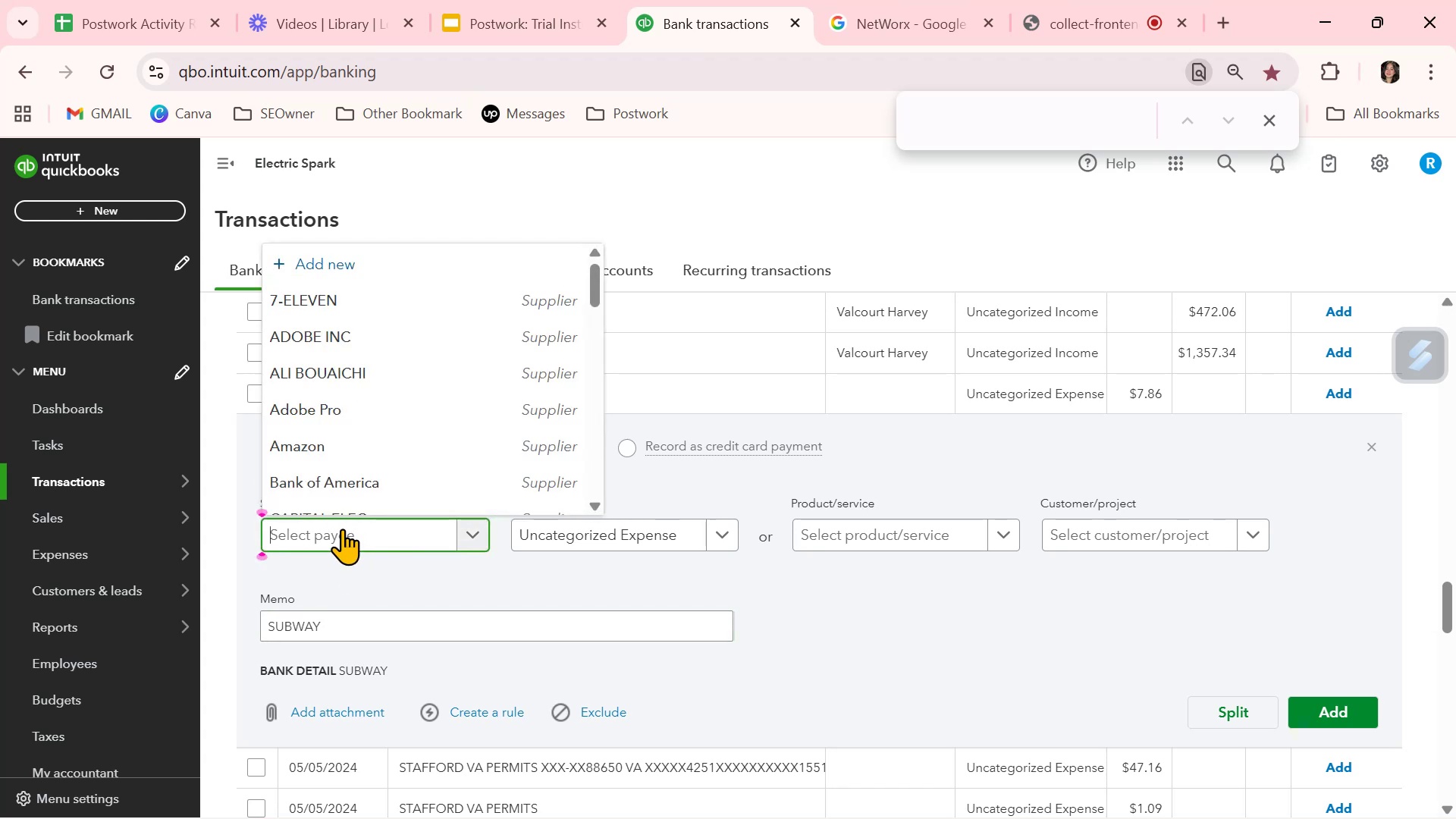 
key(Control+ControlLeft)
 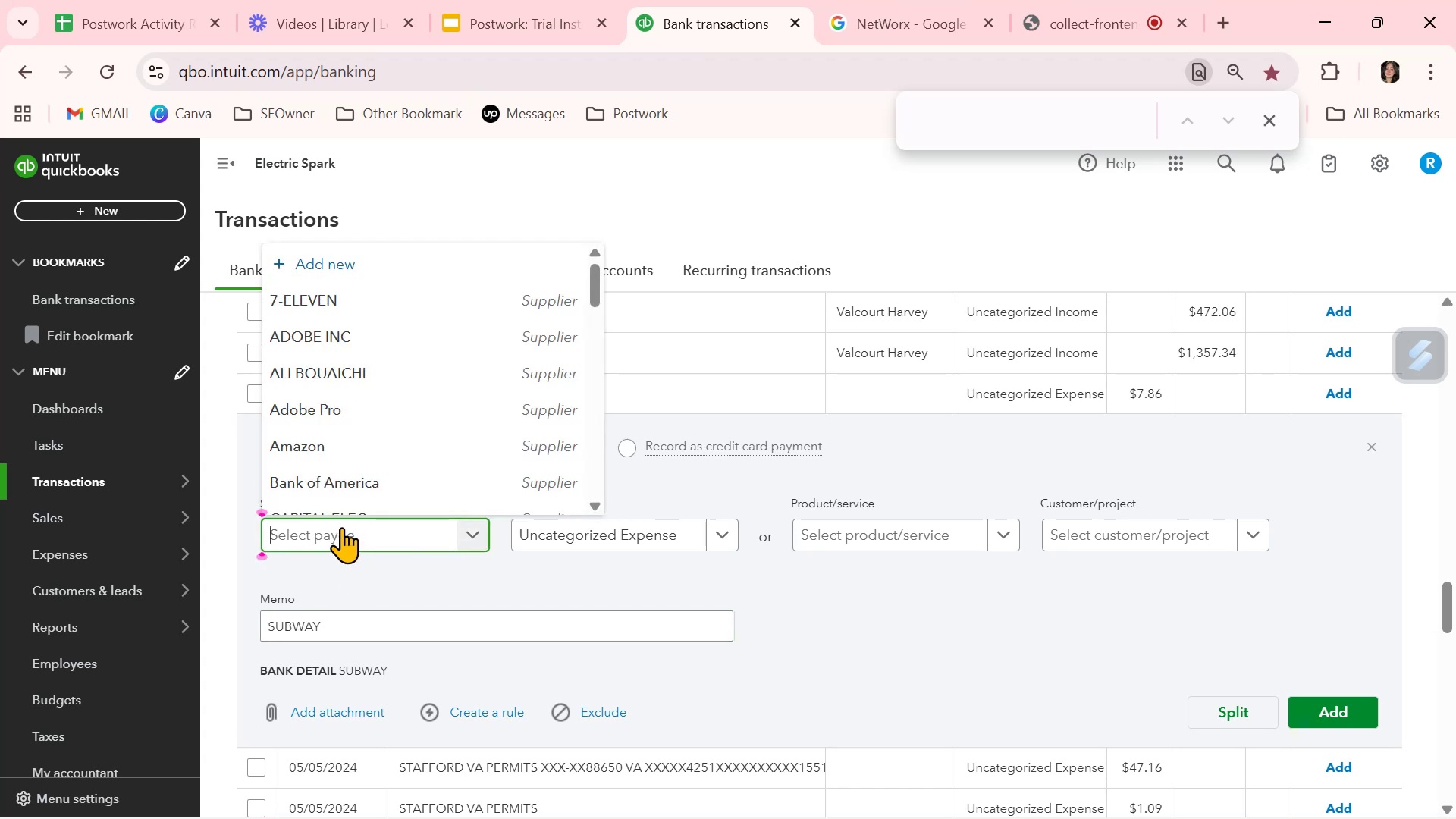 
key(Control+V)
 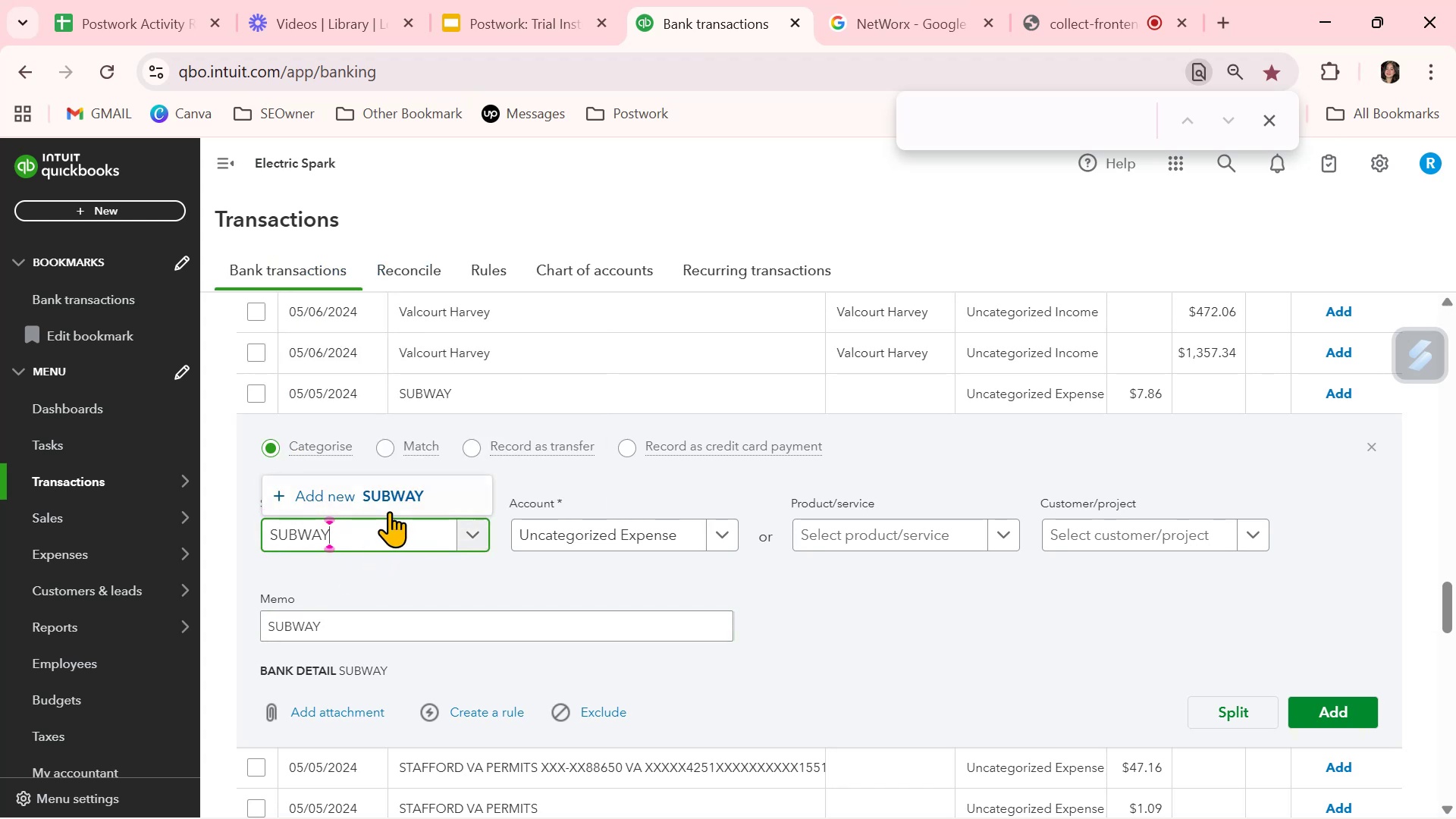 
left_click([397, 500])
 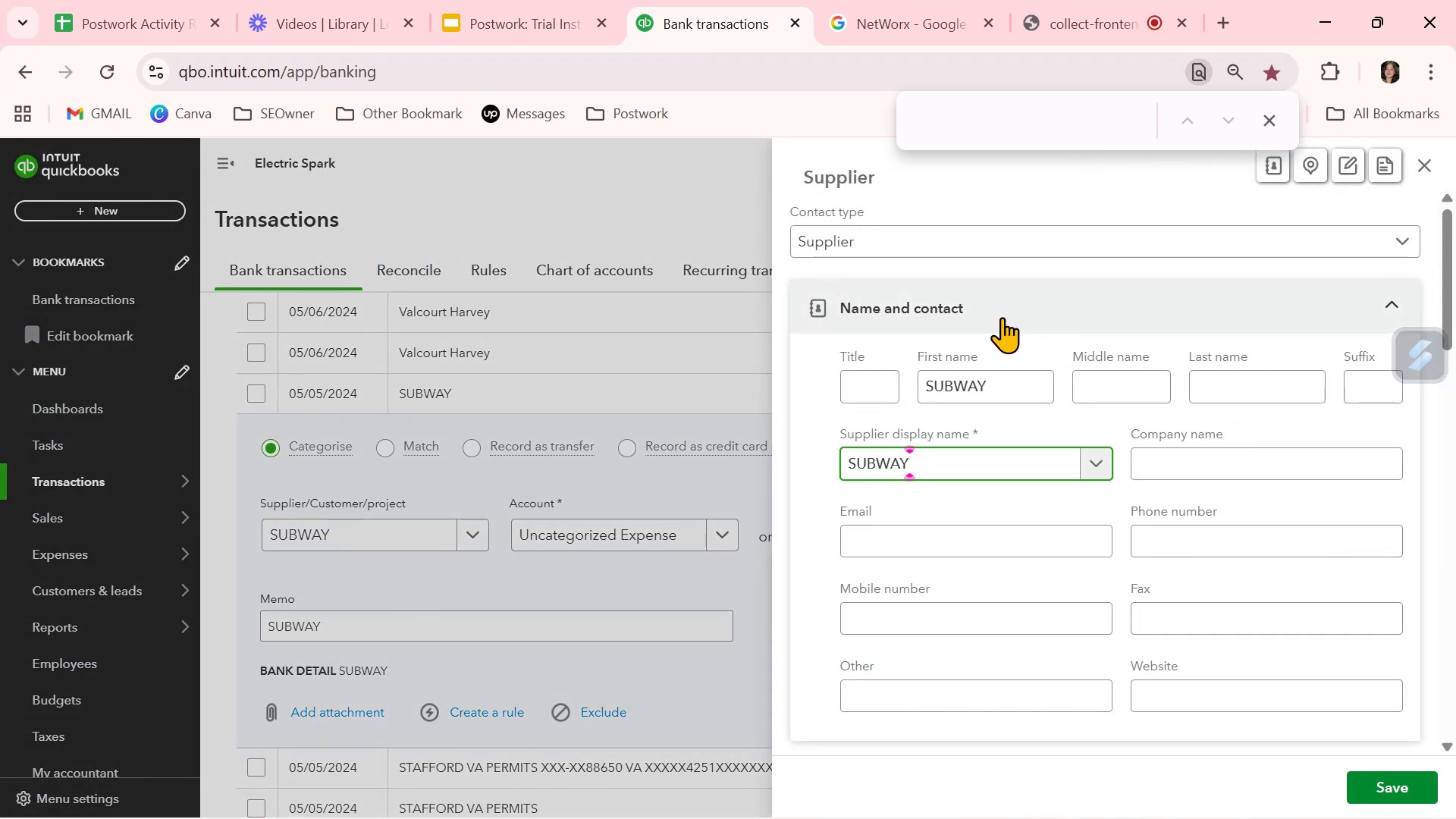 
left_click_drag(start_coordinate=[1025, 394], to_coordinate=[787, 394])
 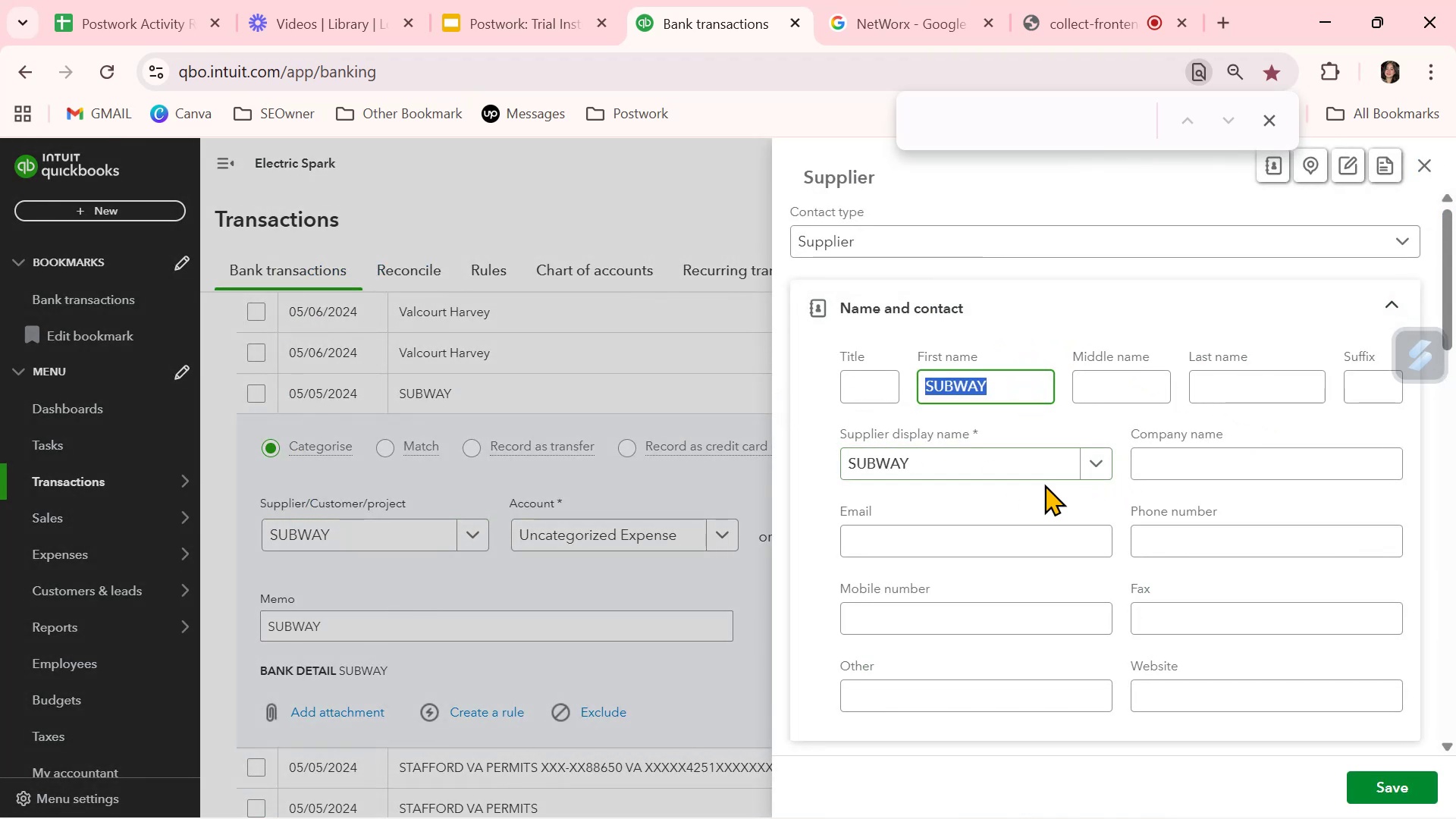 
key(Backspace)
 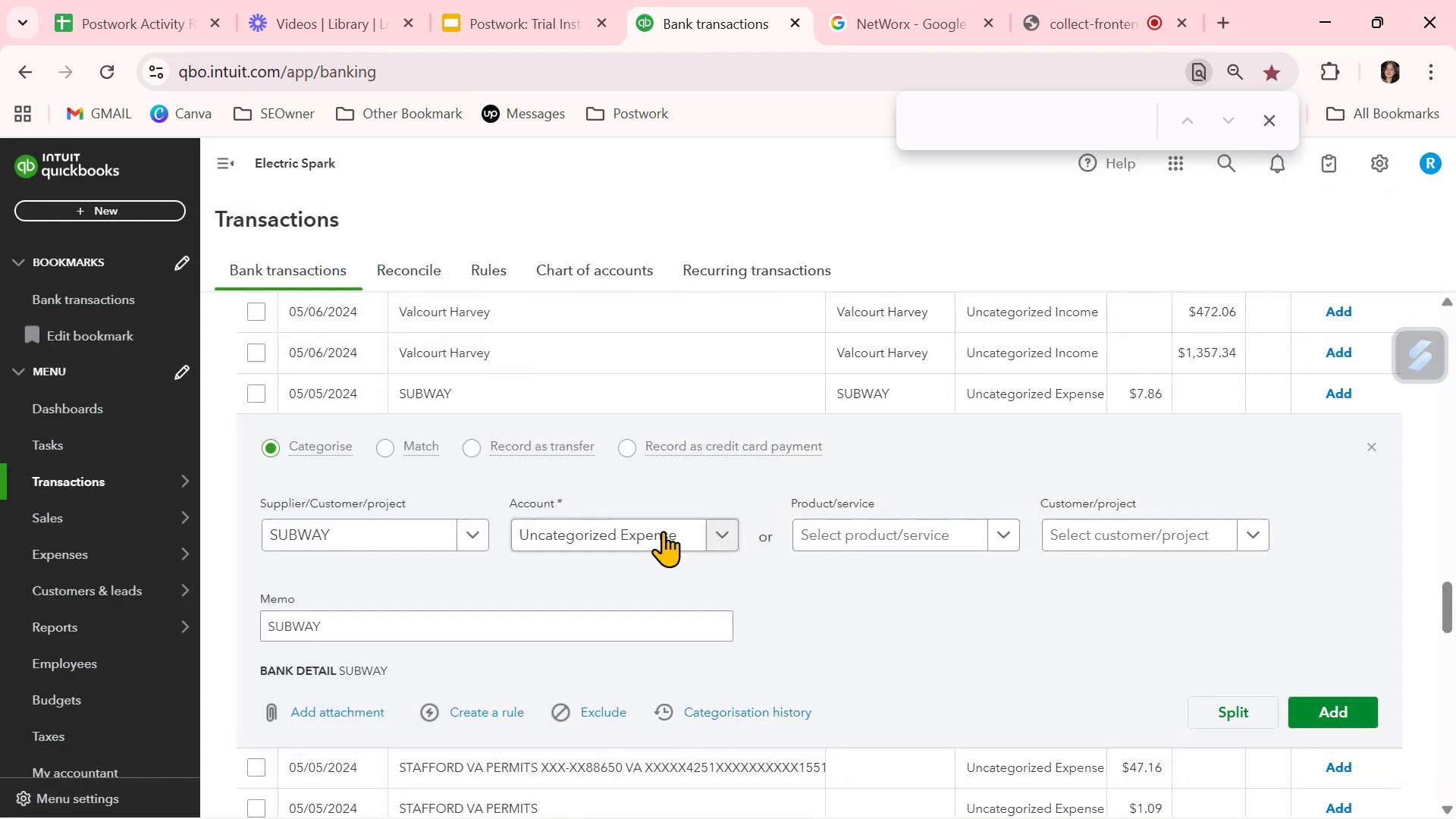 
left_click([725, 525])
 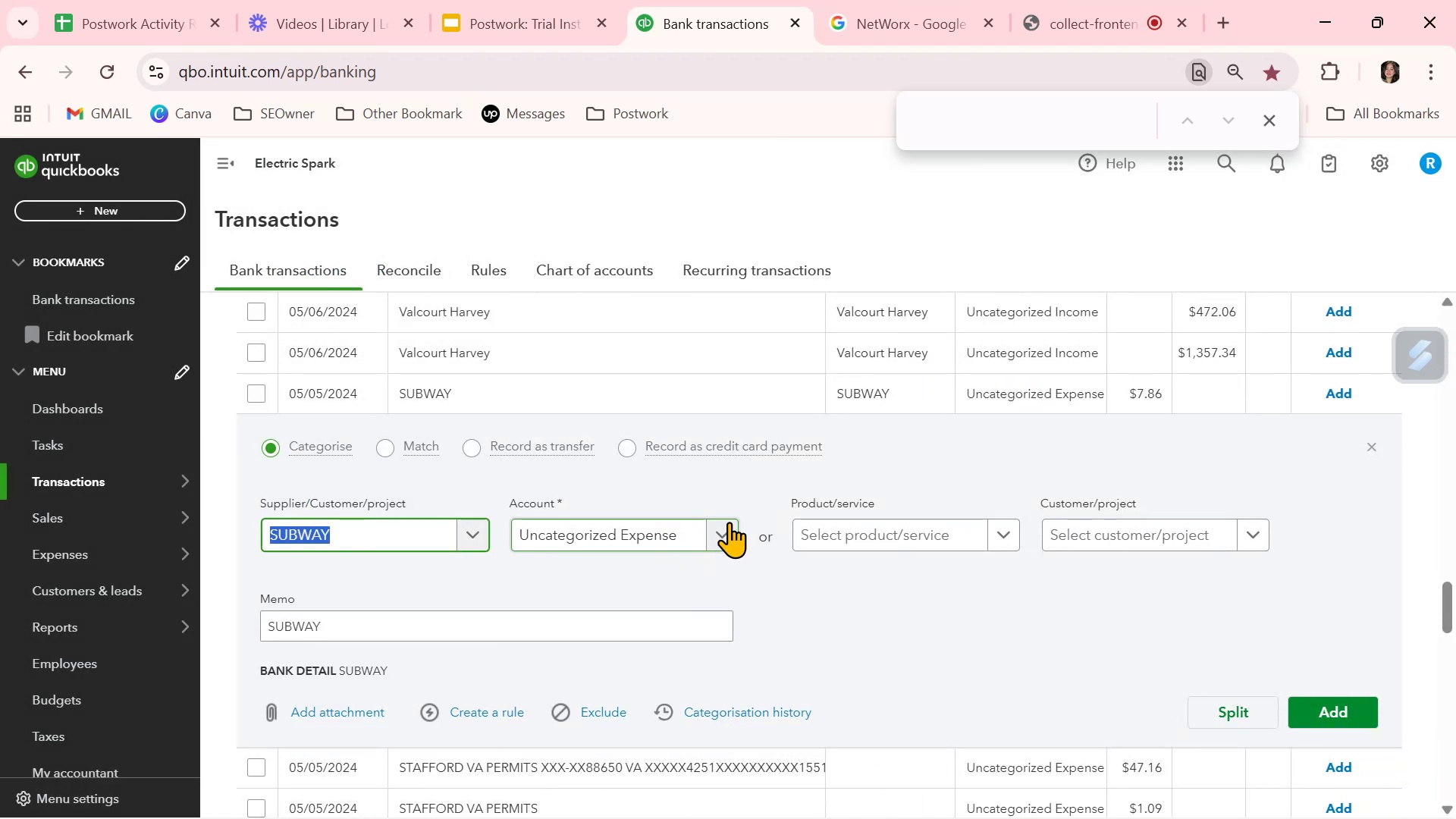 
left_click([726, 524])
 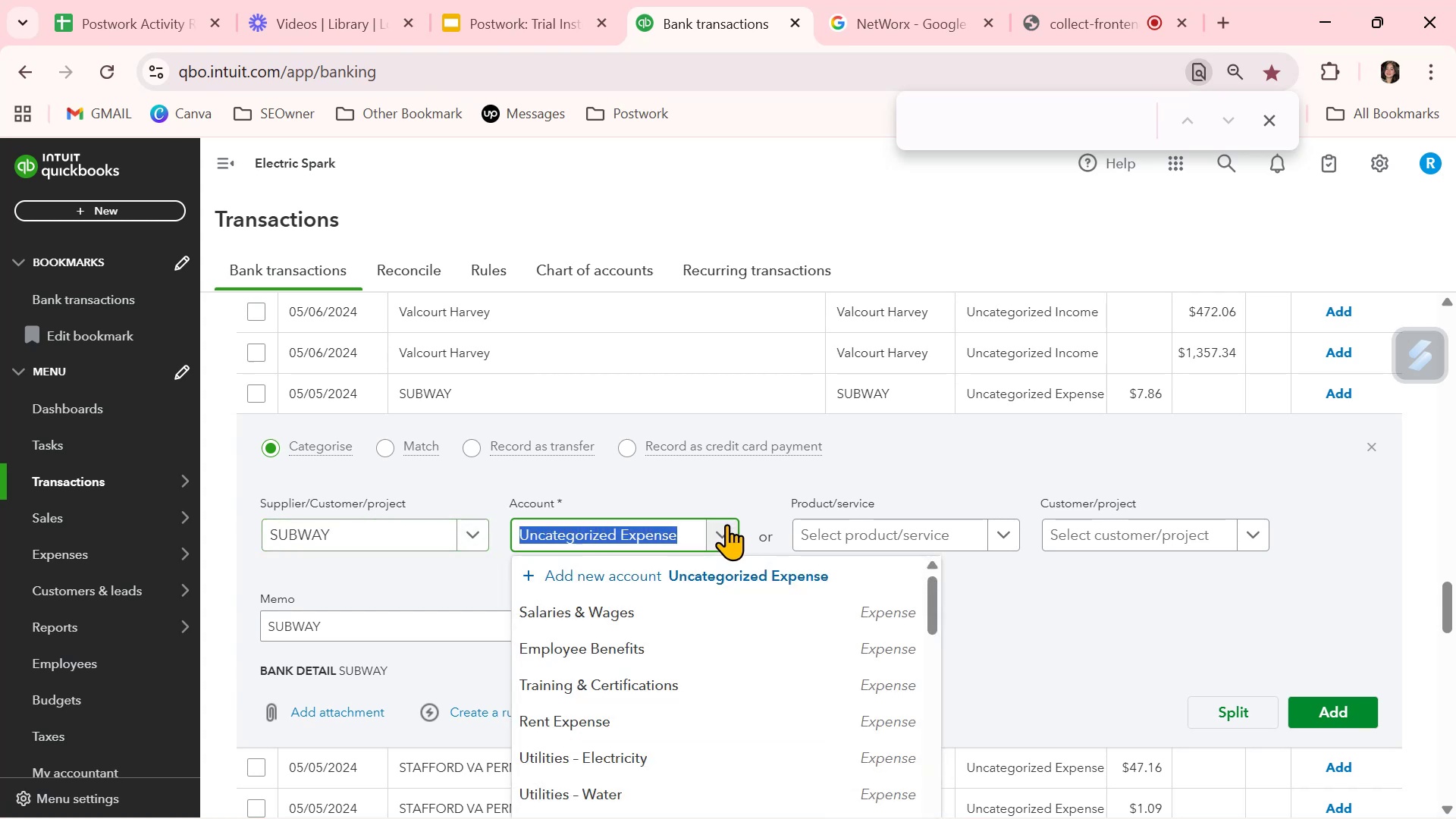 
key(F)
 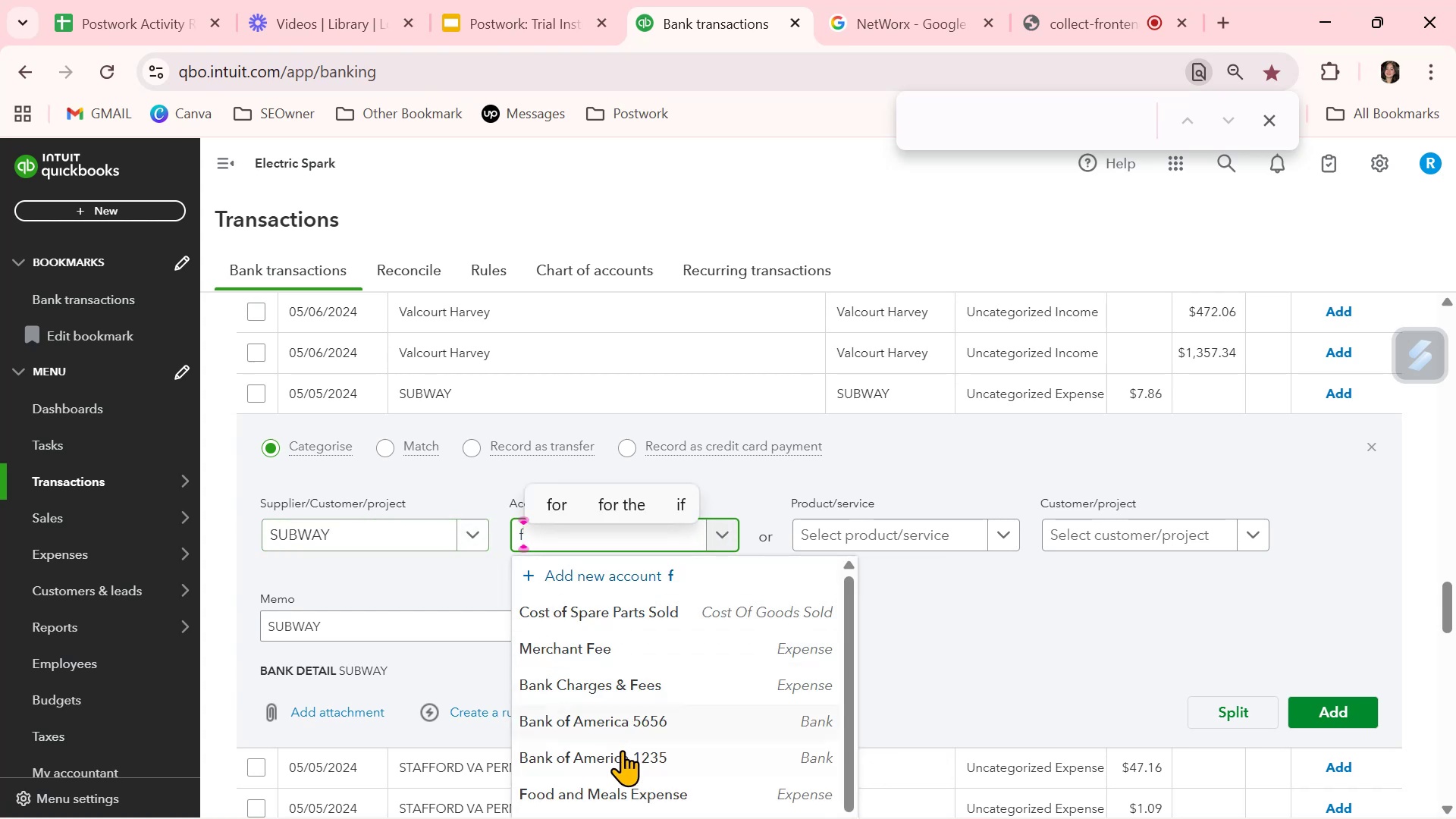 
left_click([614, 789])
 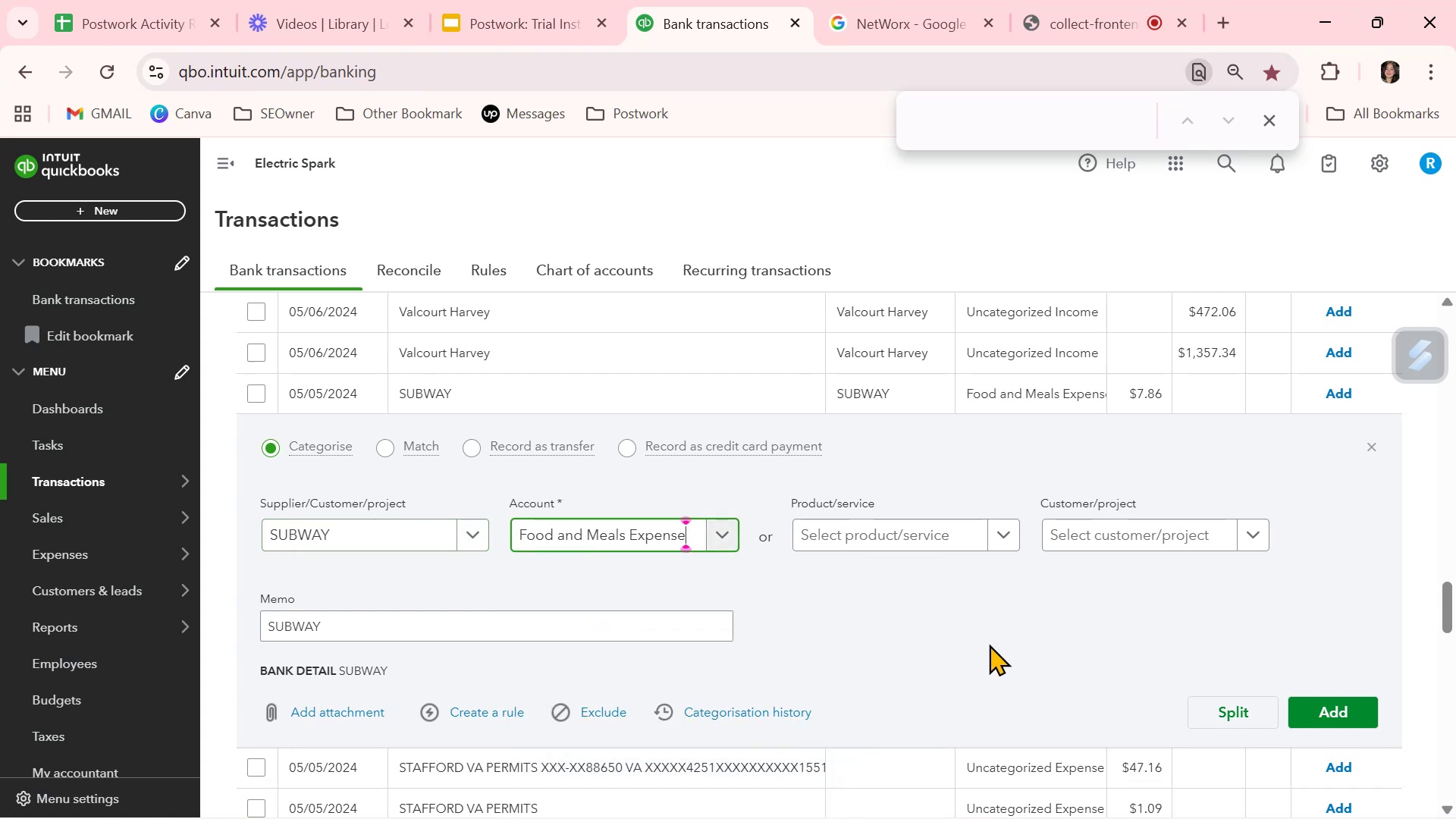 
left_click([989, 644])
 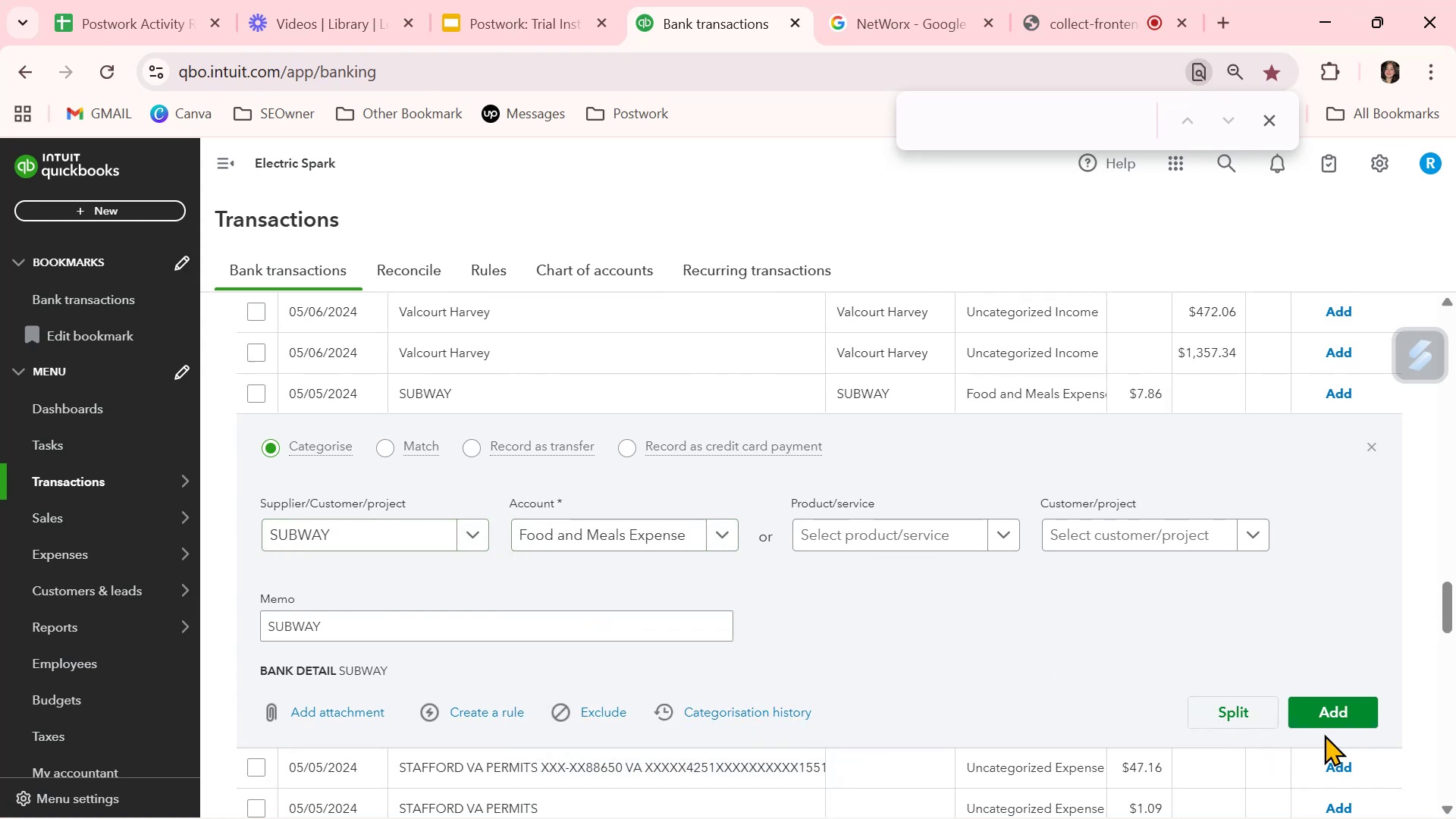 
left_click([1335, 717])
 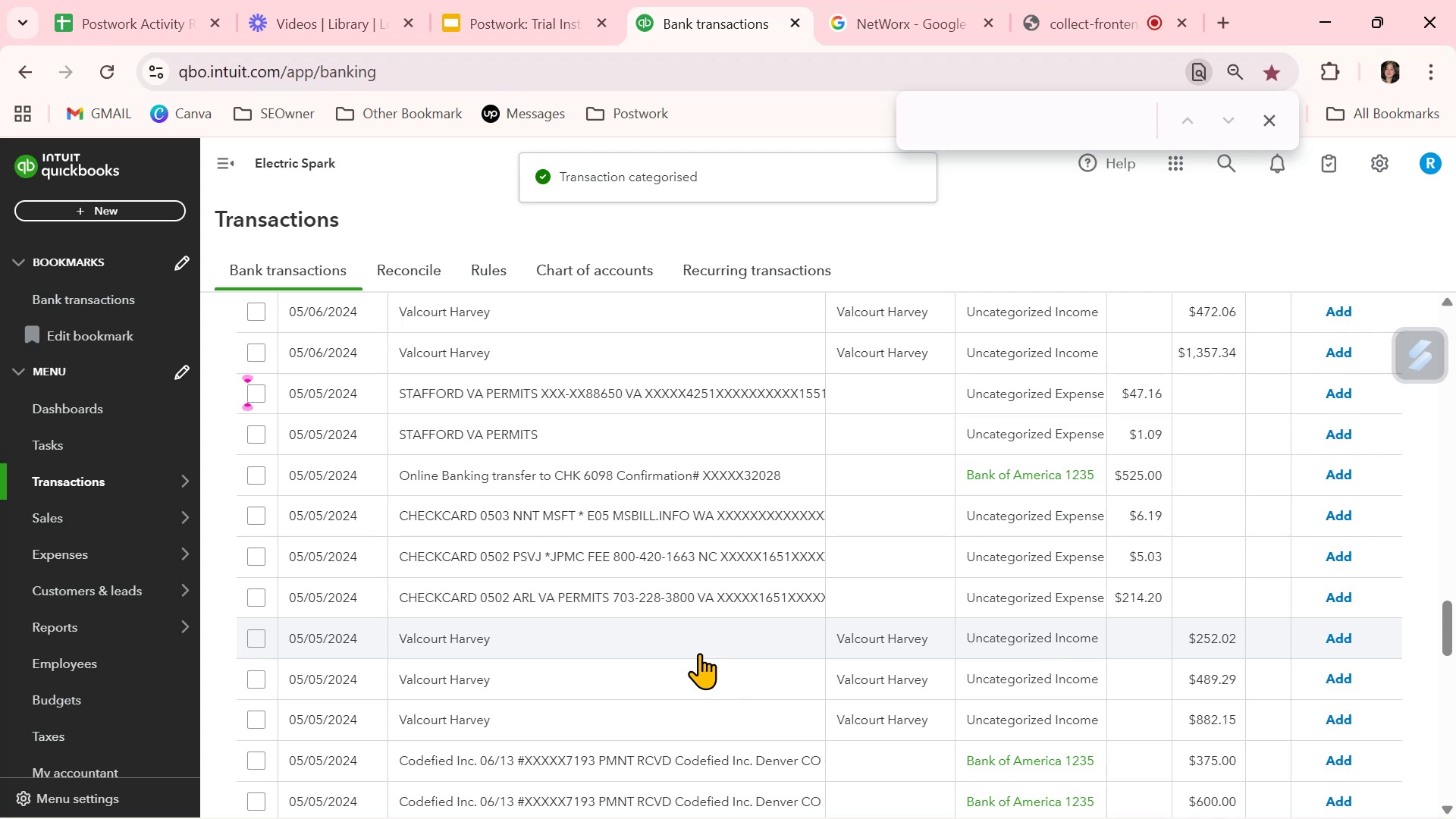 
wait(7.78)
 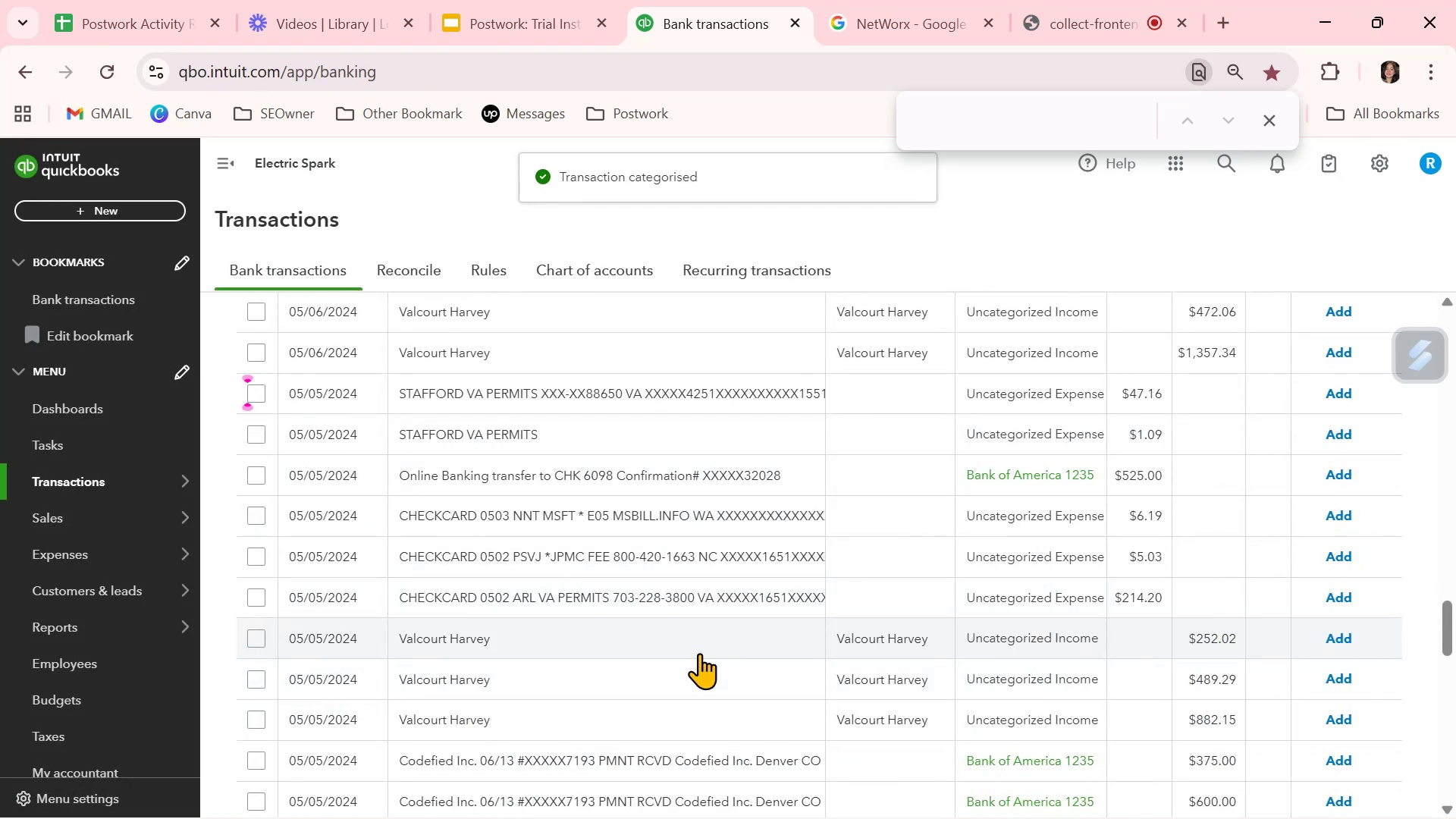 
left_click([570, 397])
 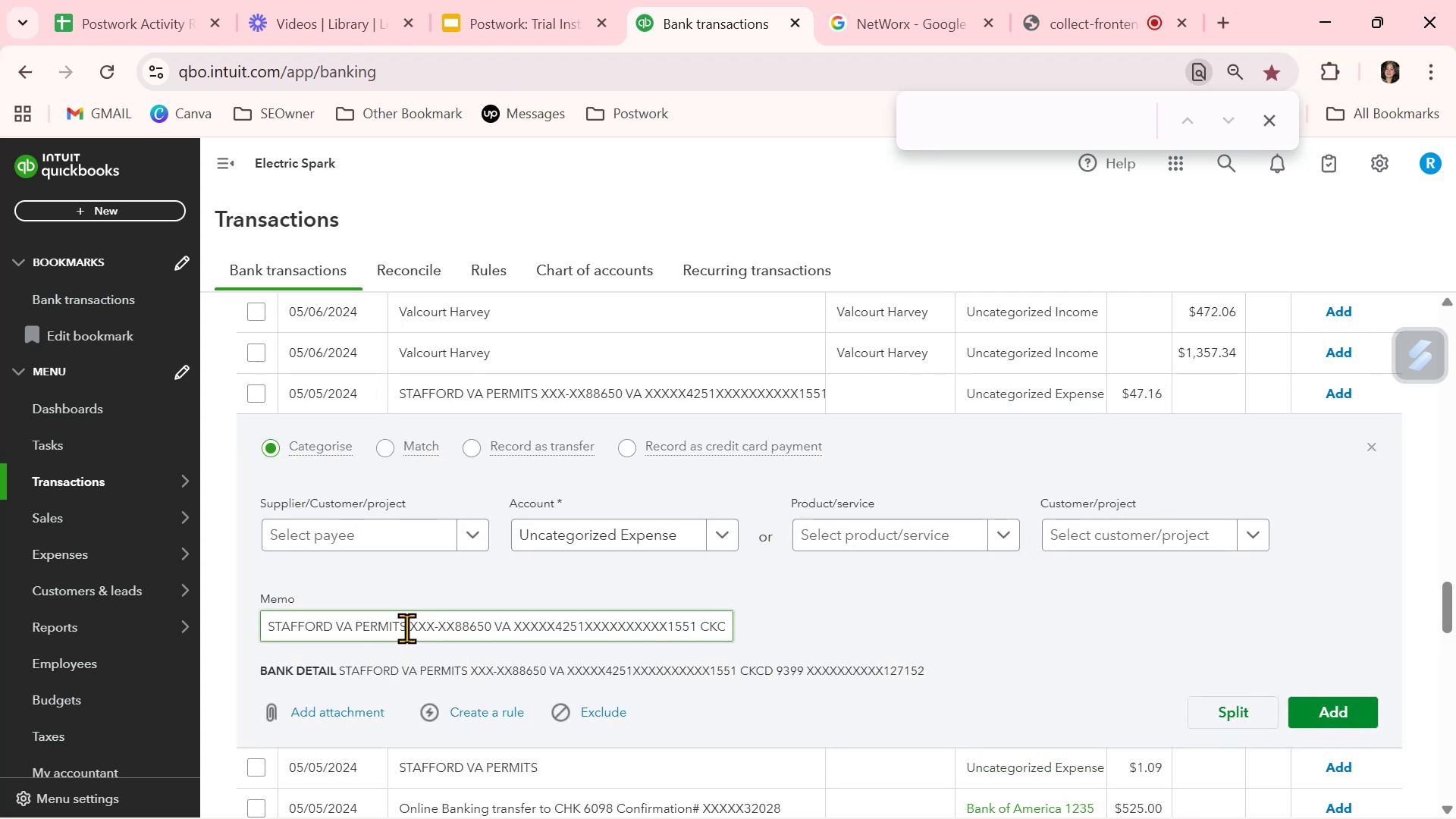 
left_click_drag(start_coordinate=[406, 628], to_coordinate=[243, 610])
 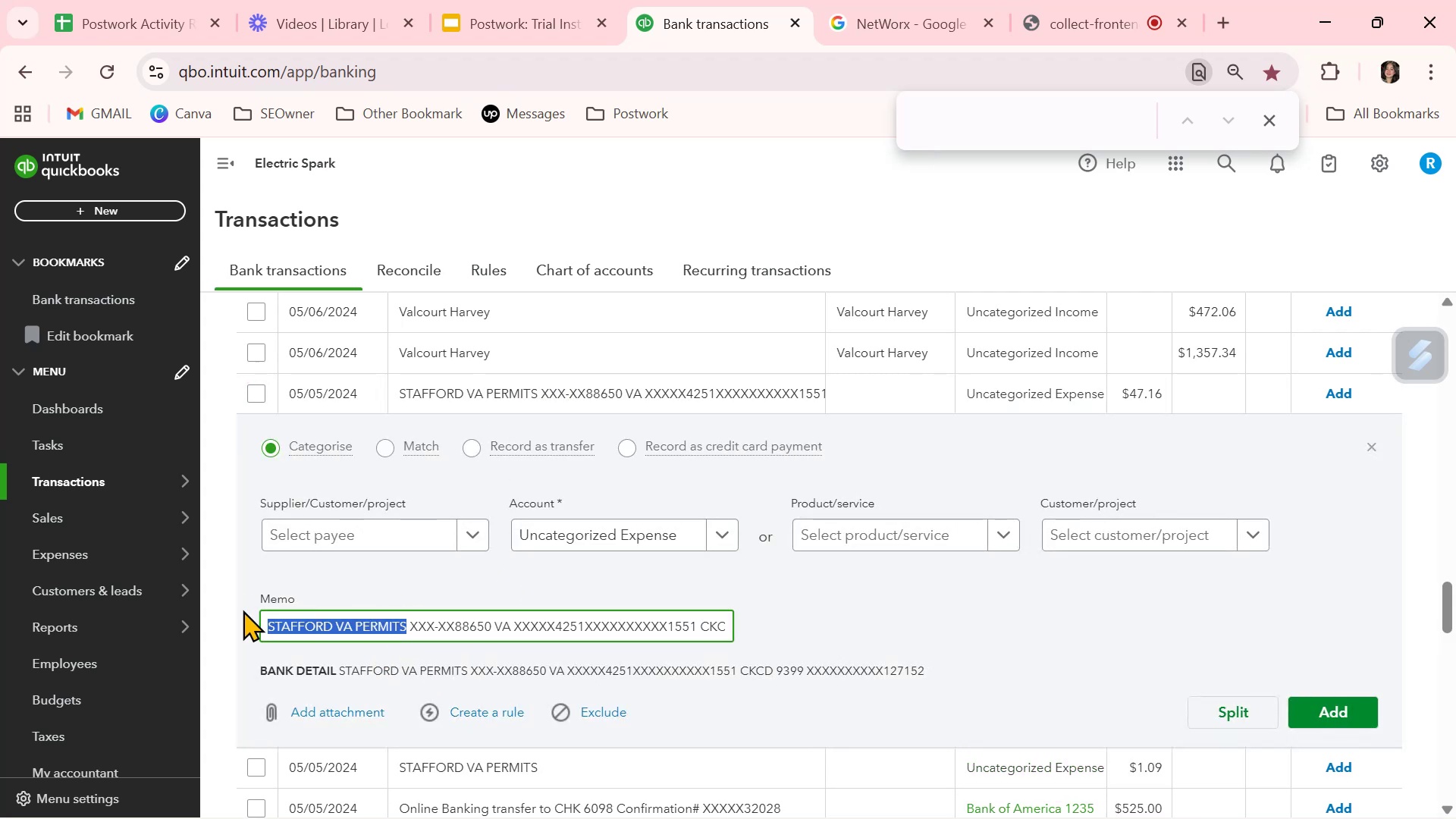 
key(Control+ControlLeft)
 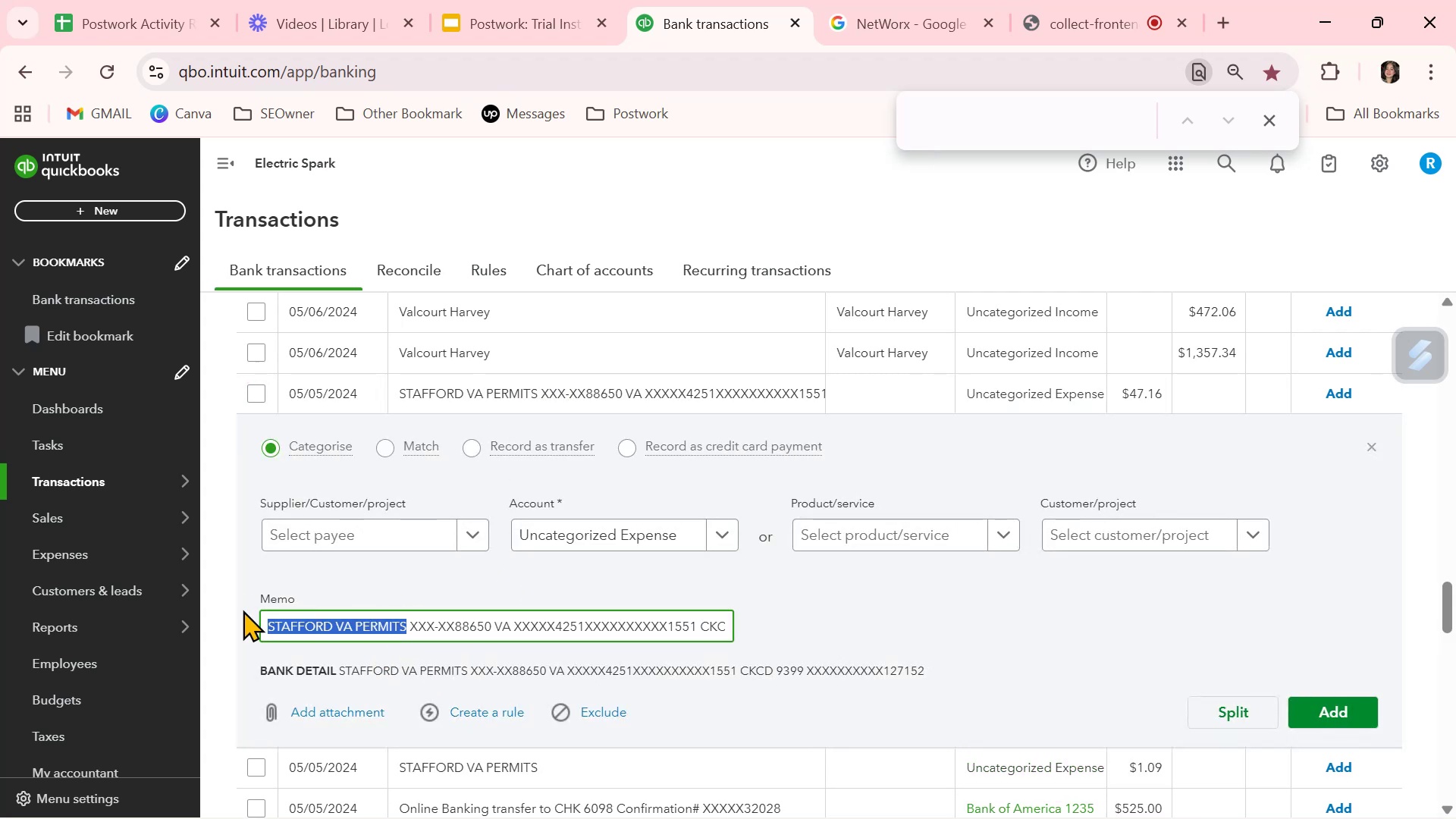 
key(Control+C)
 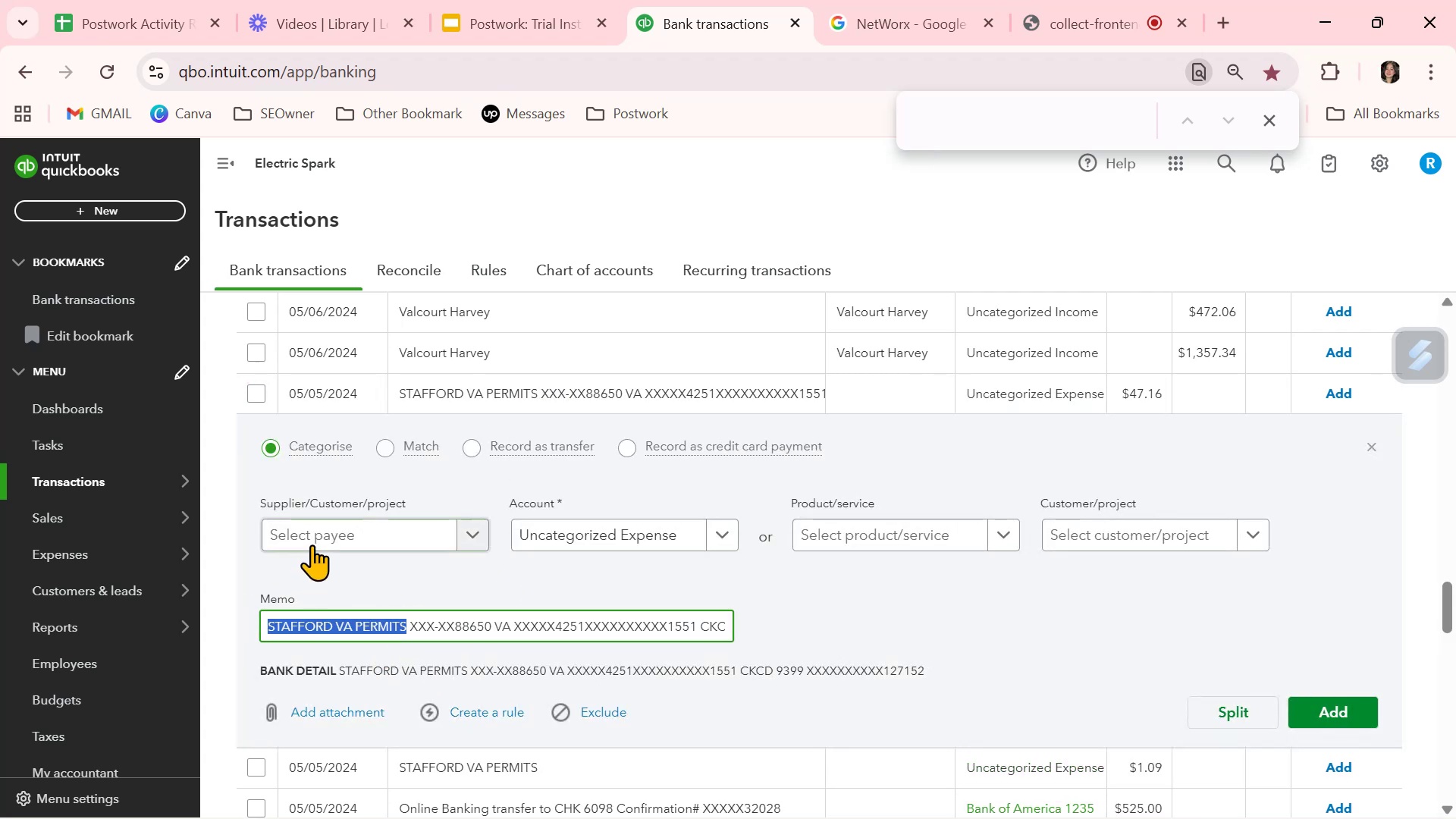 
left_click([313, 542])
 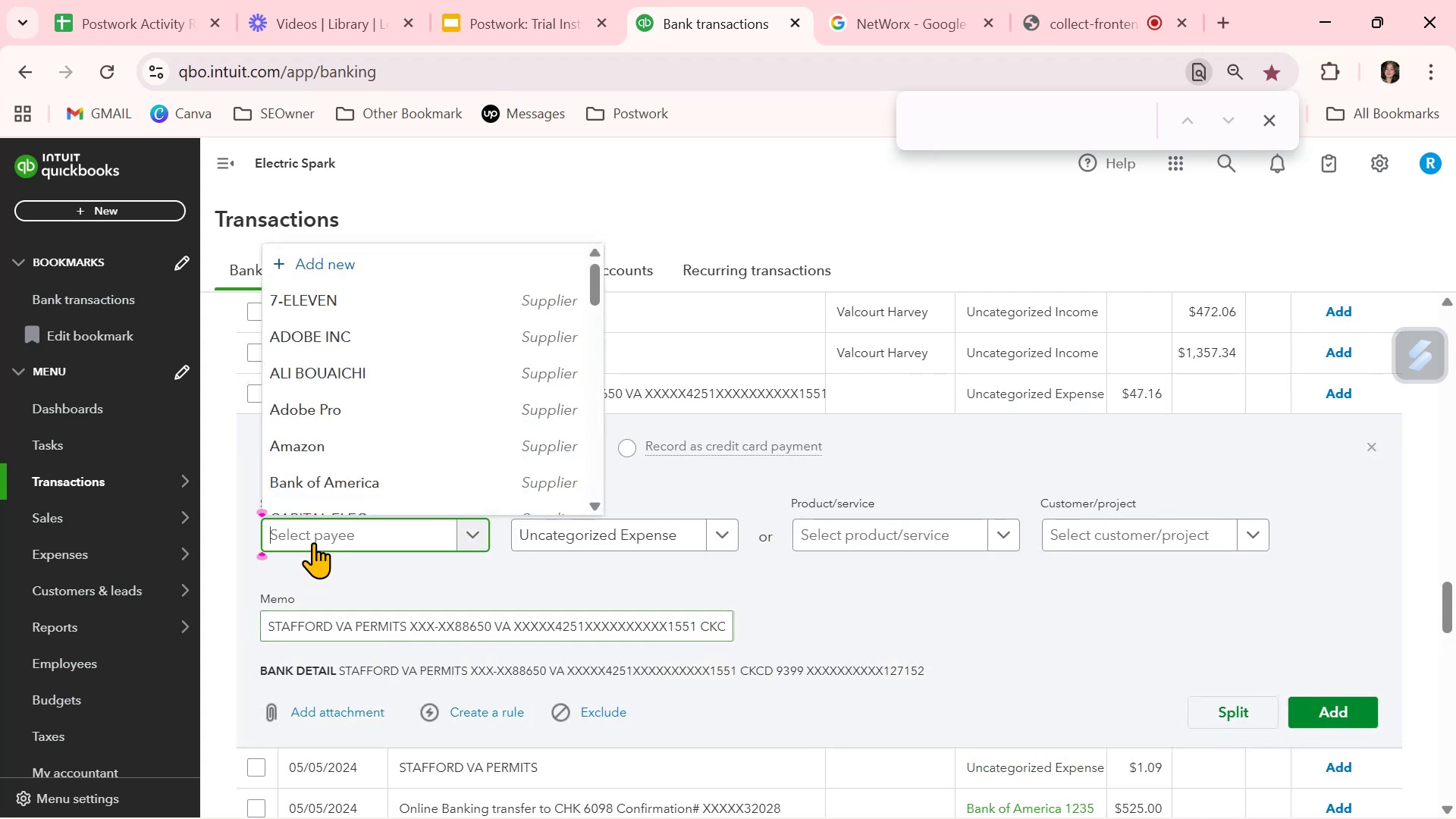 
key(Control+ControlLeft)
 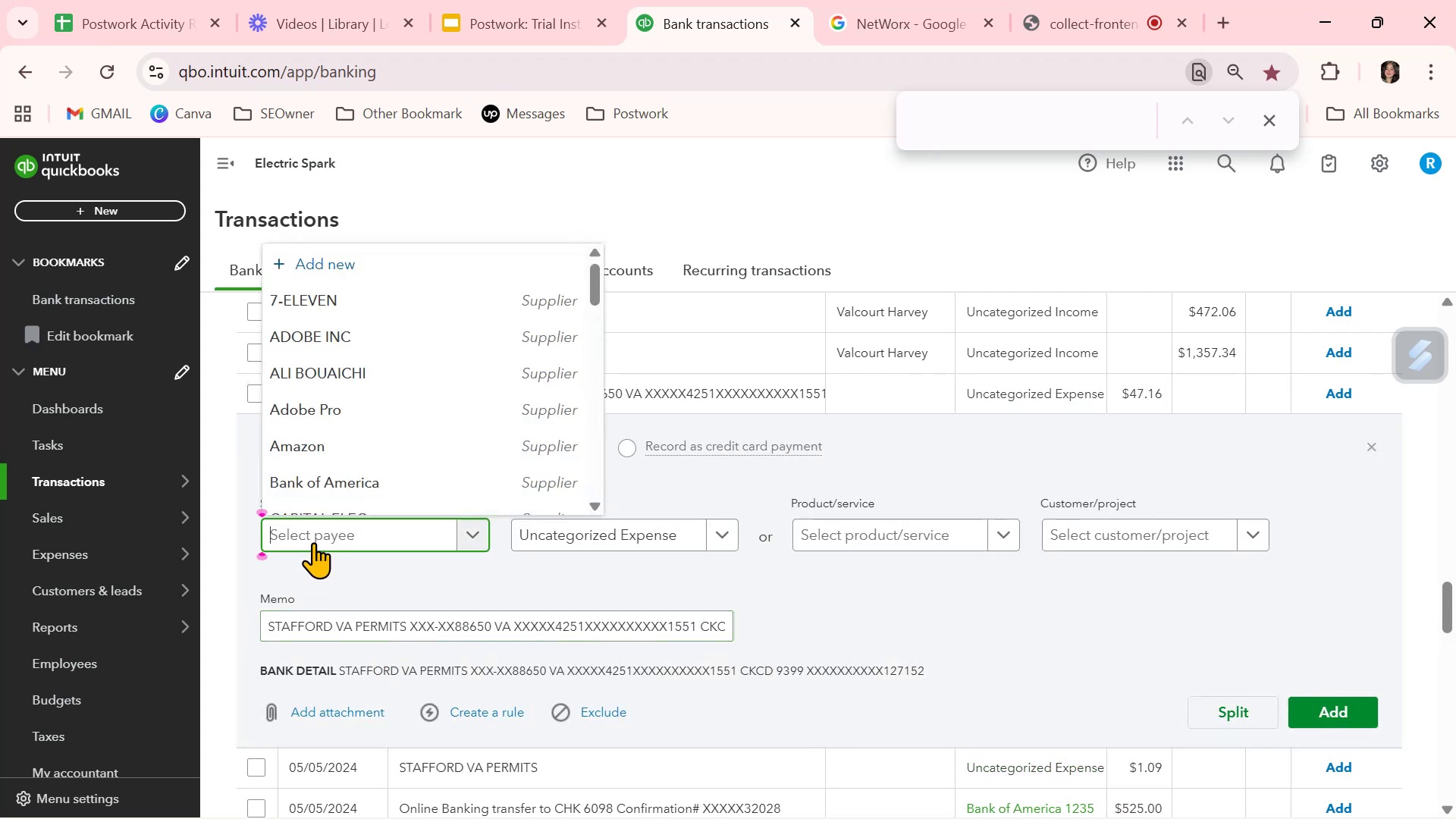 
key(Control+V)
 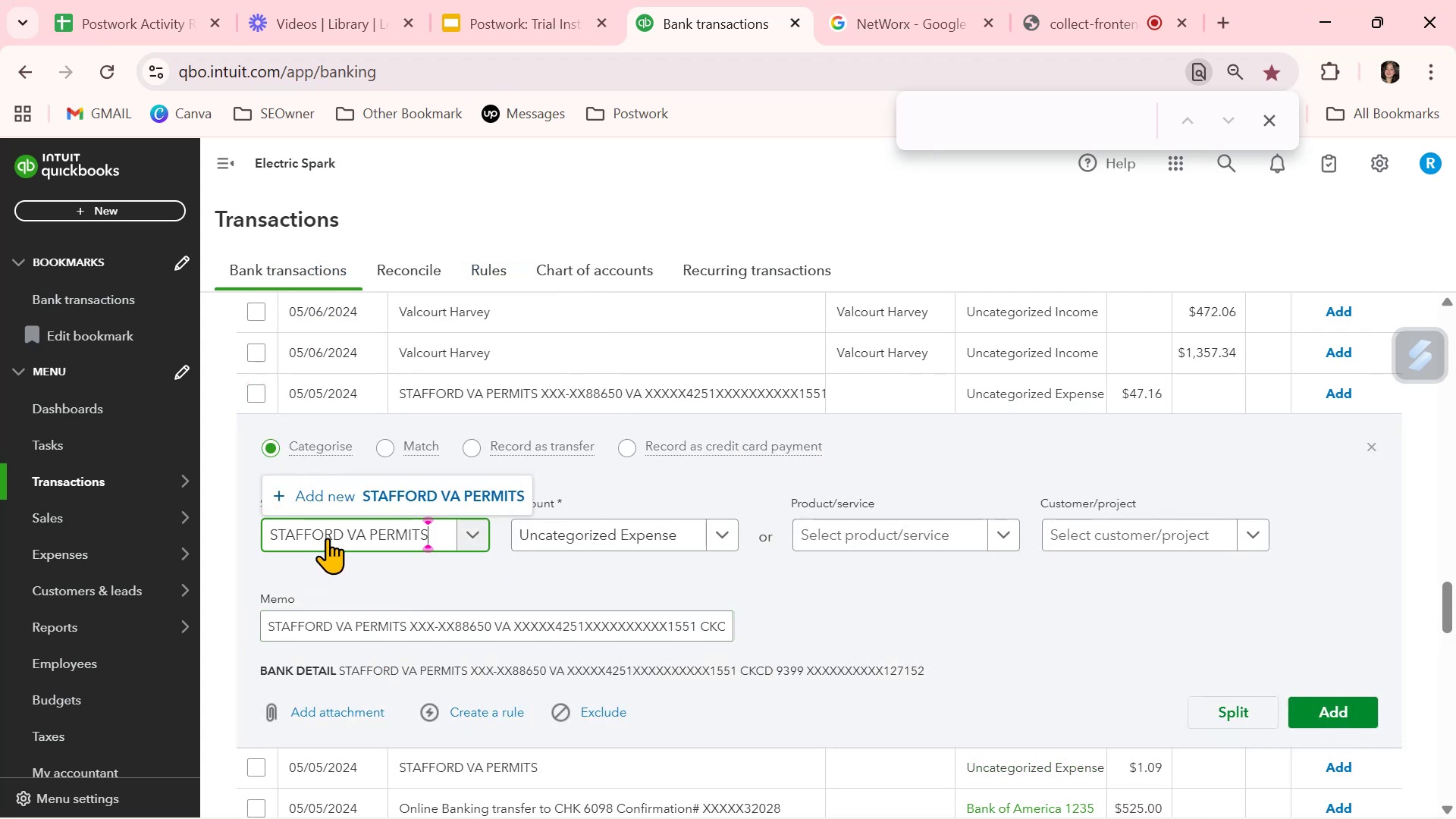 
left_click([411, 490])
 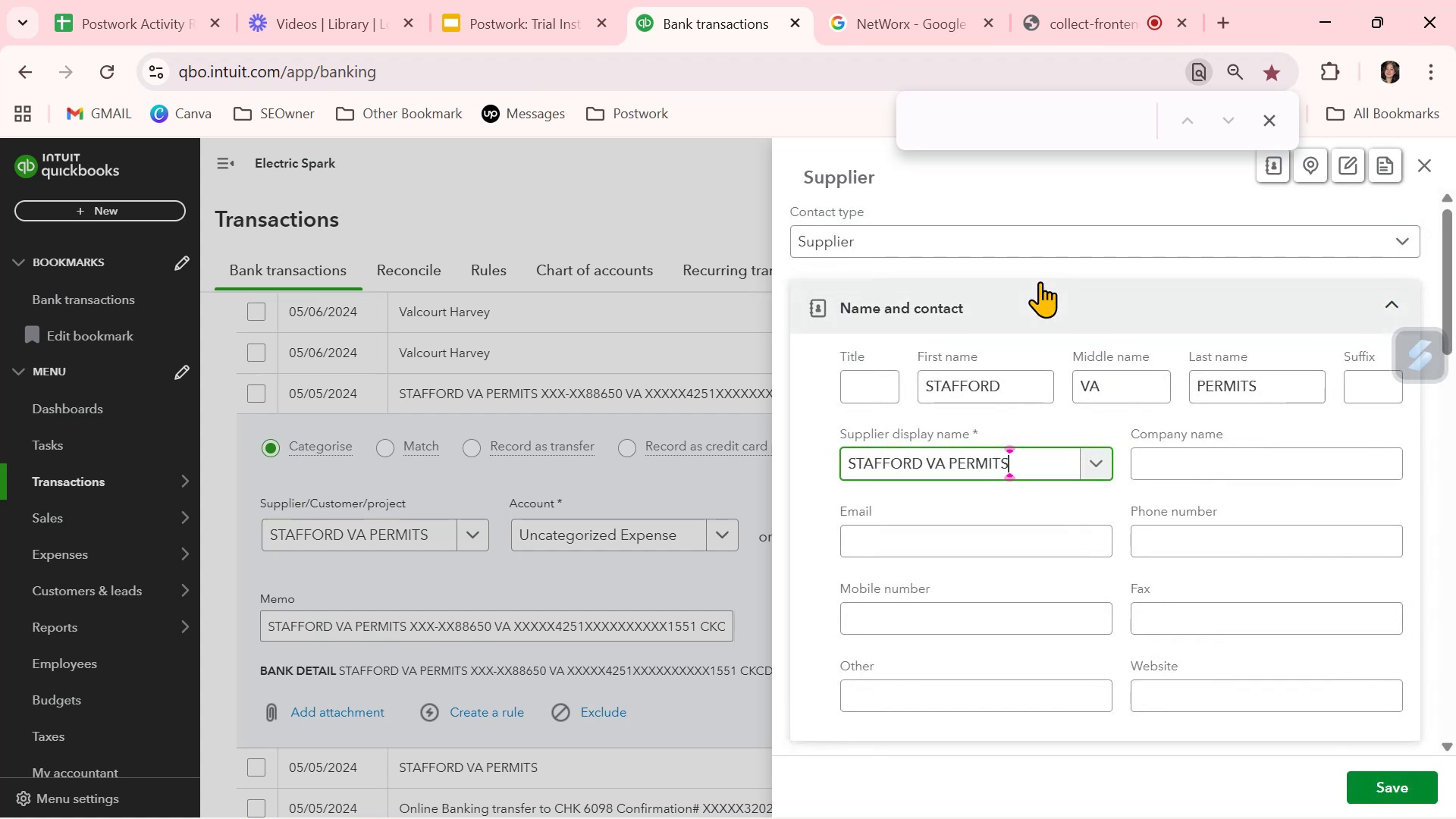 
left_click_drag(start_coordinate=[1013, 381], to_coordinate=[864, 390])
 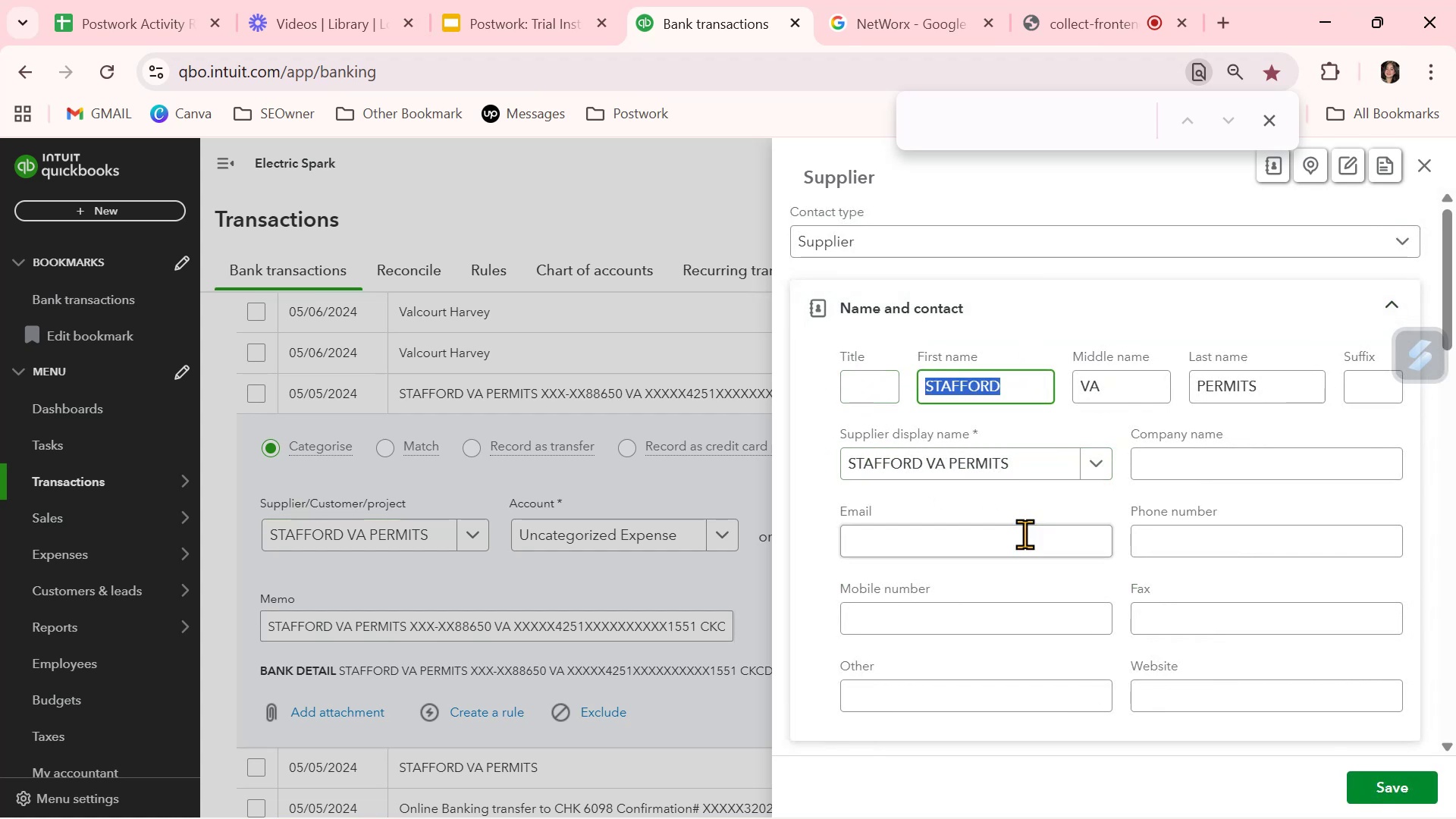 
key(Backspace)
 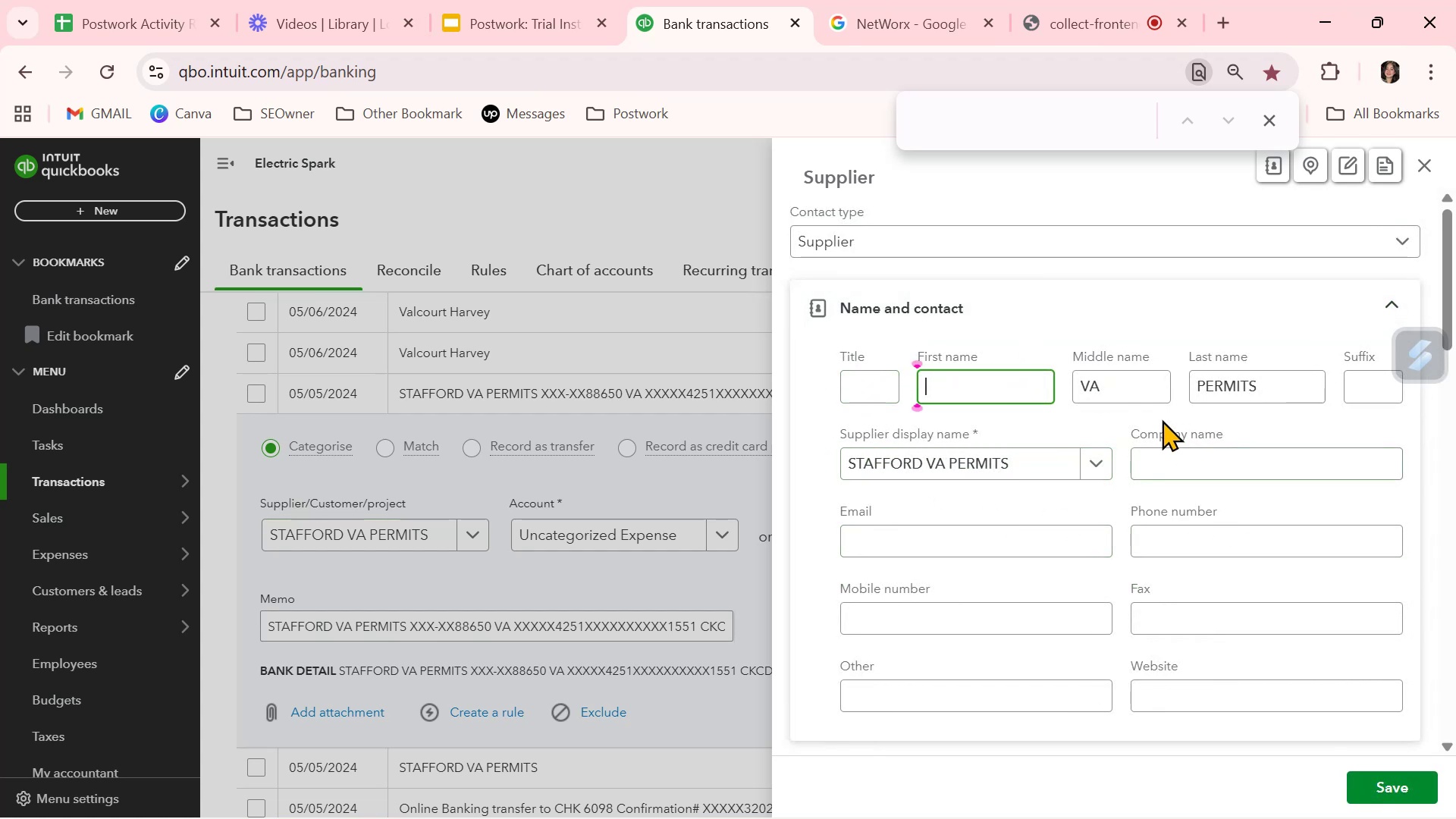 
left_click_drag(start_coordinate=[1123, 398], to_coordinate=[1010, 391])
 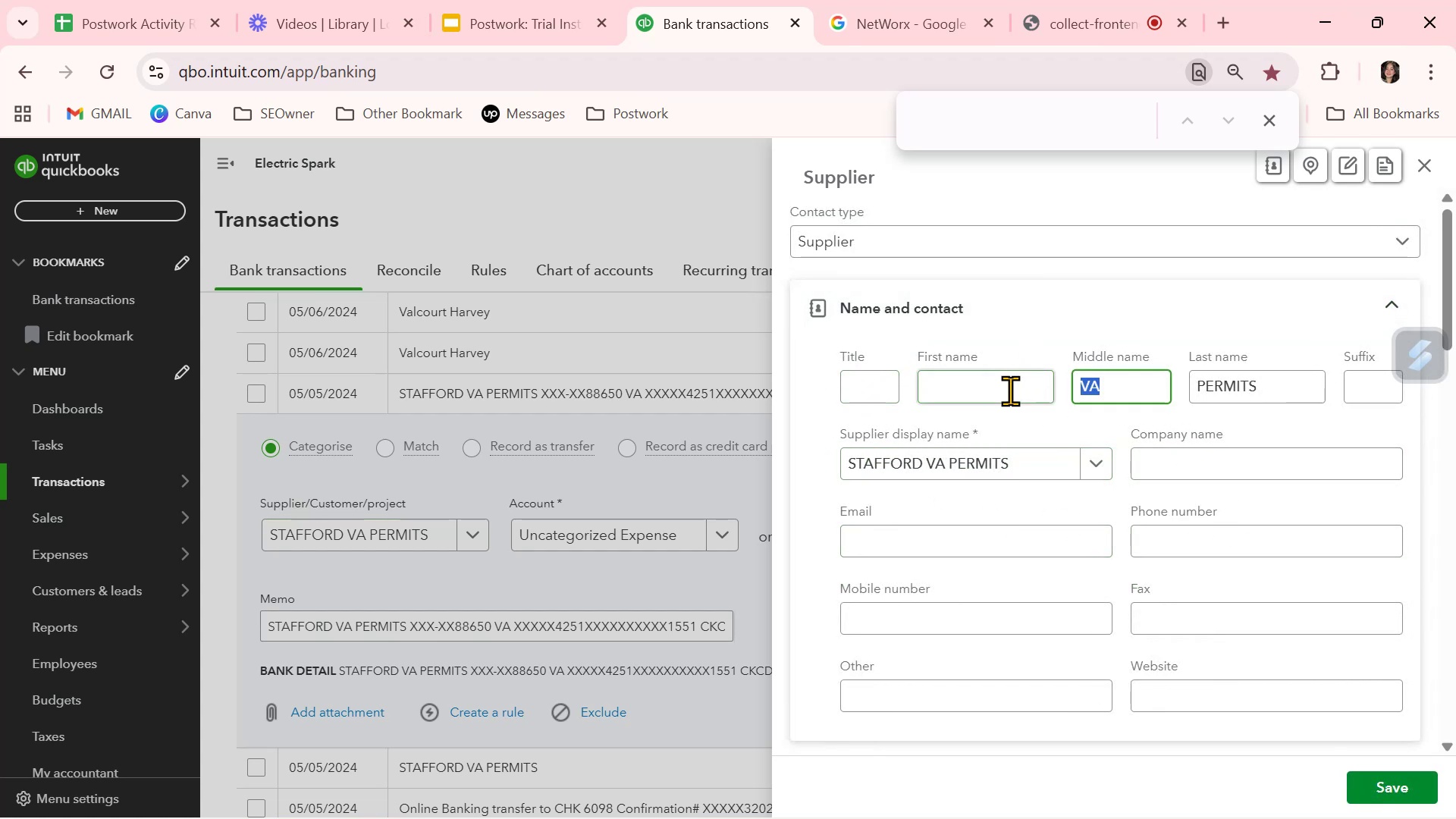 
key(Backspace)
 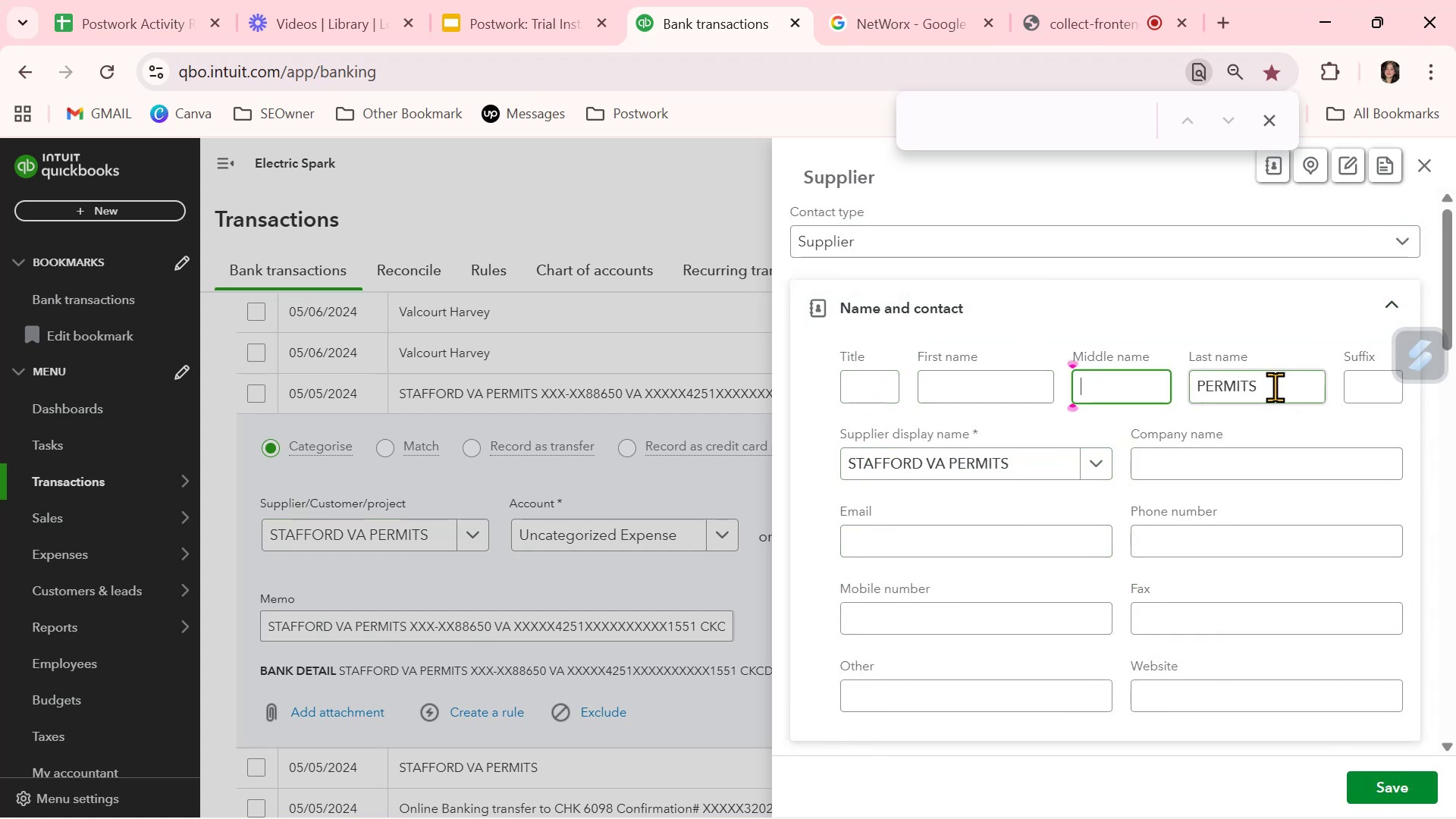 
left_click_drag(start_coordinate=[1278, 388], to_coordinate=[1092, 385])
 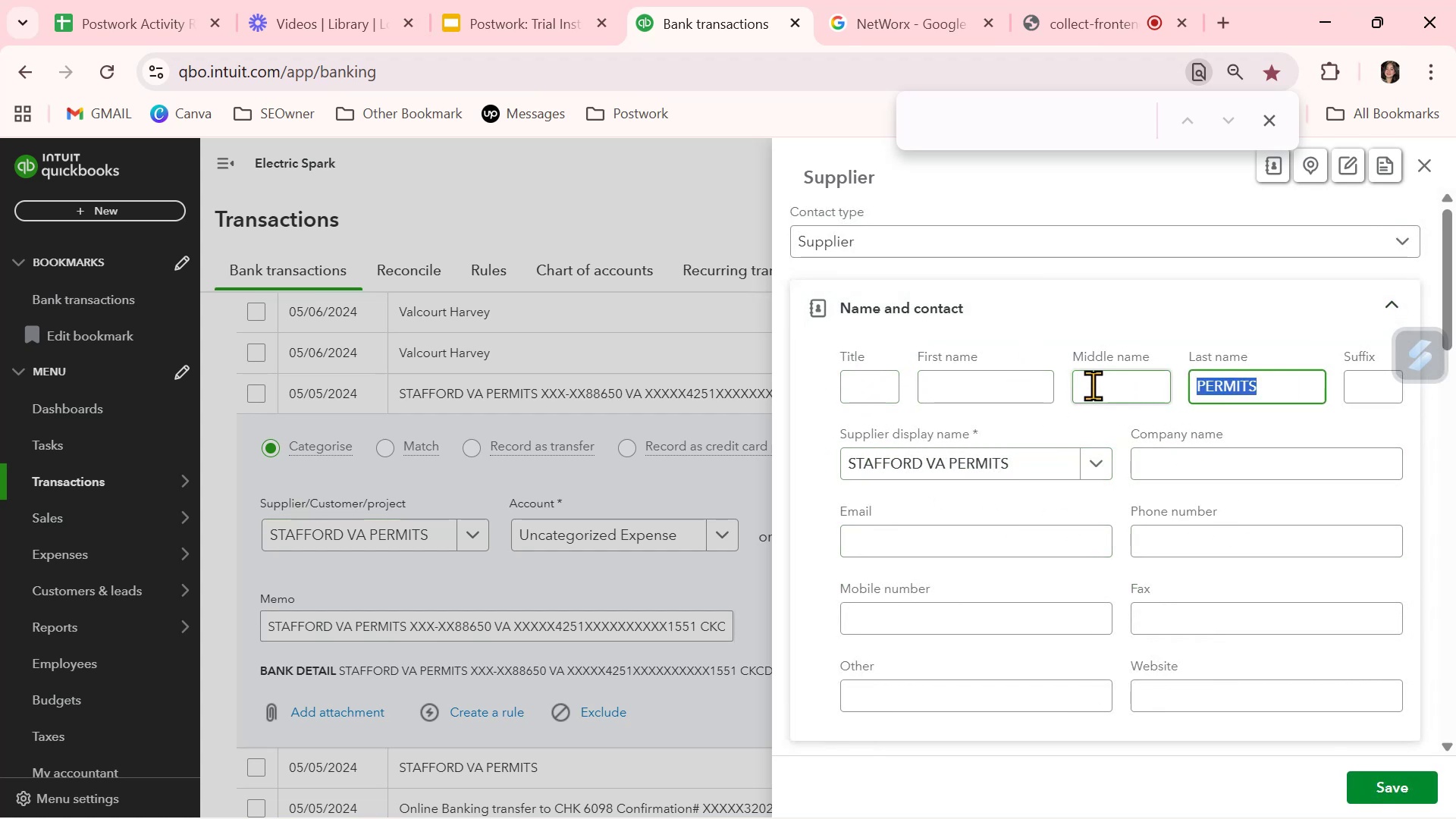 
key(Backspace)
 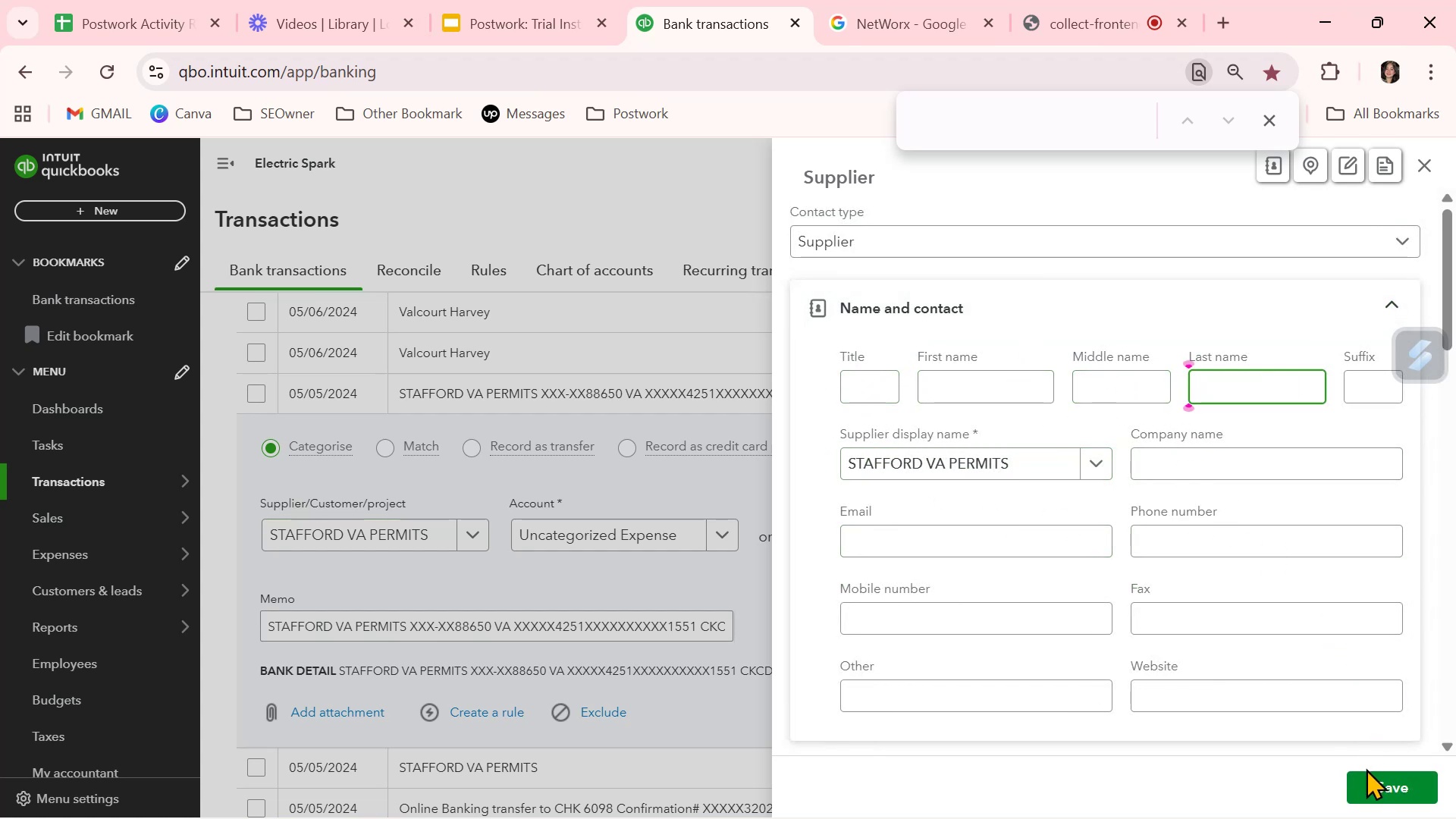 
left_click([1370, 783])
 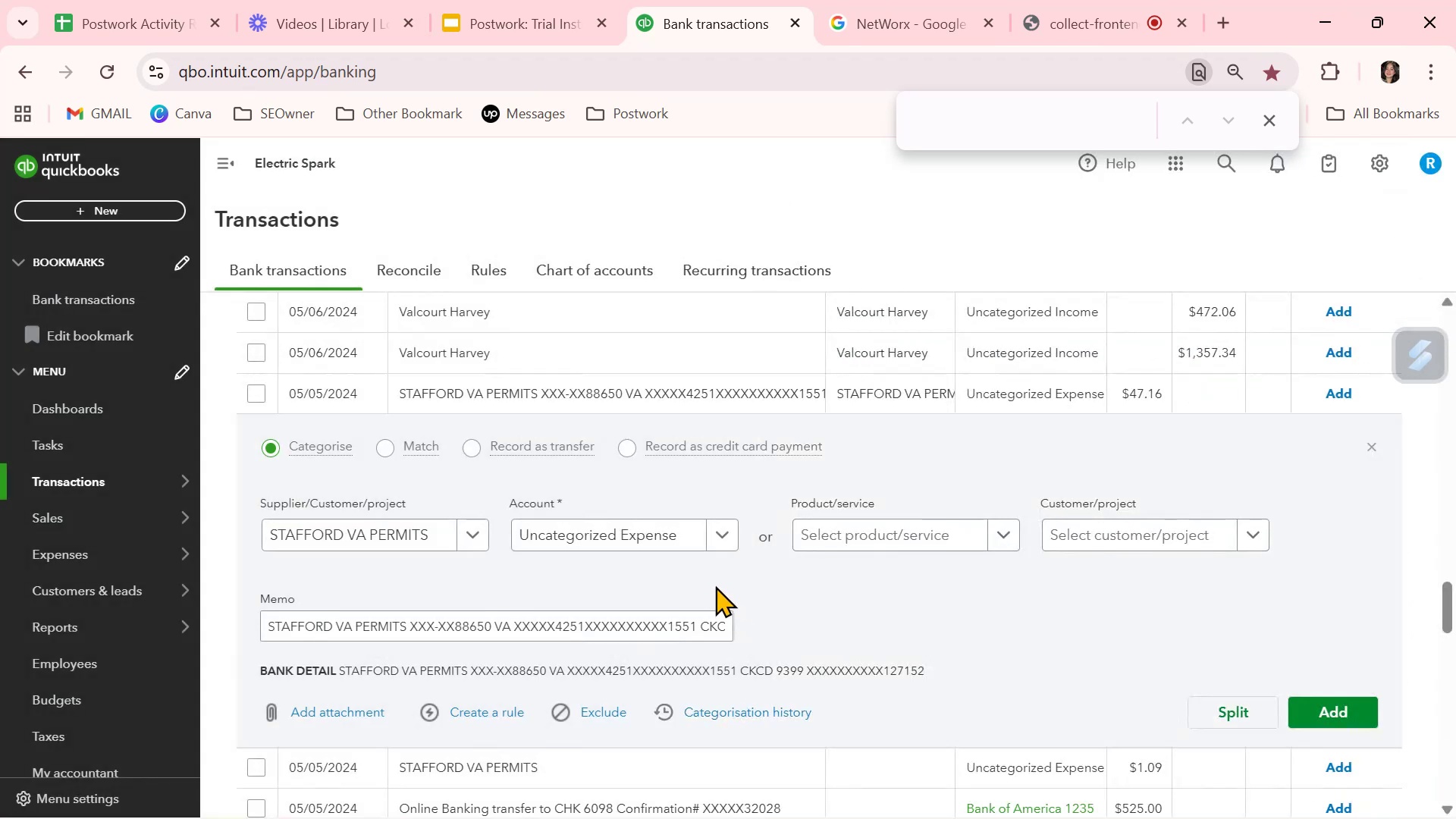 
left_click([662, 532])
 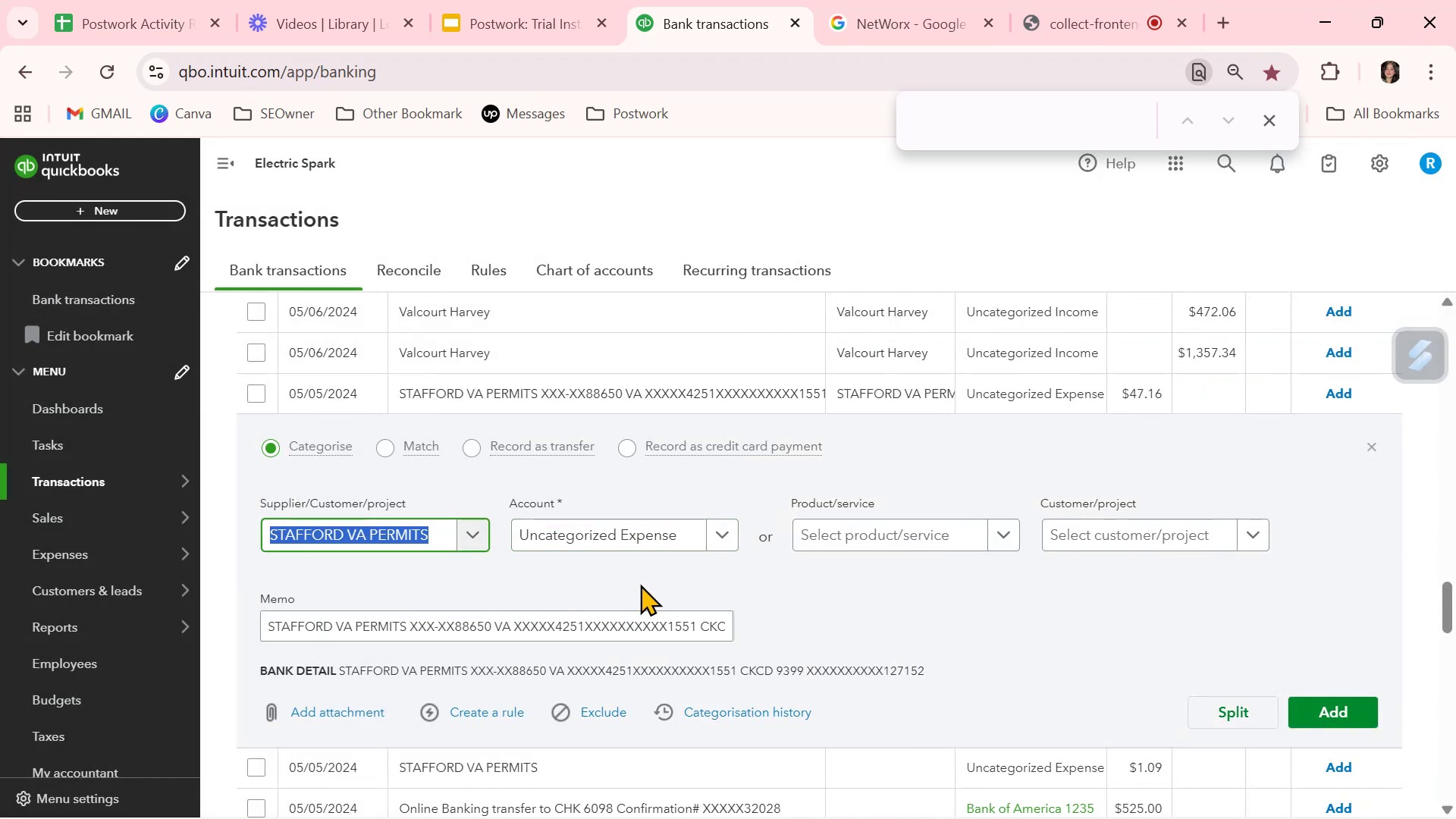 
left_click([635, 518])
 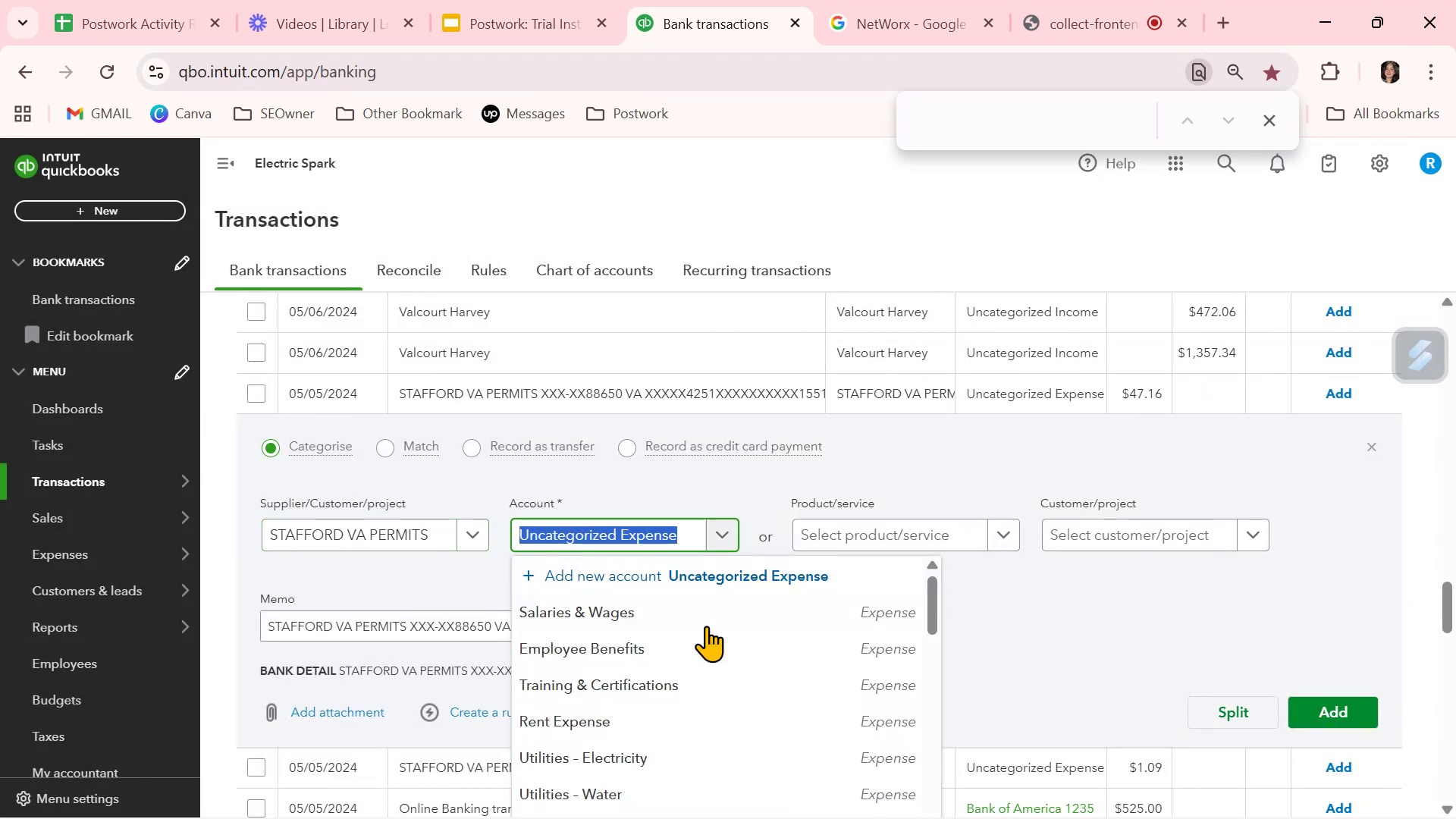 
scroll: coordinate [751, 681], scroll_direction: down, amount: 5.0
 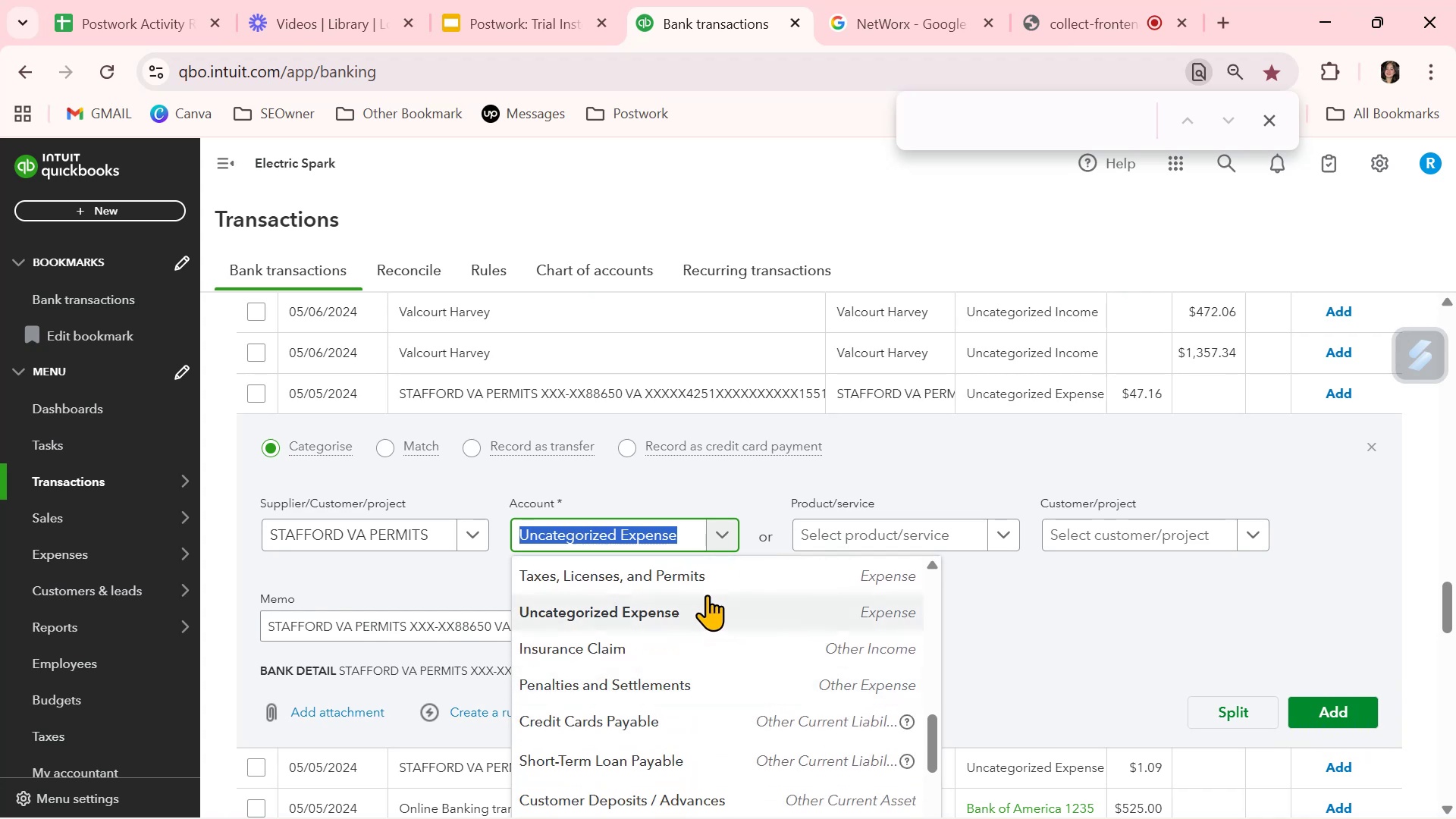 
left_click([702, 578])
 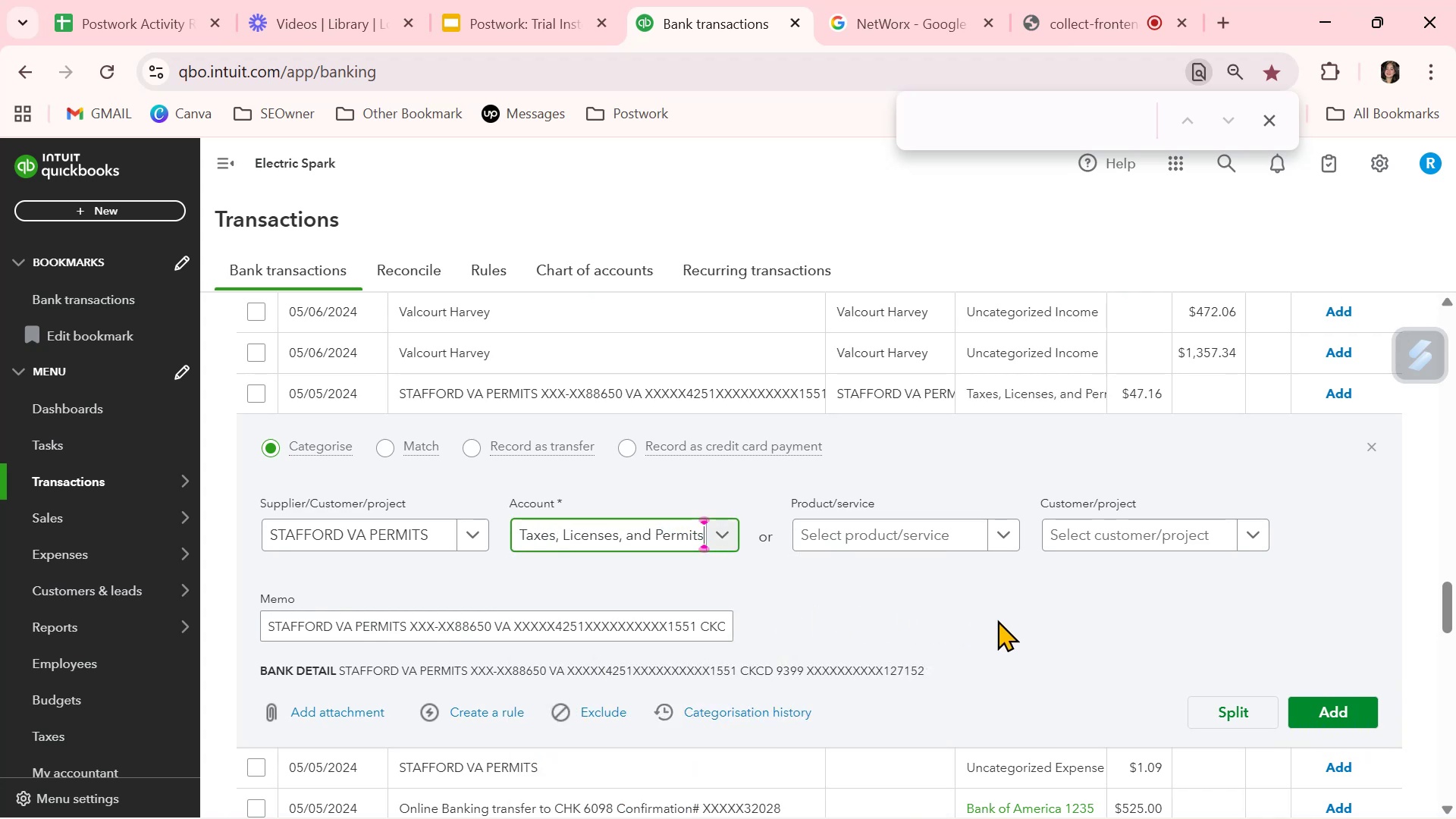 
left_click([998, 620])
 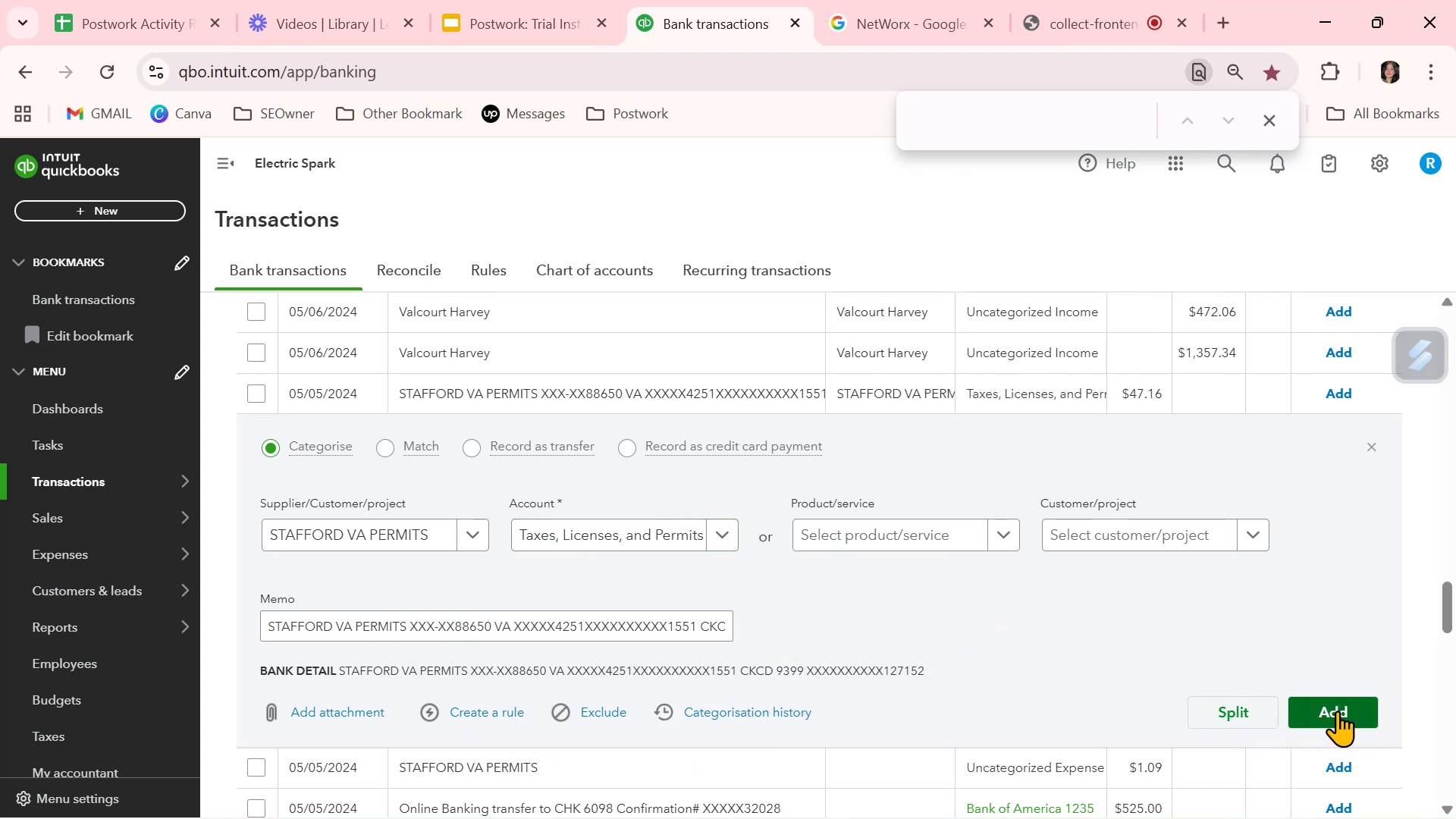 
wait(5.44)
 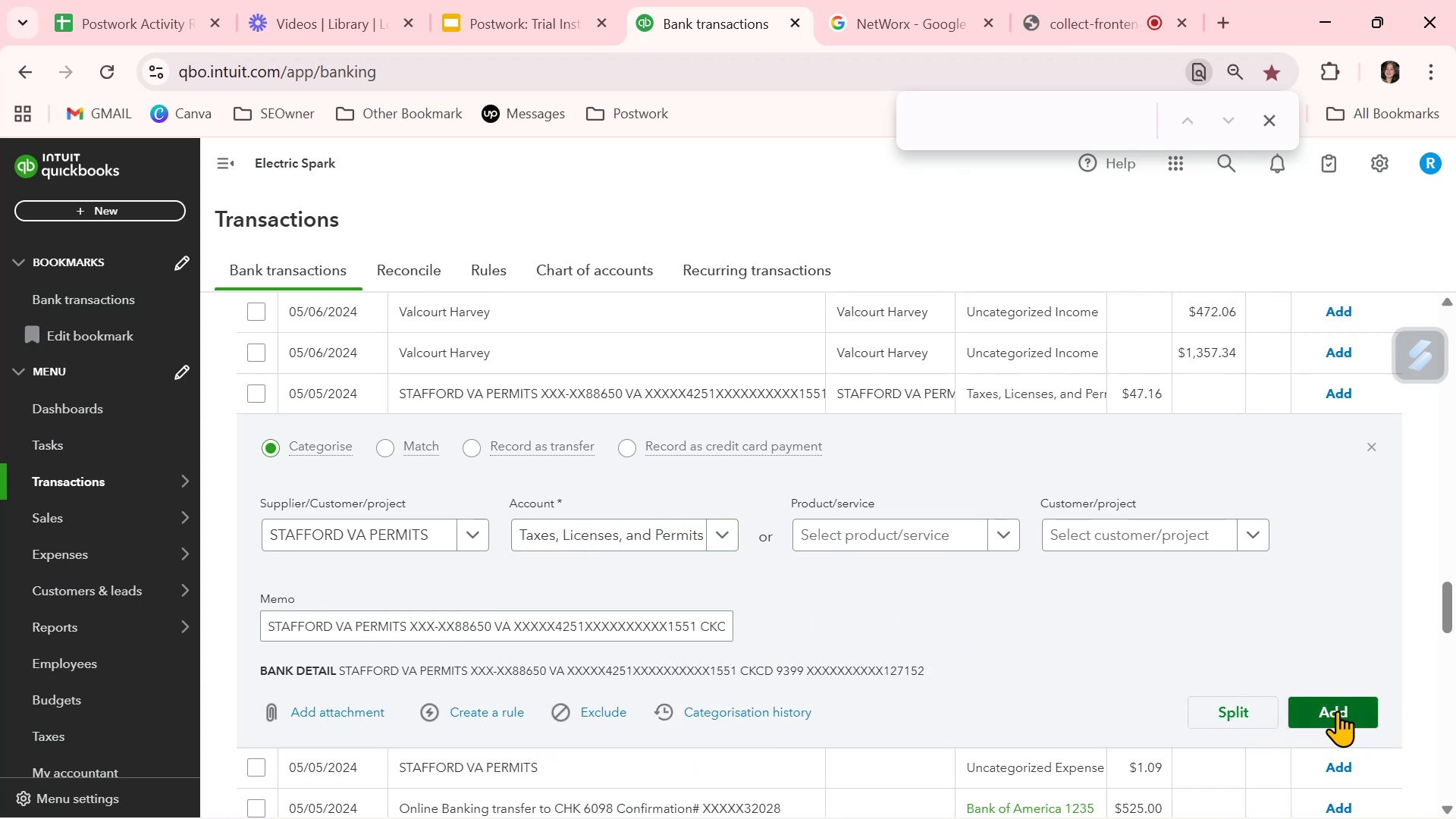 
left_click([502, 714])
 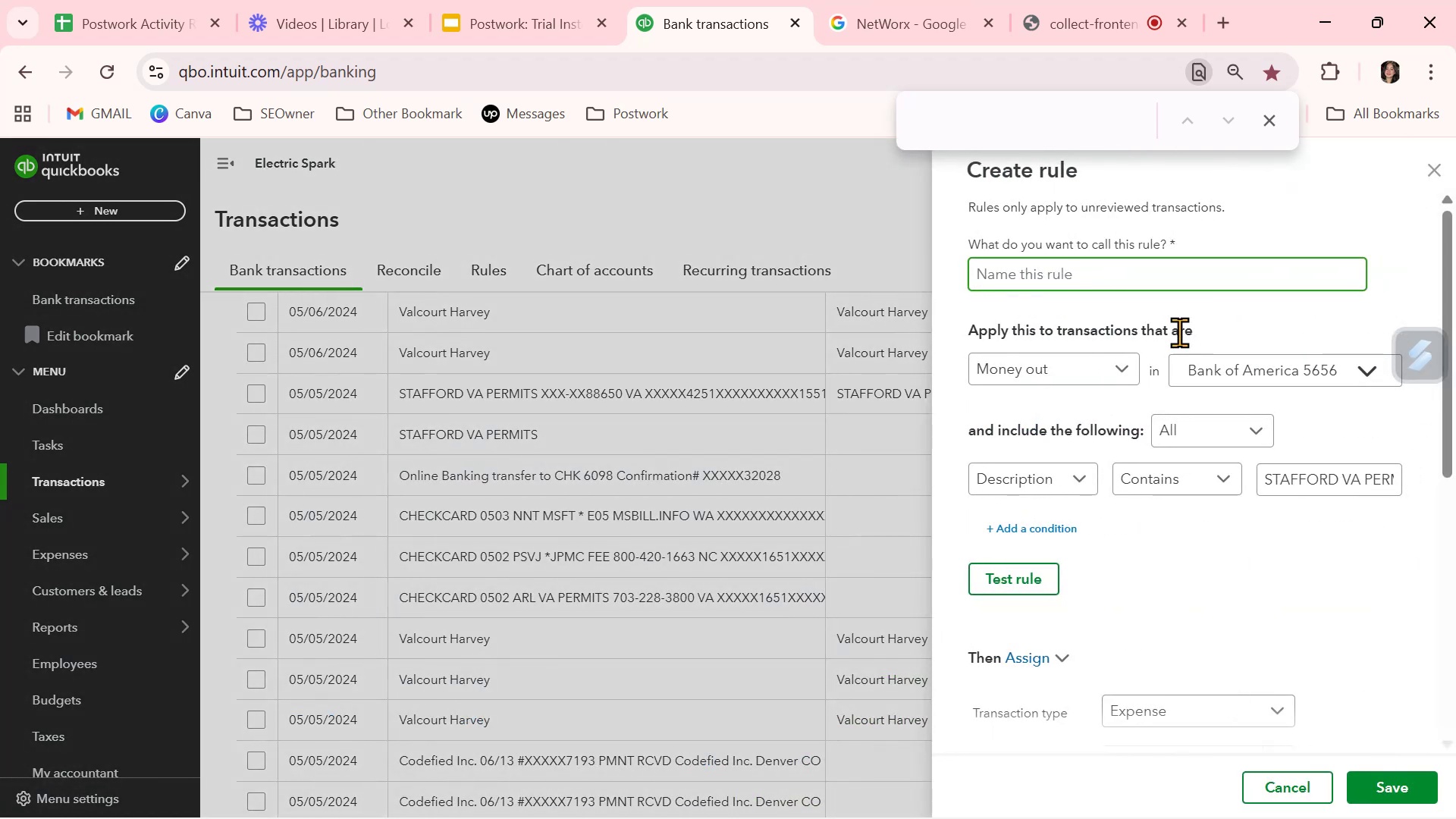 
key(Control+ControlLeft)
 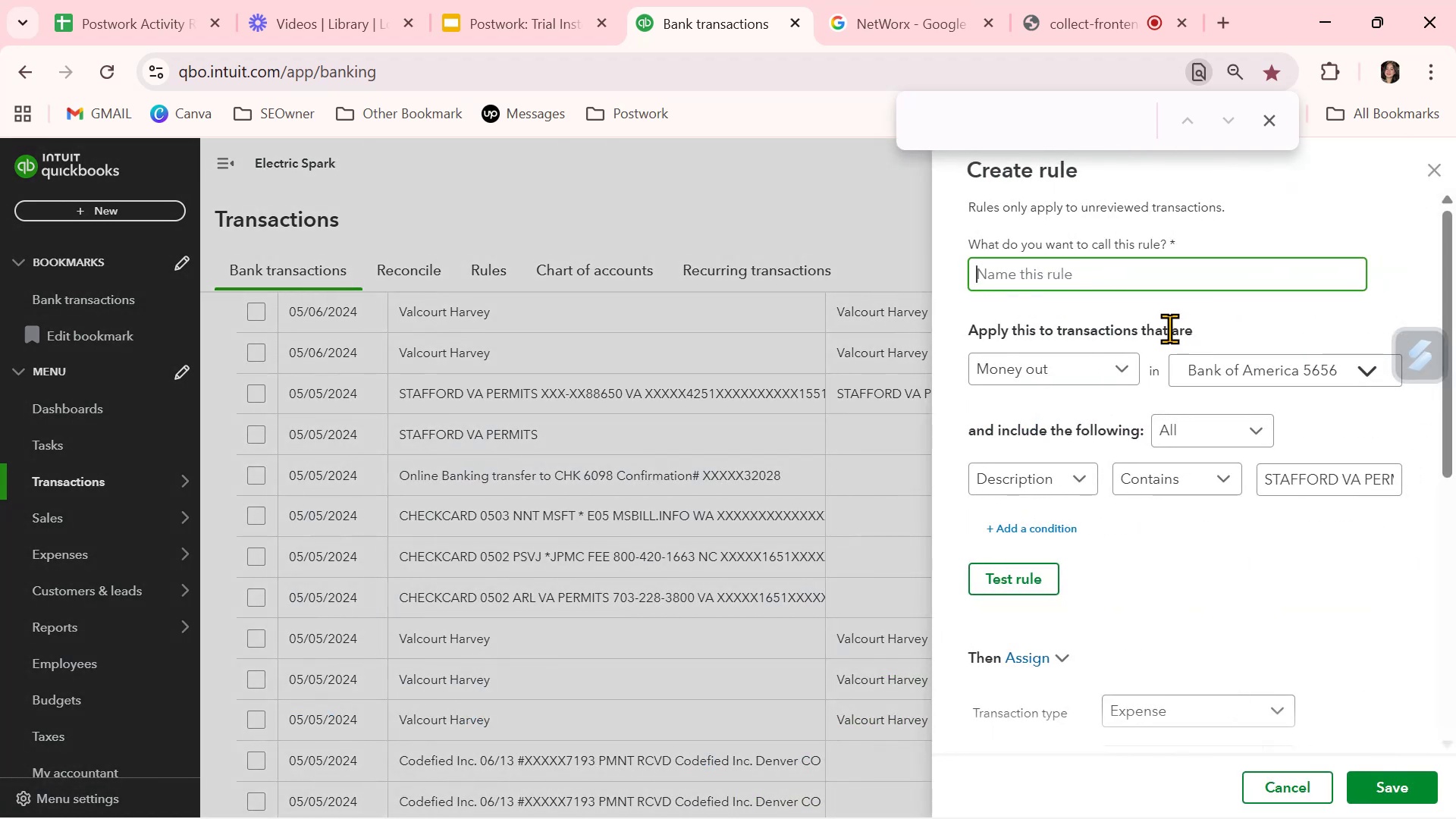 
key(Control+V)
 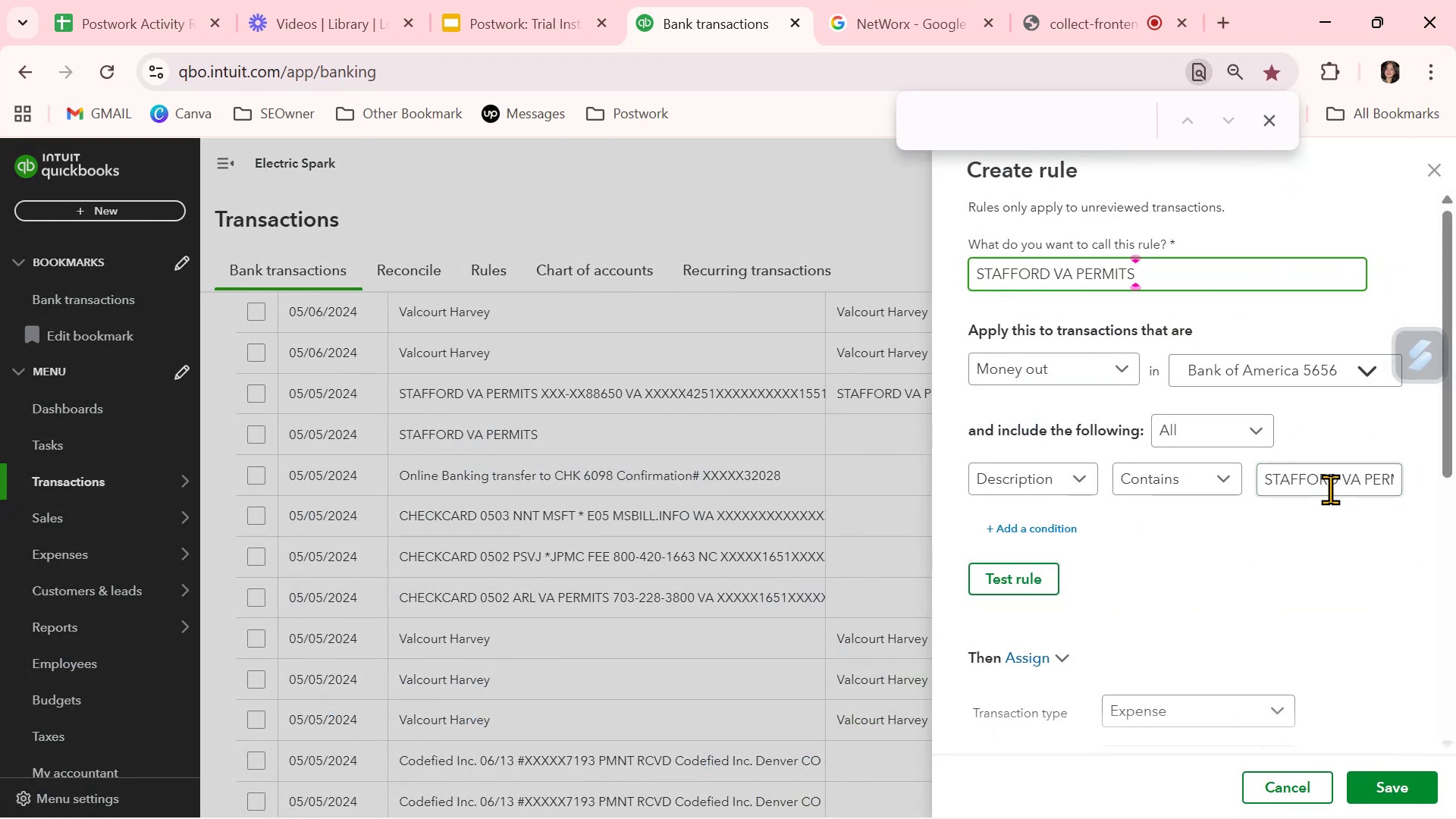 
double_click([1330, 487])
 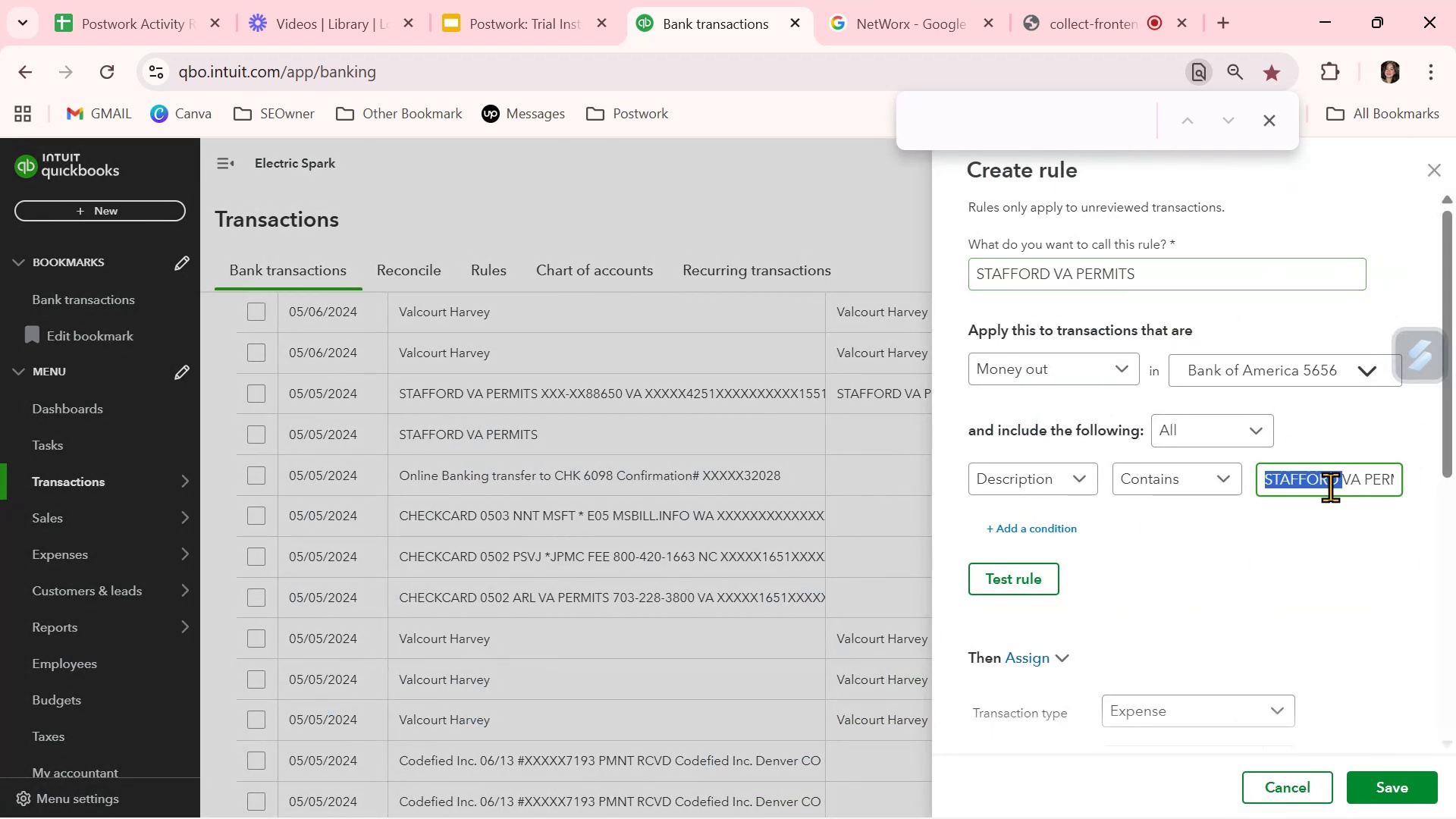 
triple_click([1330, 487])
 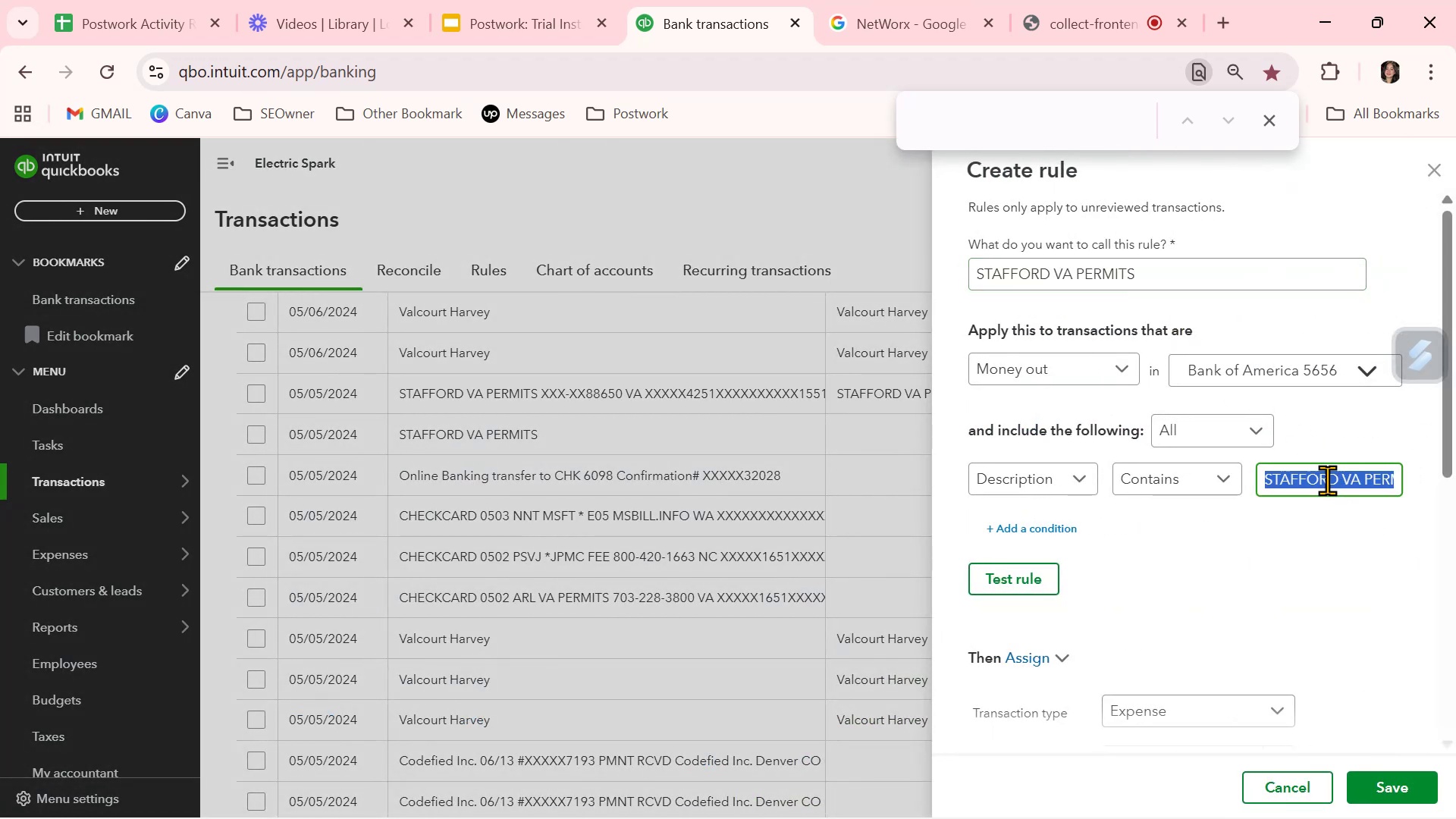 
key(Control+ControlLeft)
 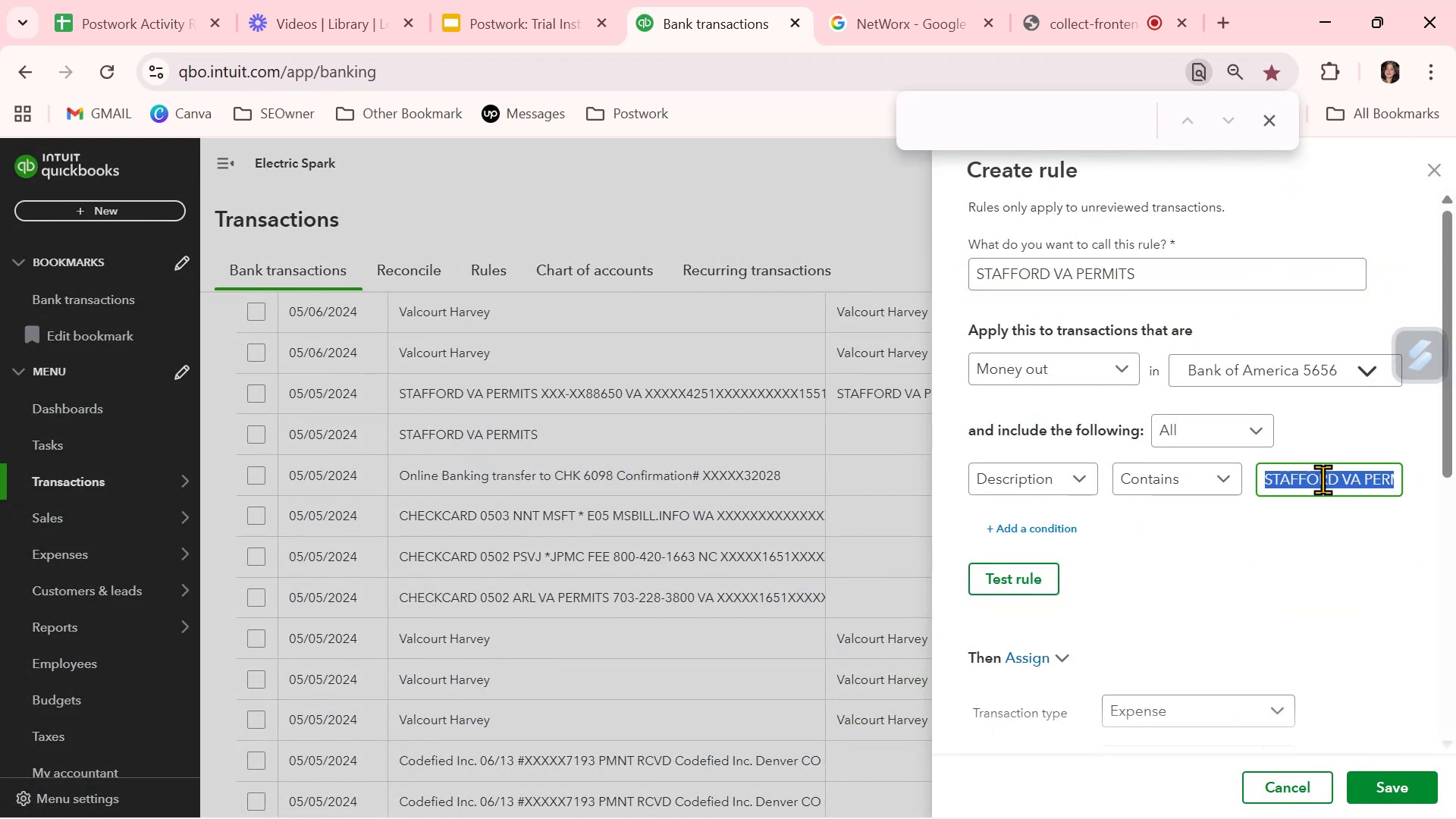 
key(Control+A)
 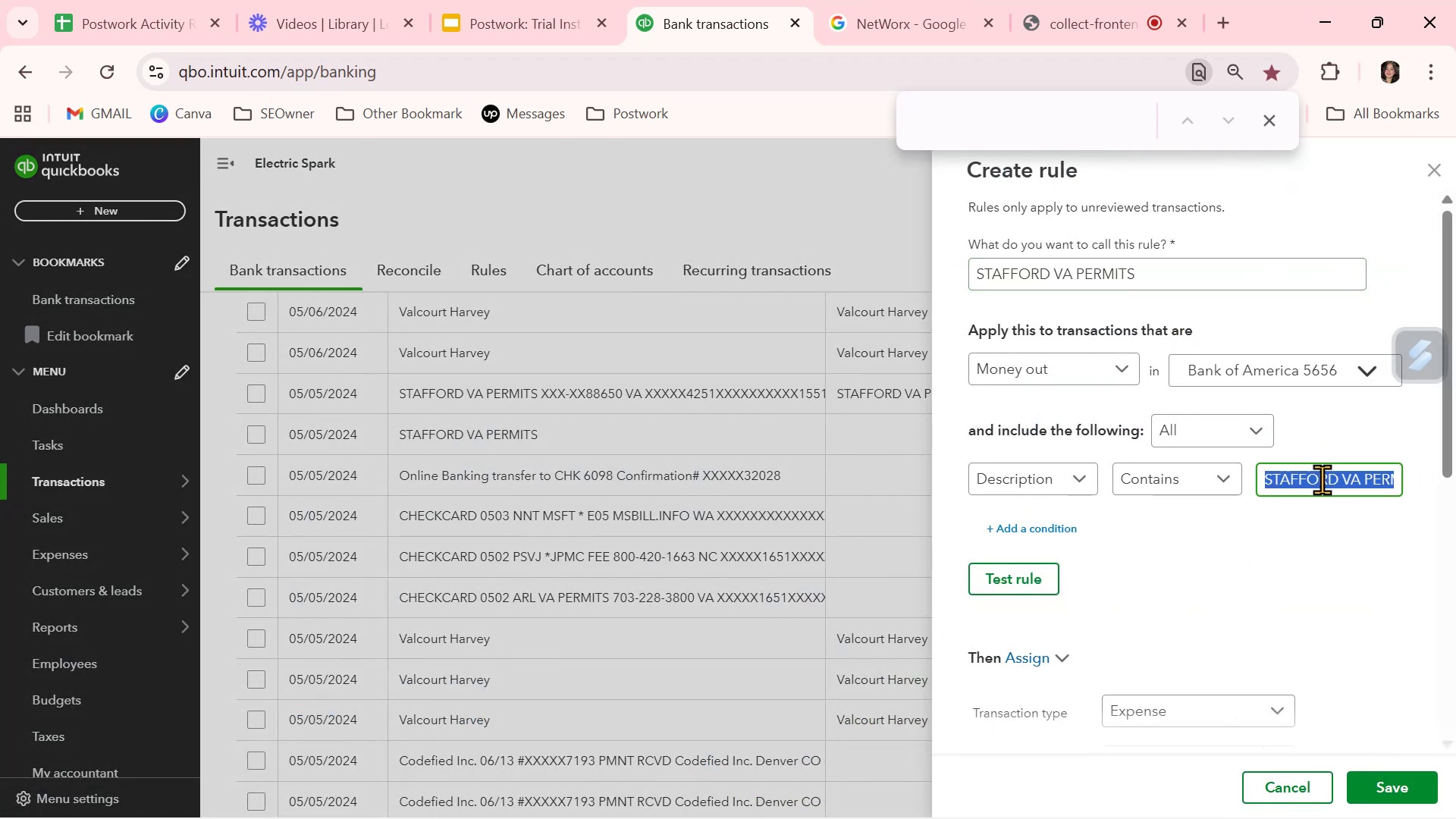 
key(Control+ControlLeft)
 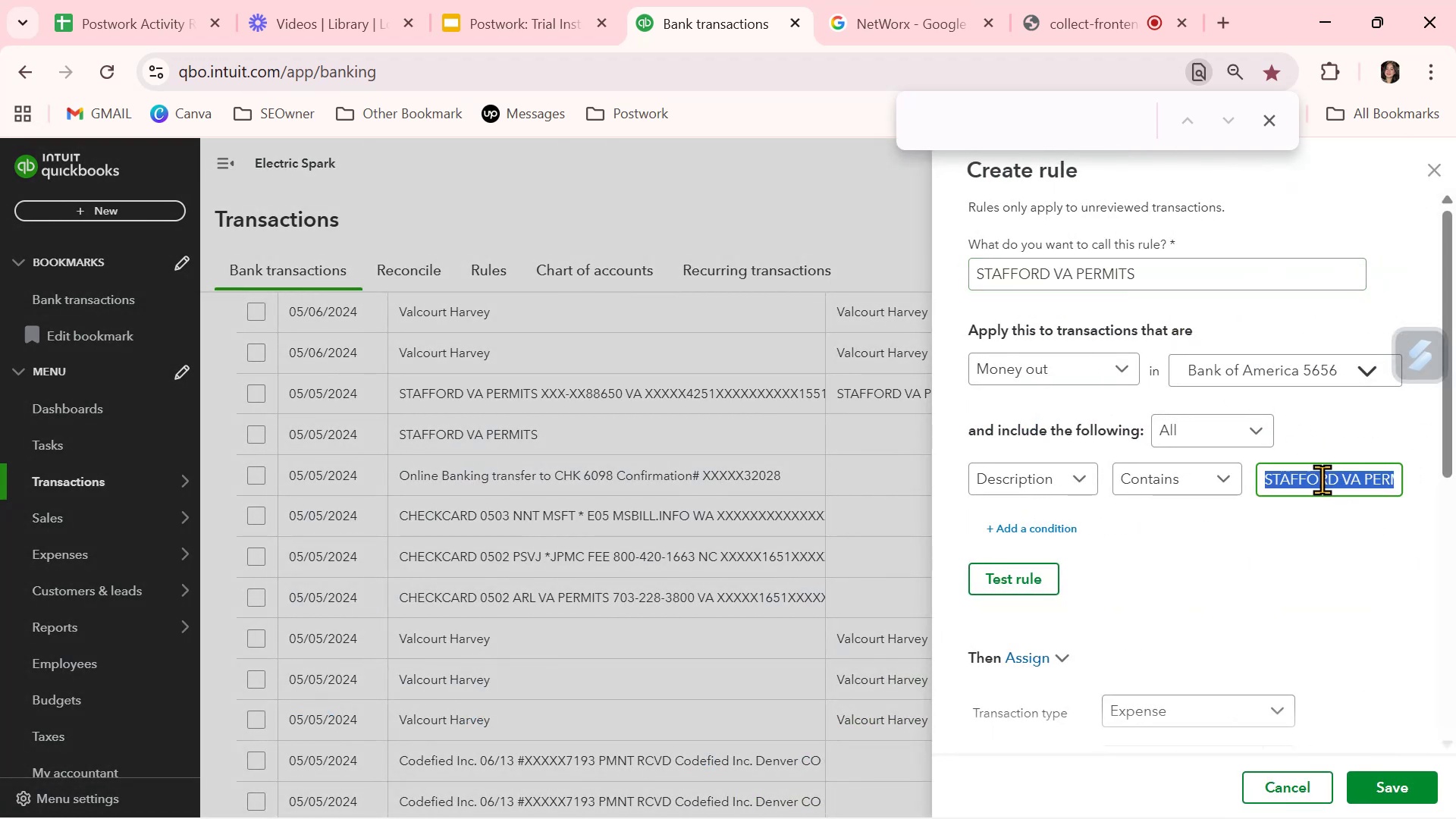 
key(Control+V)
 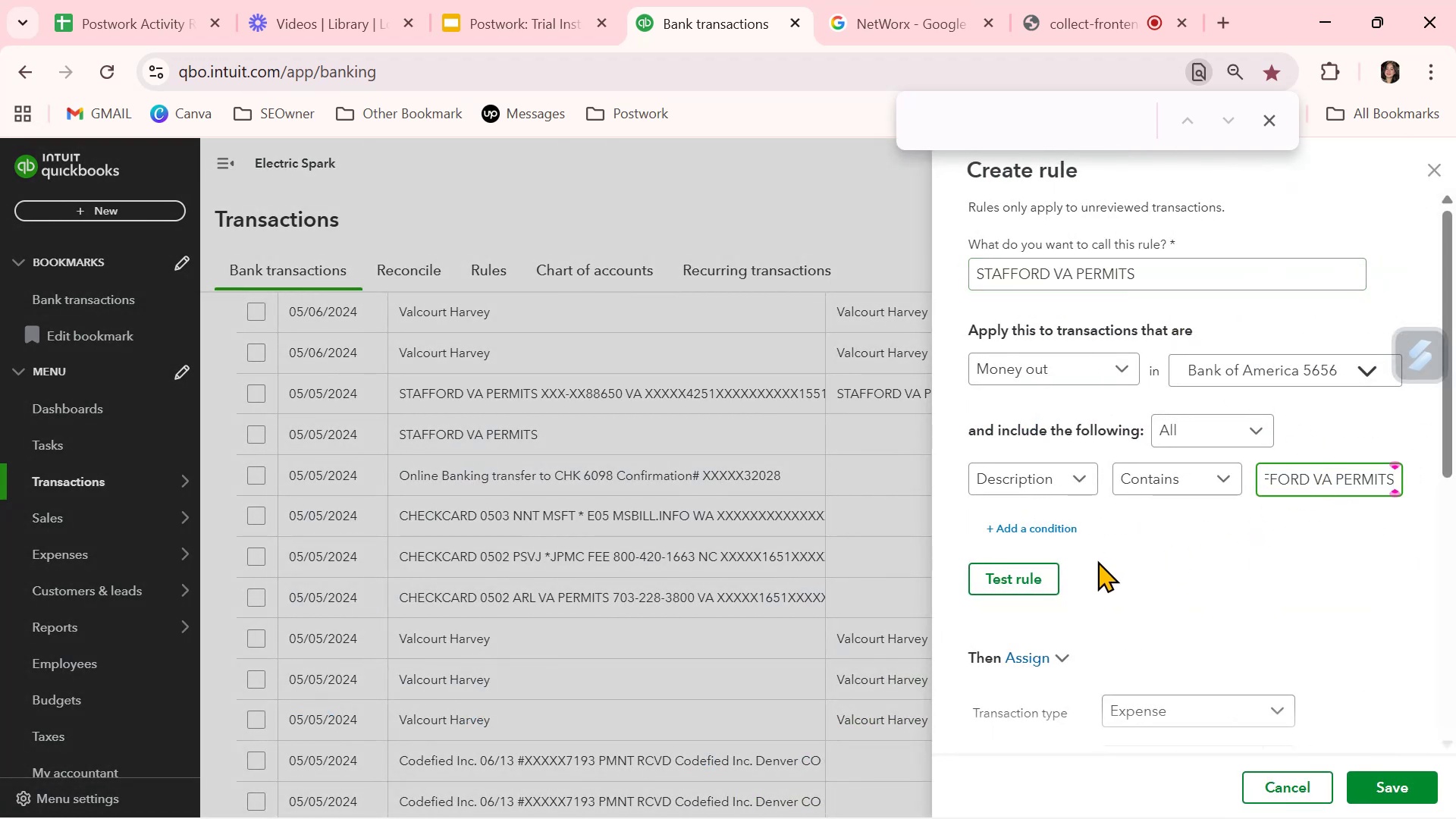 
left_click_drag(start_coordinate=[1036, 575], to_coordinate=[1031, 576])
 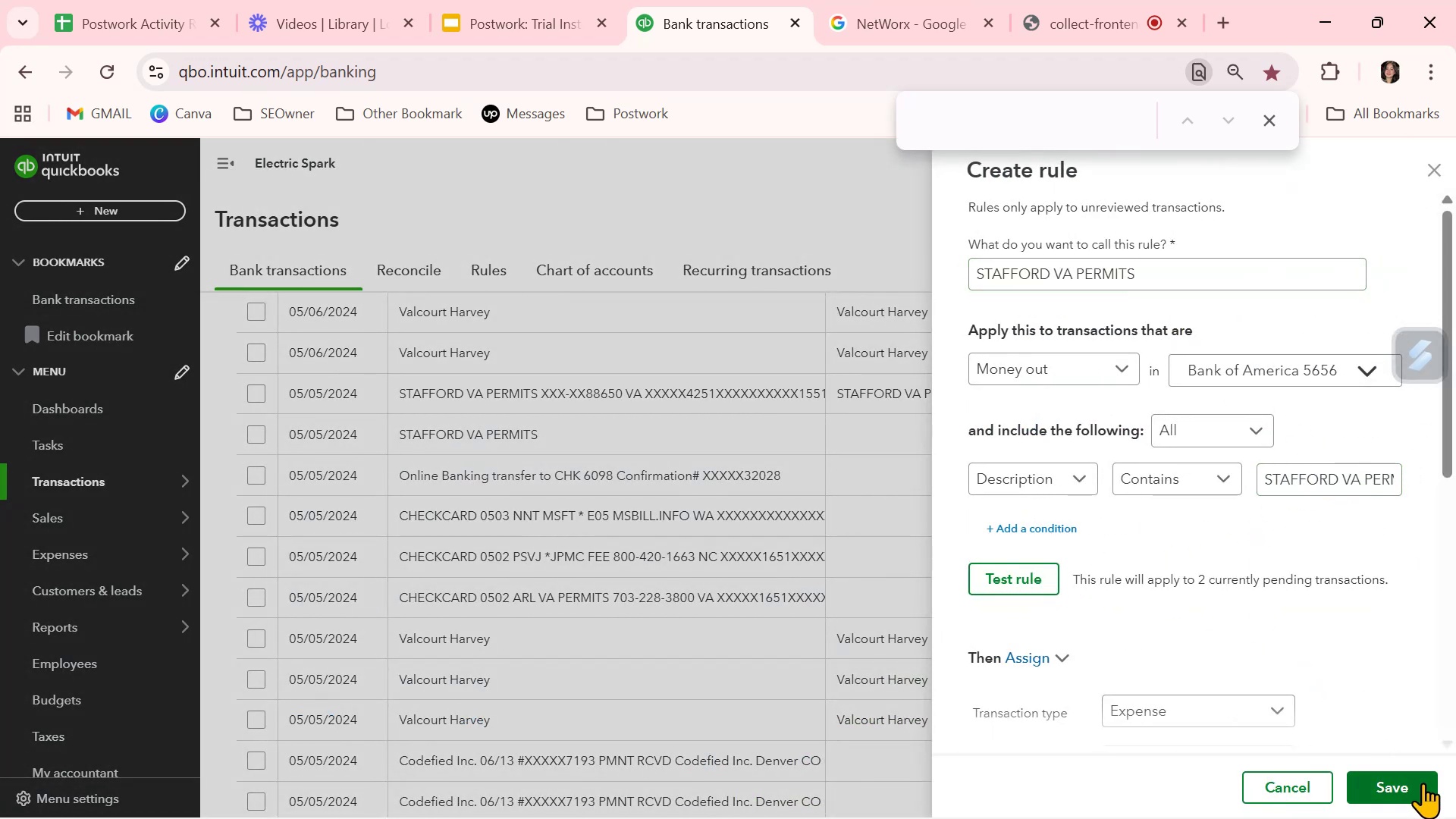 
left_click([1423, 783])
 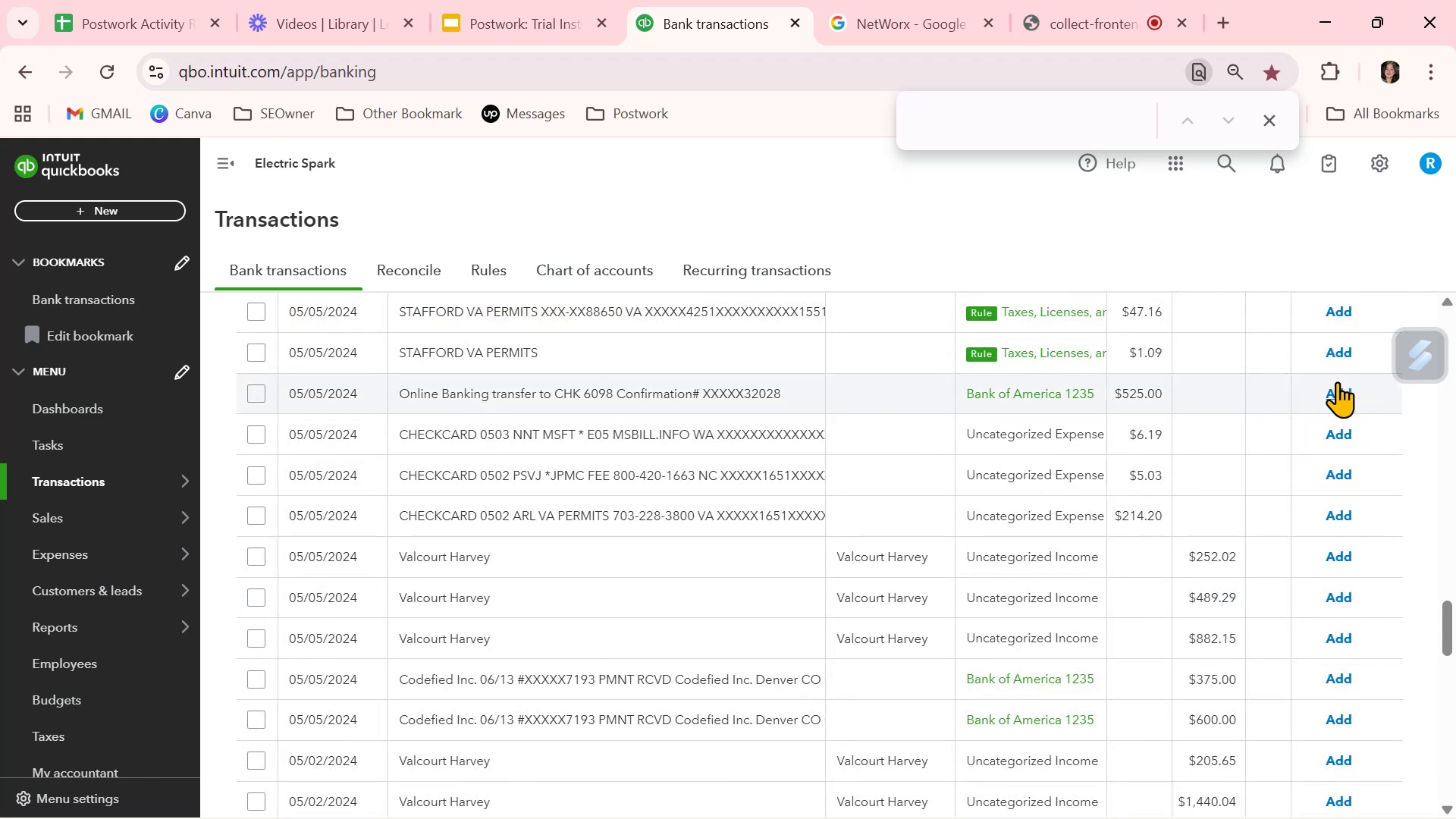 
wait(5.6)
 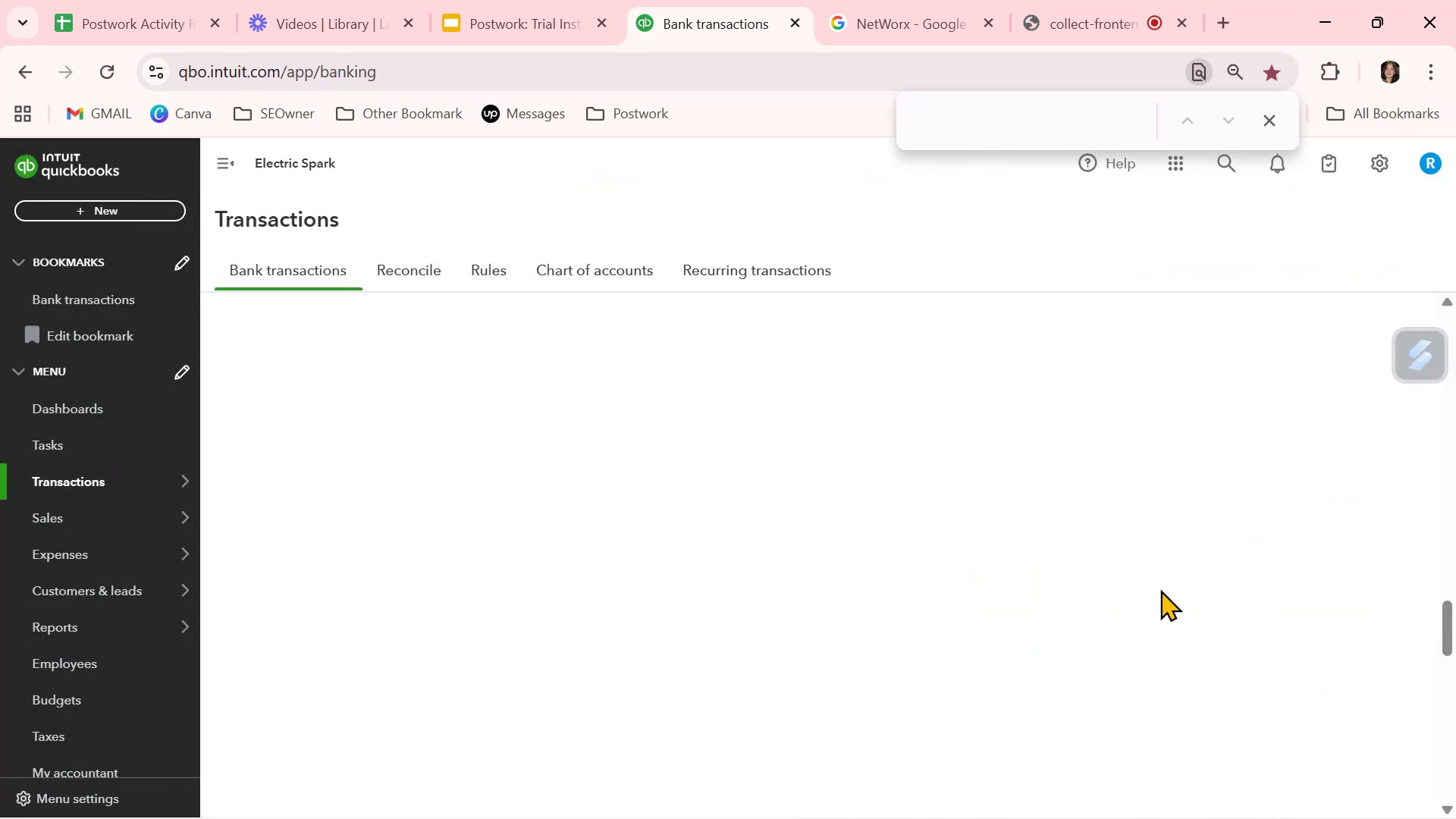 
left_click([1345, 312])
 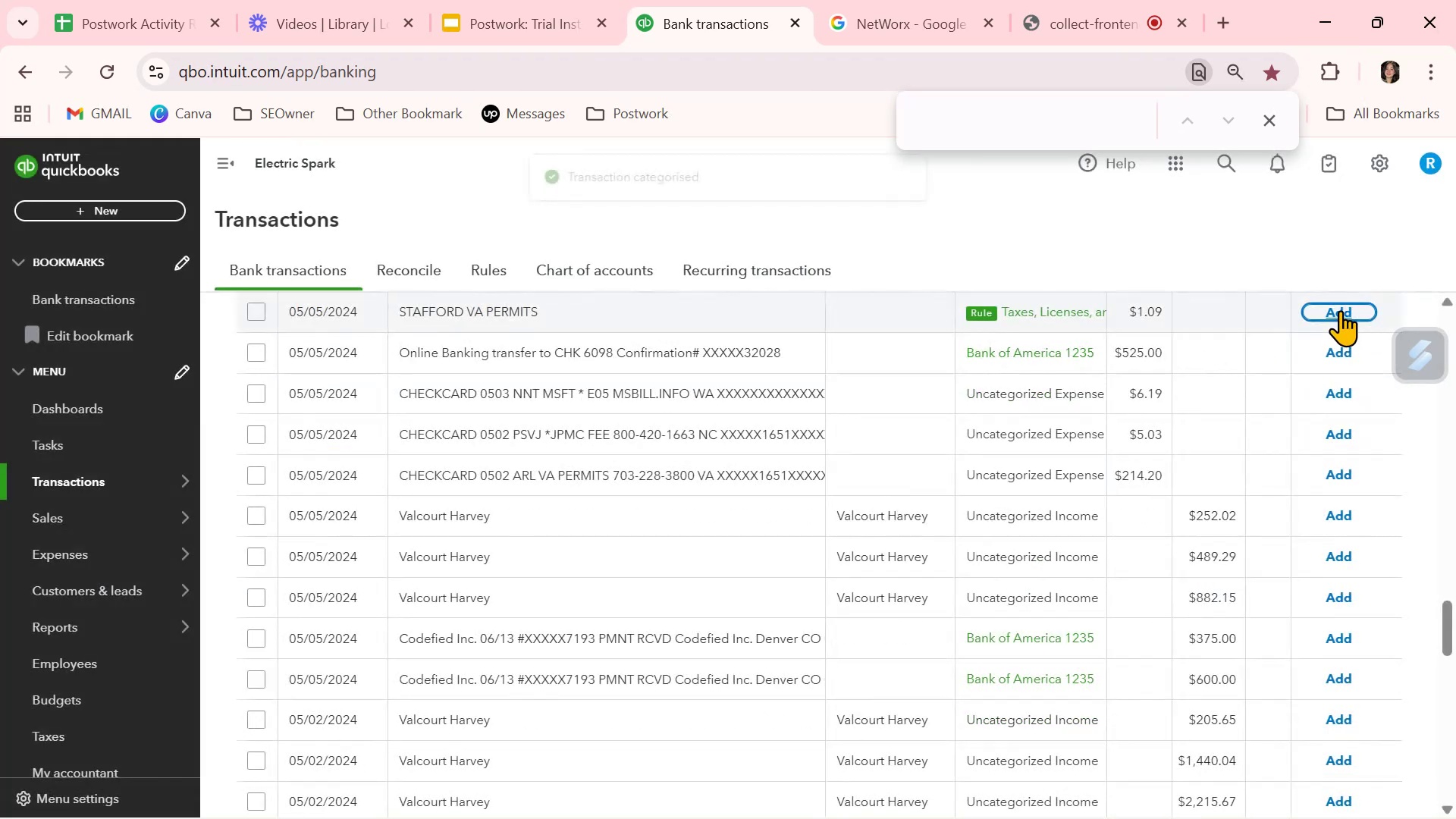 
left_click([1338, 307])
 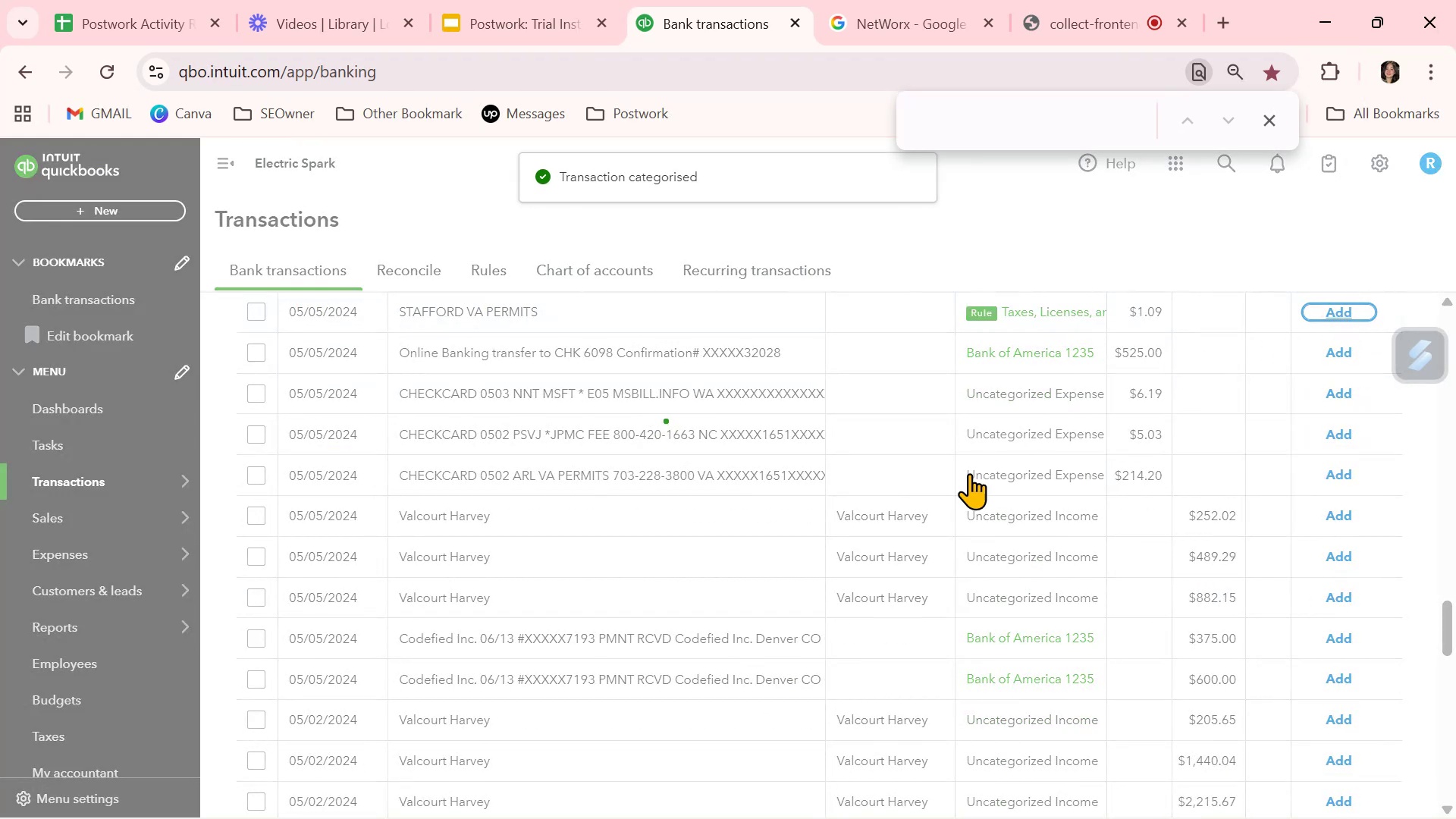 
scroll: coordinate [969, 475], scroll_direction: up, amount: 15.0
 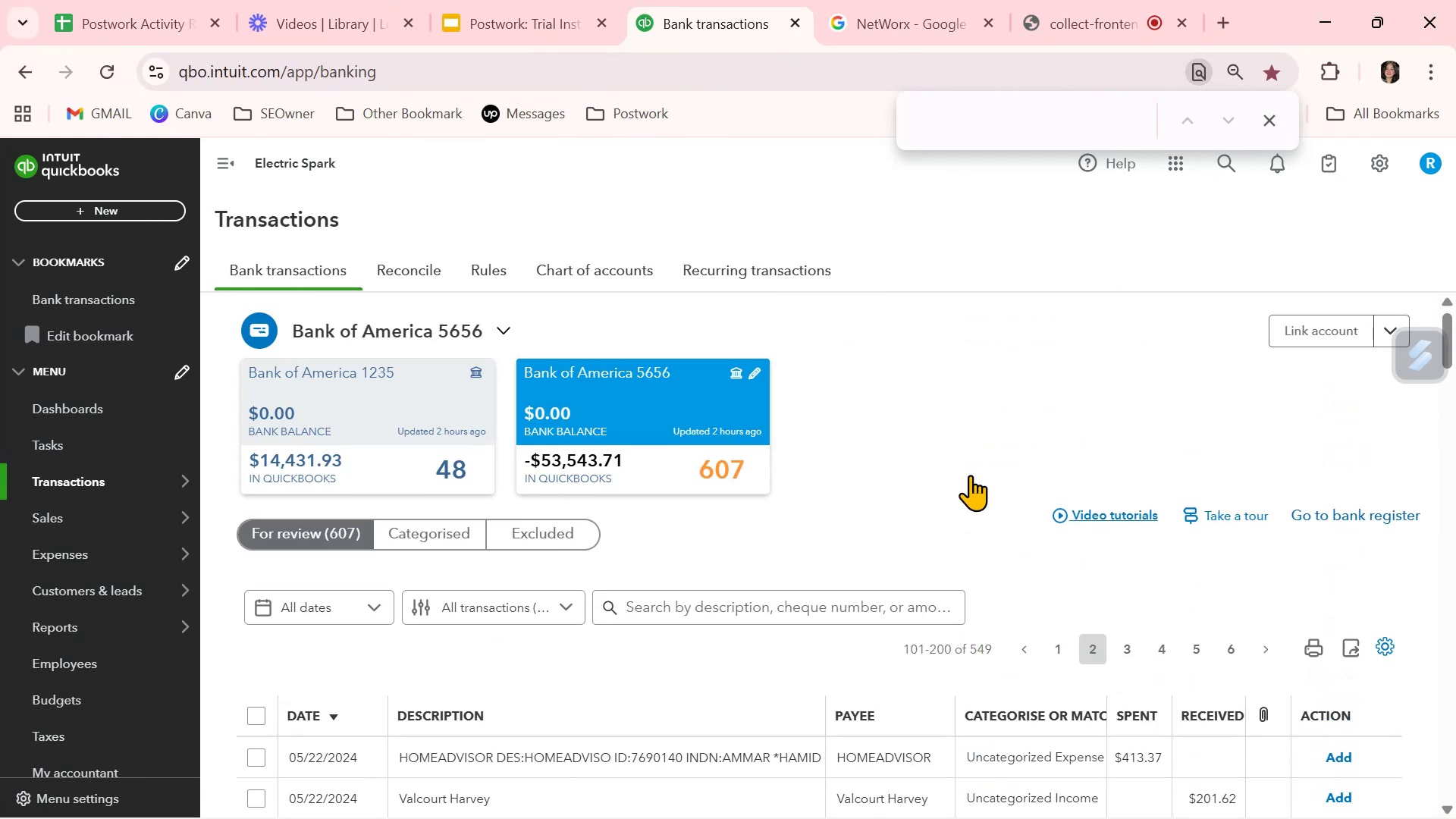 
scroll: coordinate [1031, 631], scroll_direction: down, amount: 30.0
 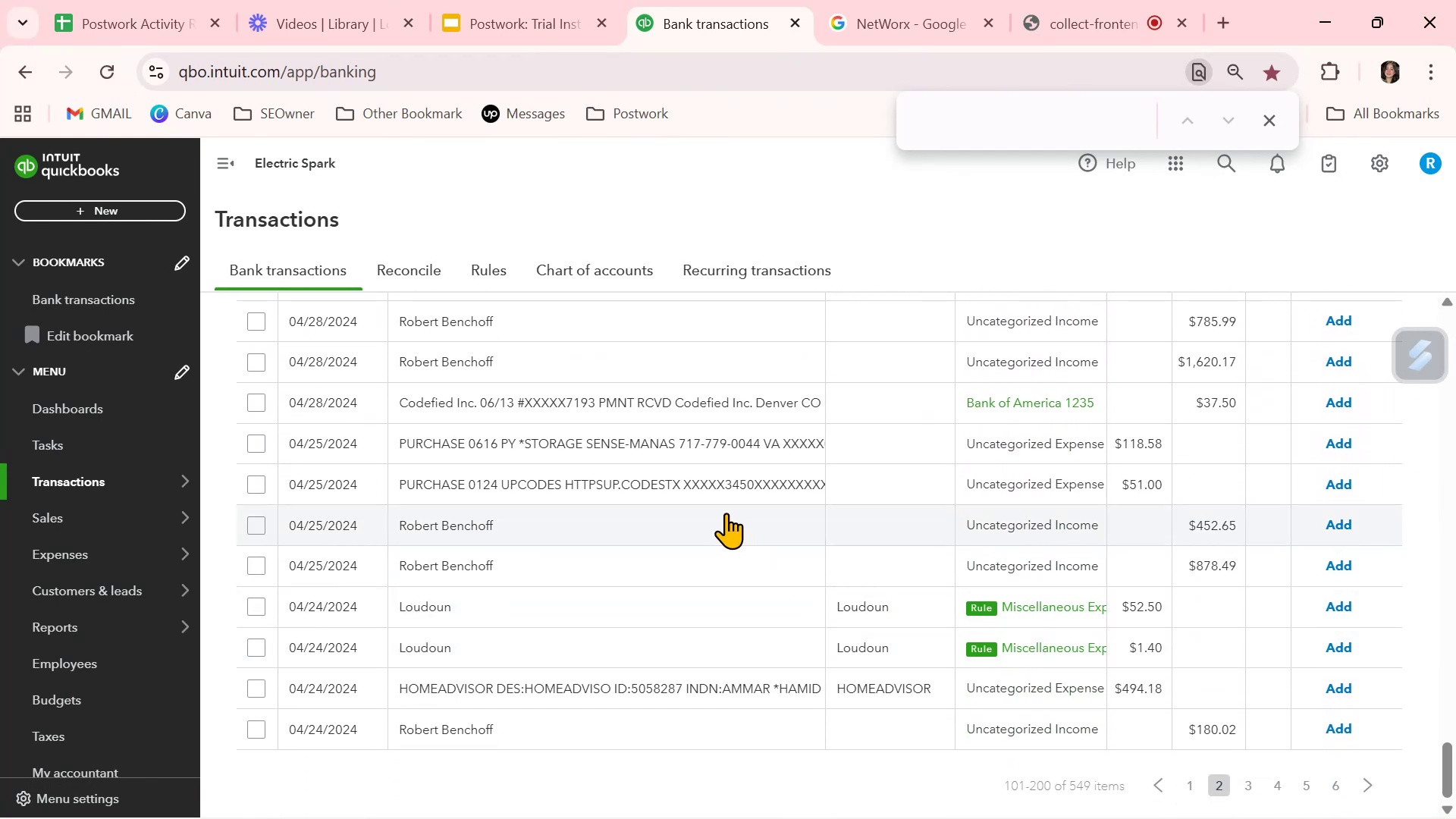 
left_click([721, 519])
 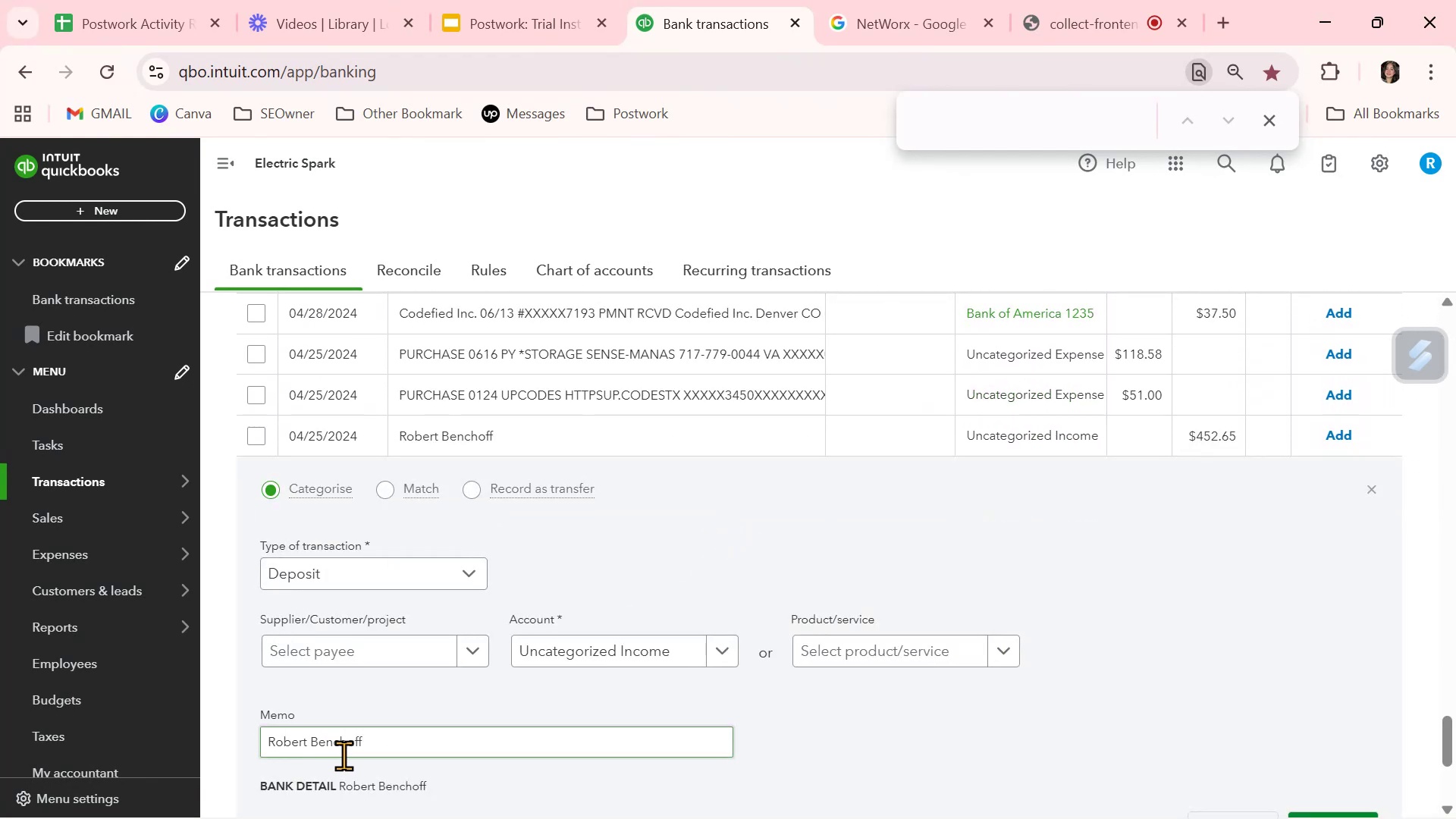 
left_click_drag(start_coordinate=[378, 746], to_coordinate=[249, 748])
 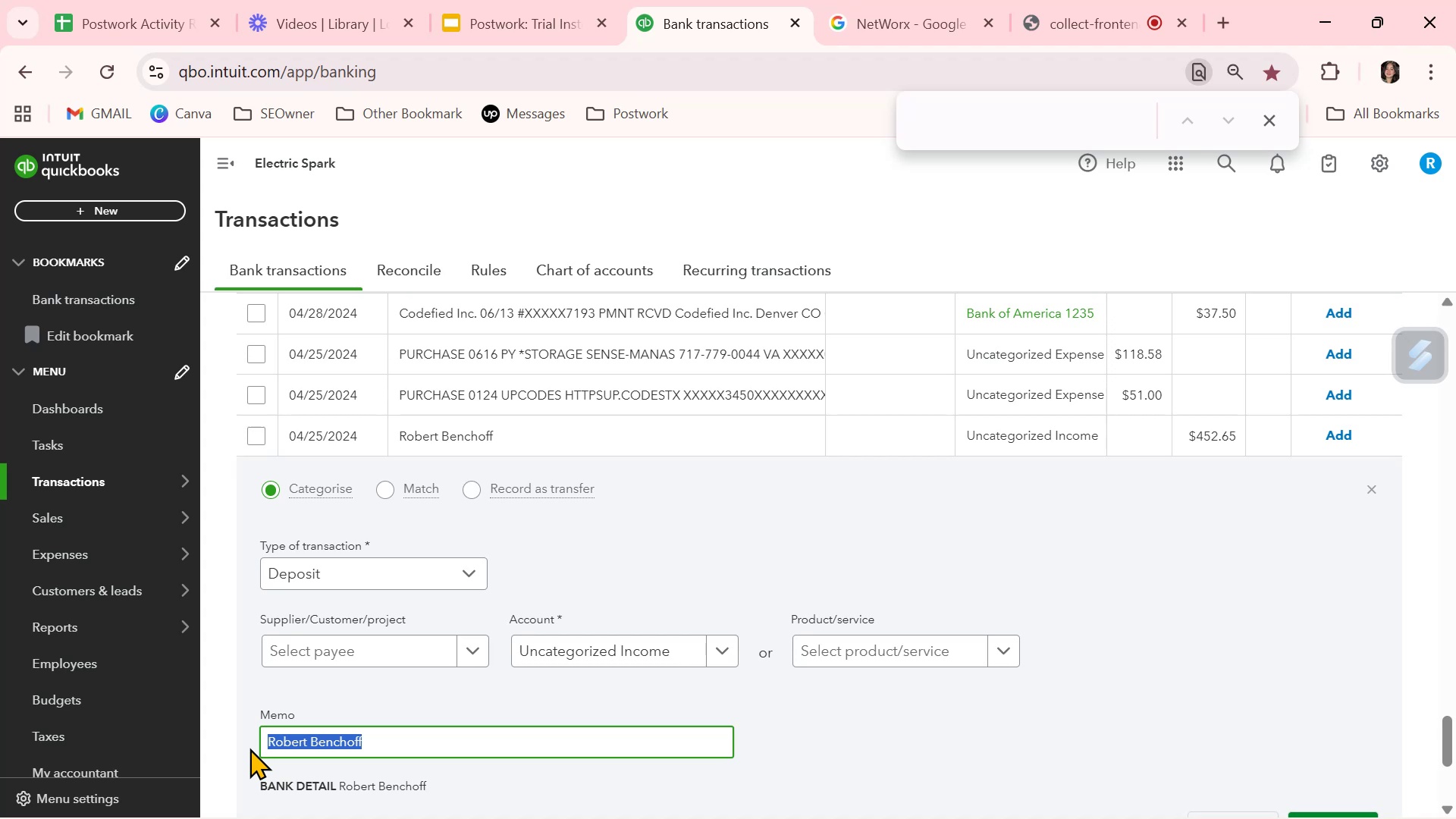 
key(Control+ControlLeft)
 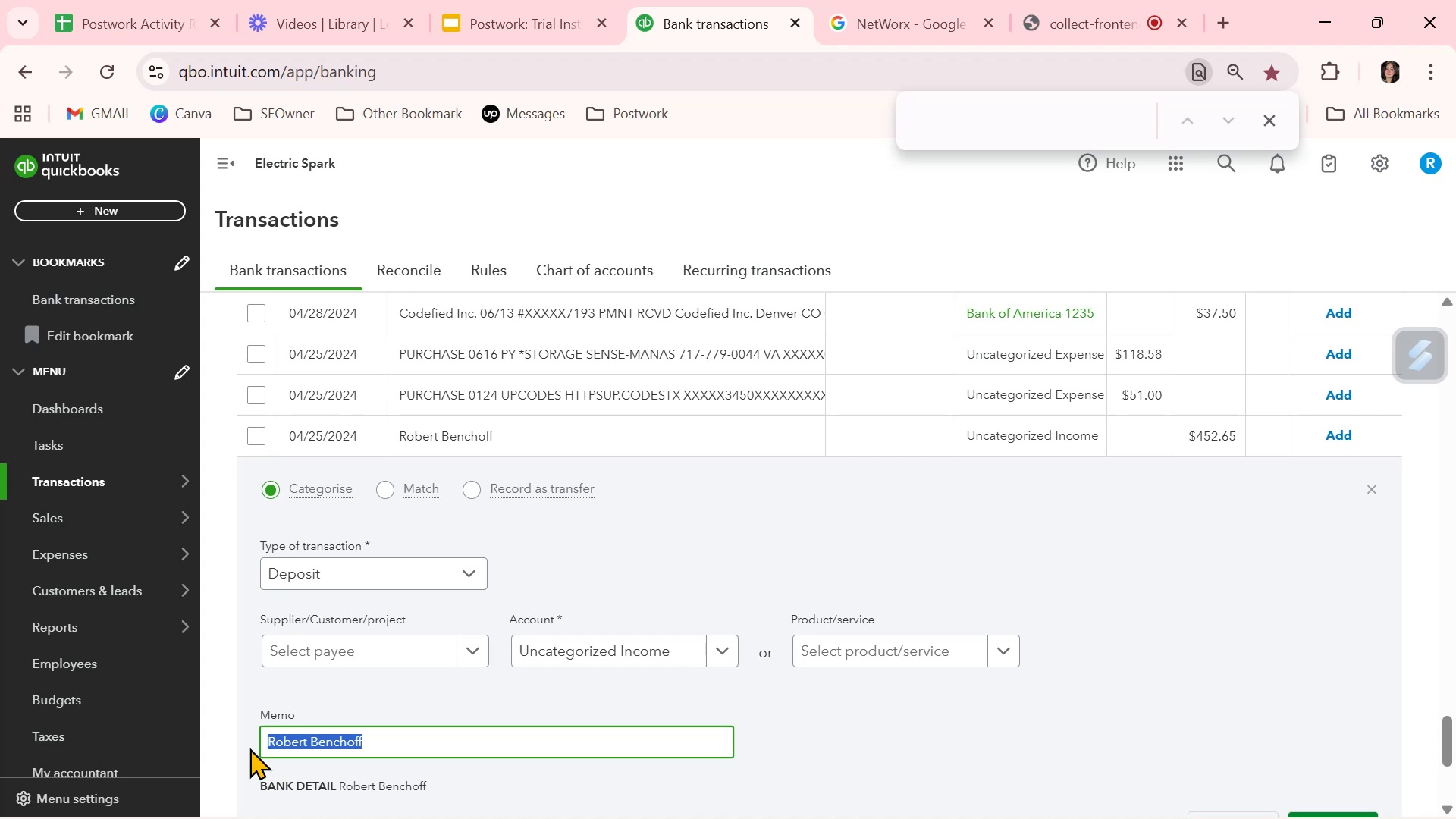 
key(Control+C)
 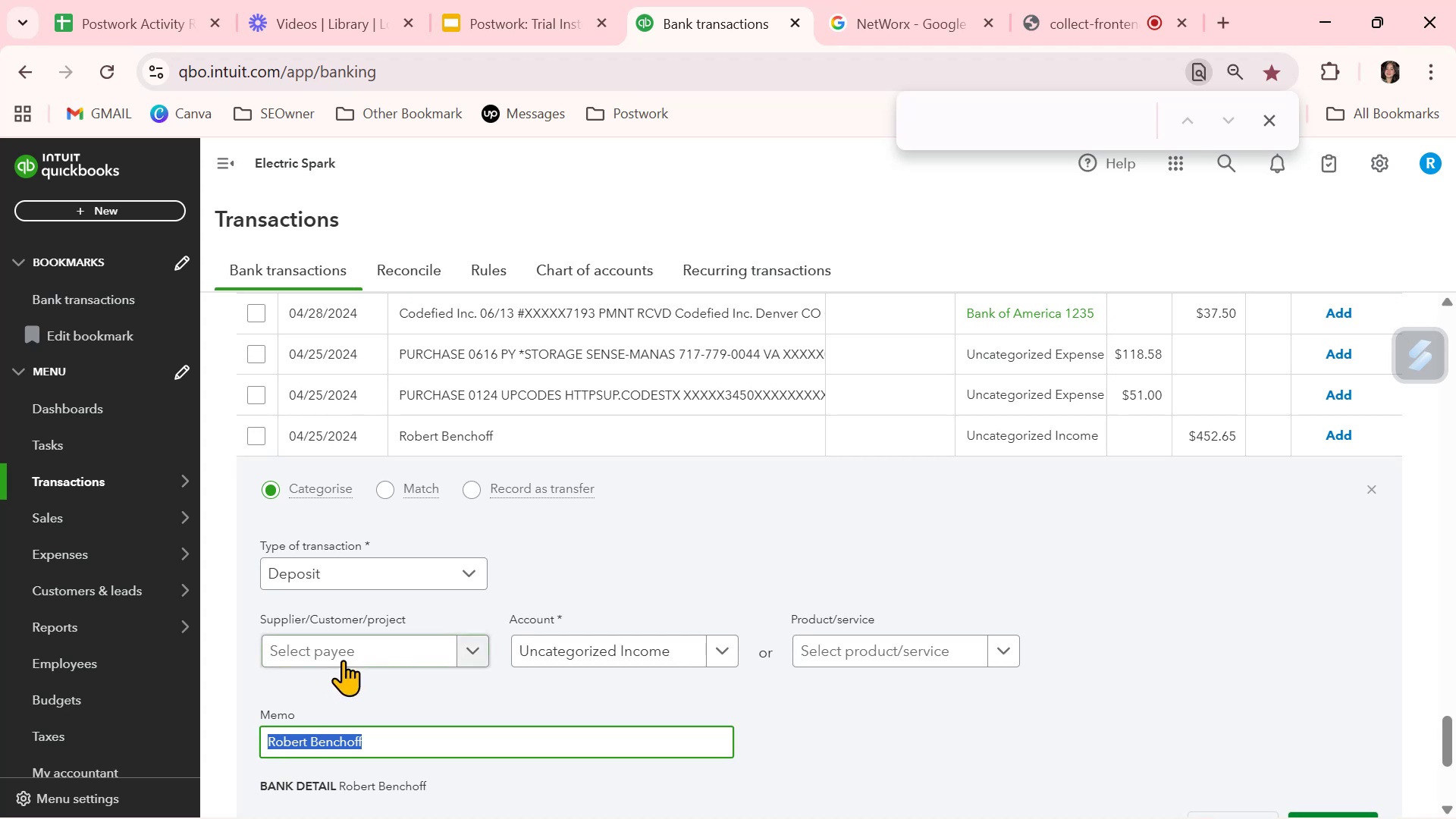 
left_click([351, 650])
 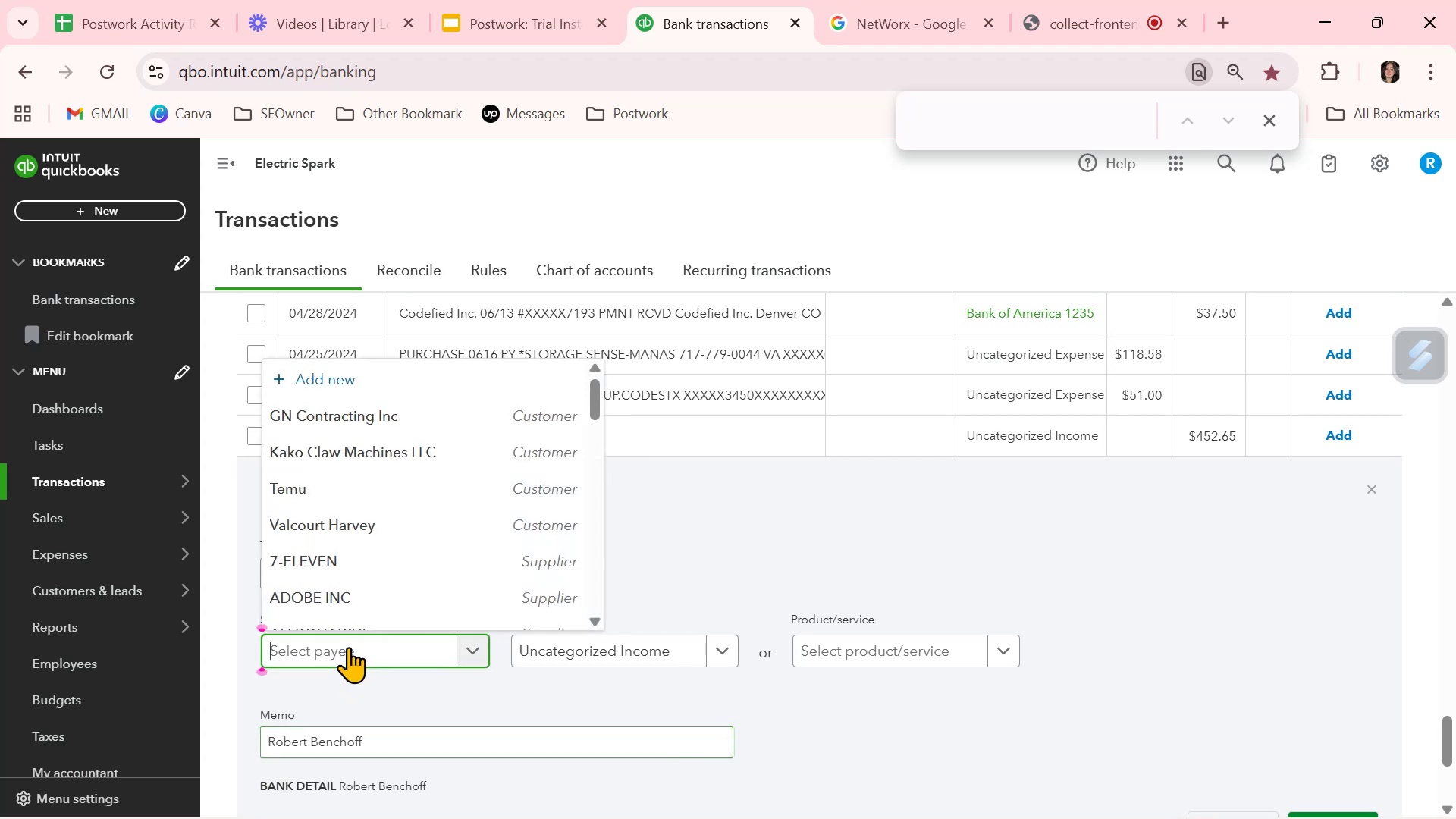 
key(Control+ControlLeft)
 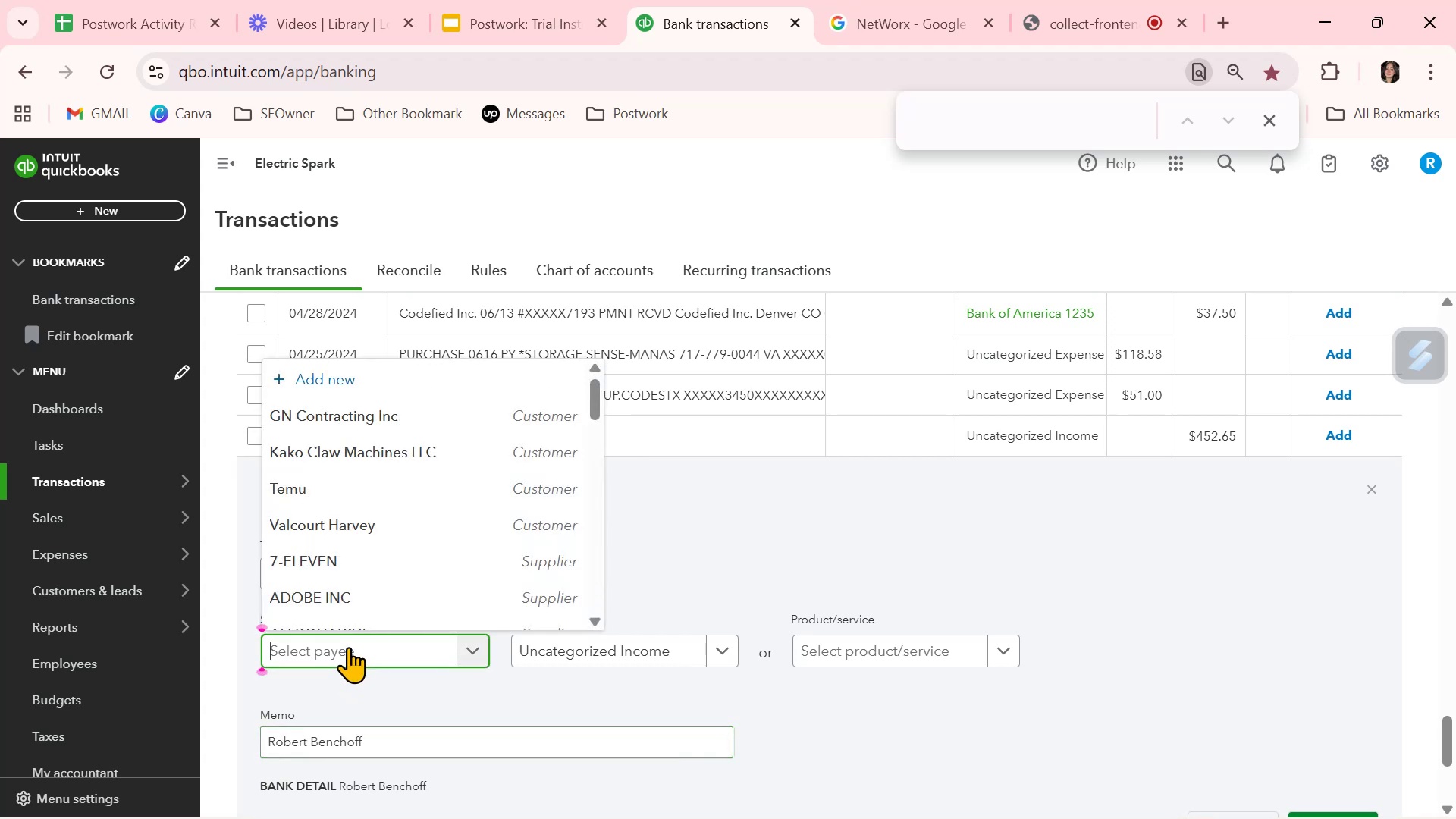 
key(Control+V)
 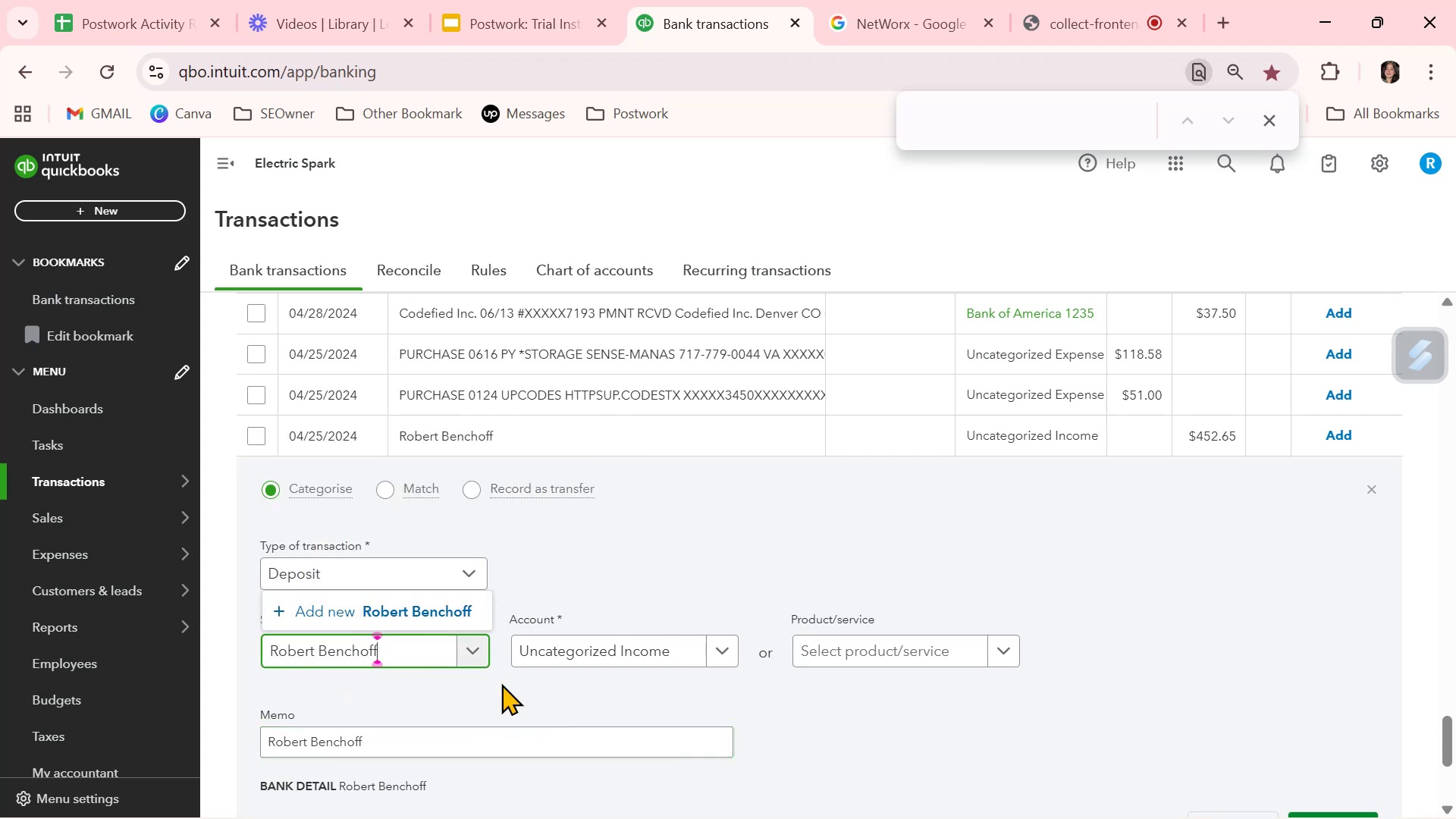 
left_click([435, 610])
 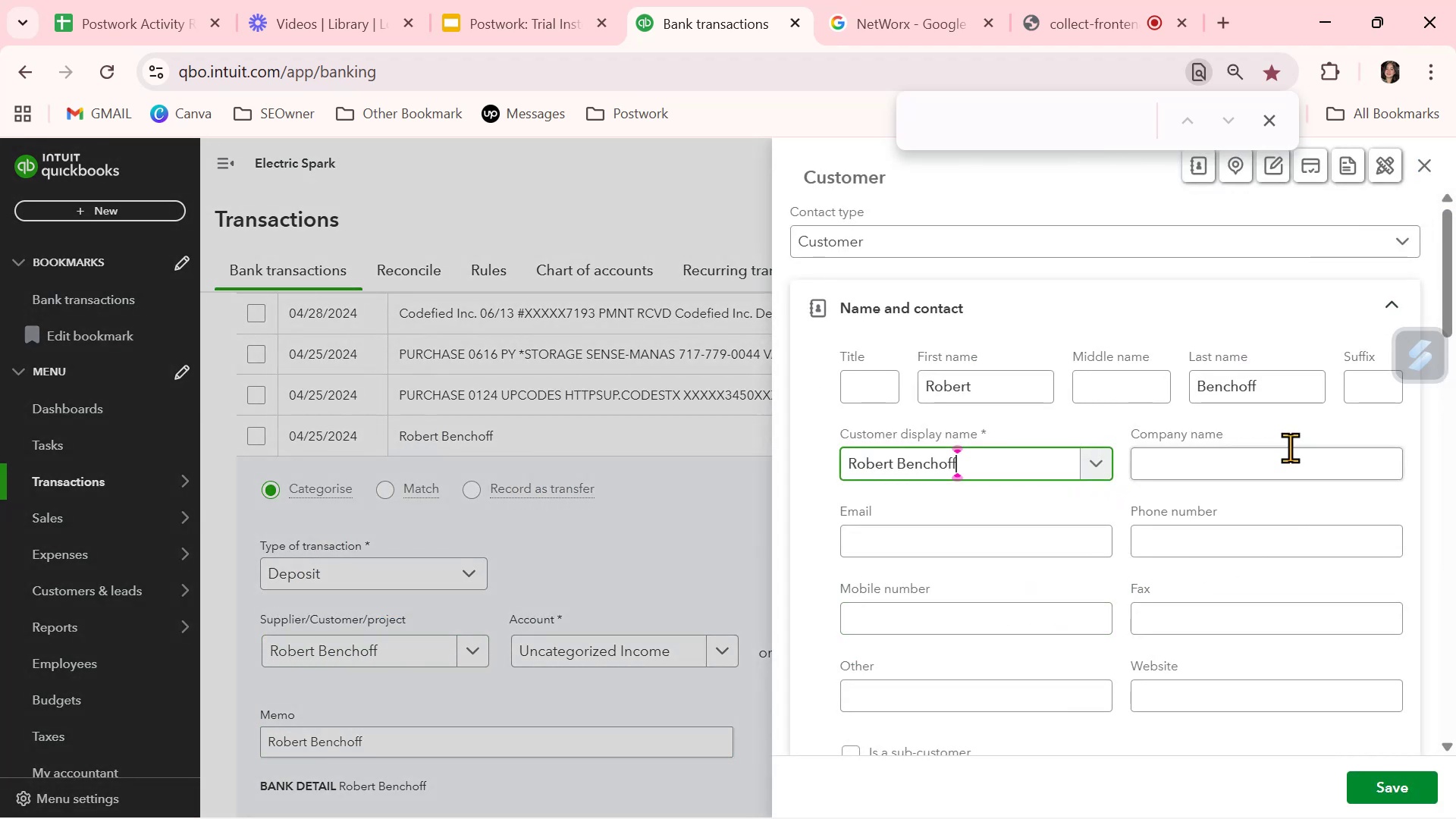 
left_click_drag(start_coordinate=[1277, 392], to_coordinate=[1108, 391])
 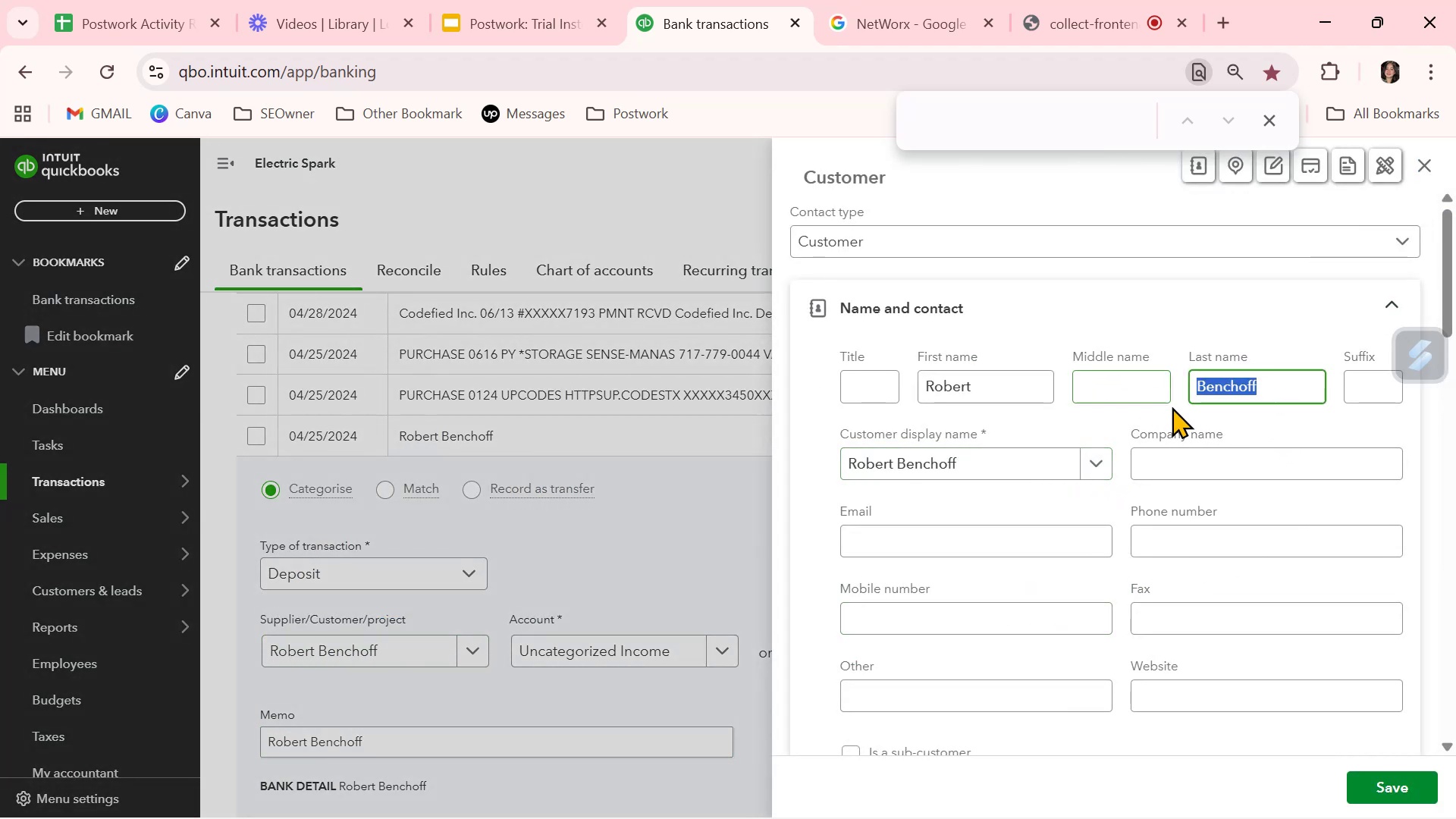 
key(Backspace)
 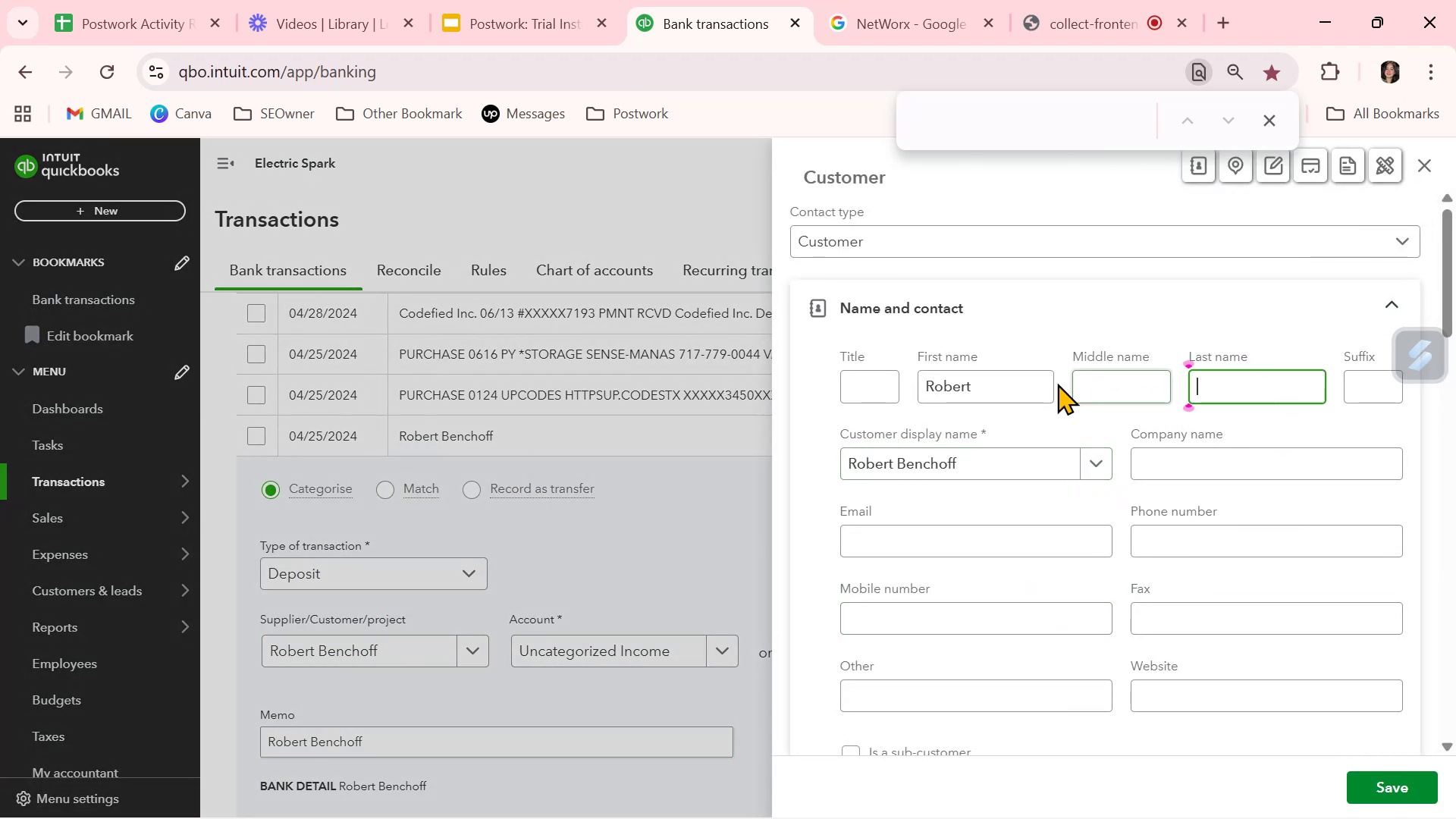 
left_click_drag(start_coordinate=[1013, 382], to_coordinate=[858, 390])
 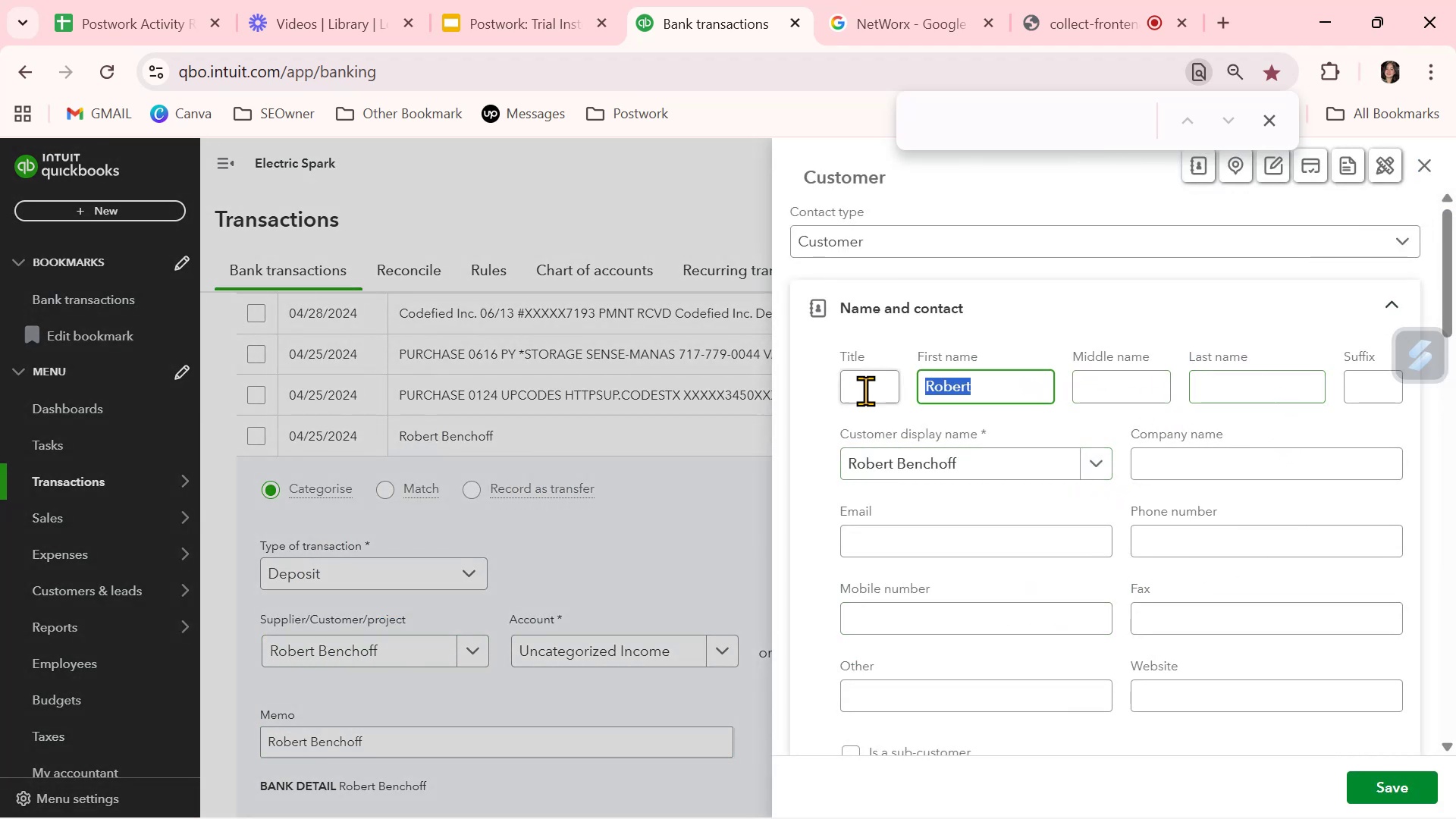 
key(Backspace)
 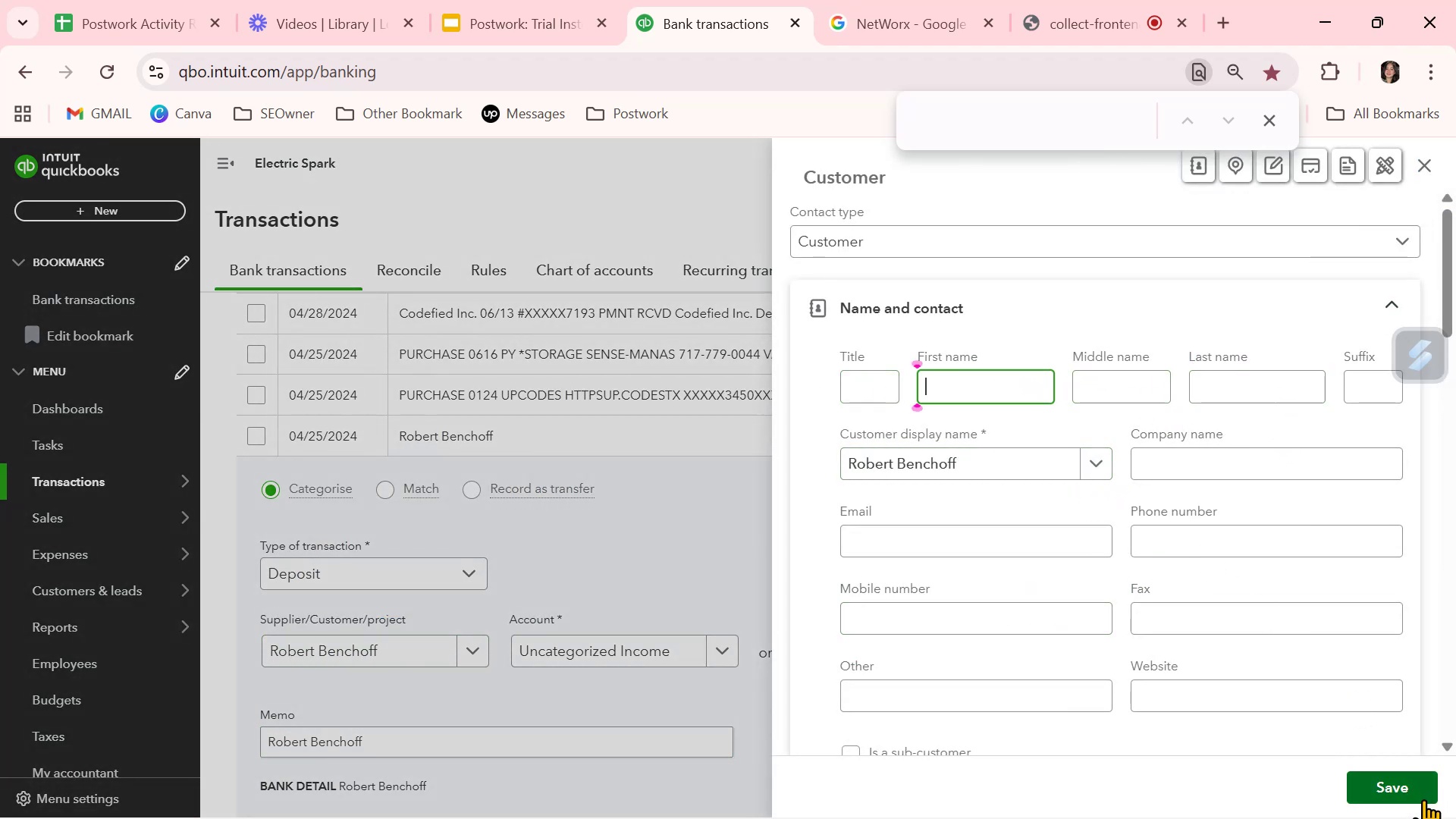 
left_click([1417, 791])
 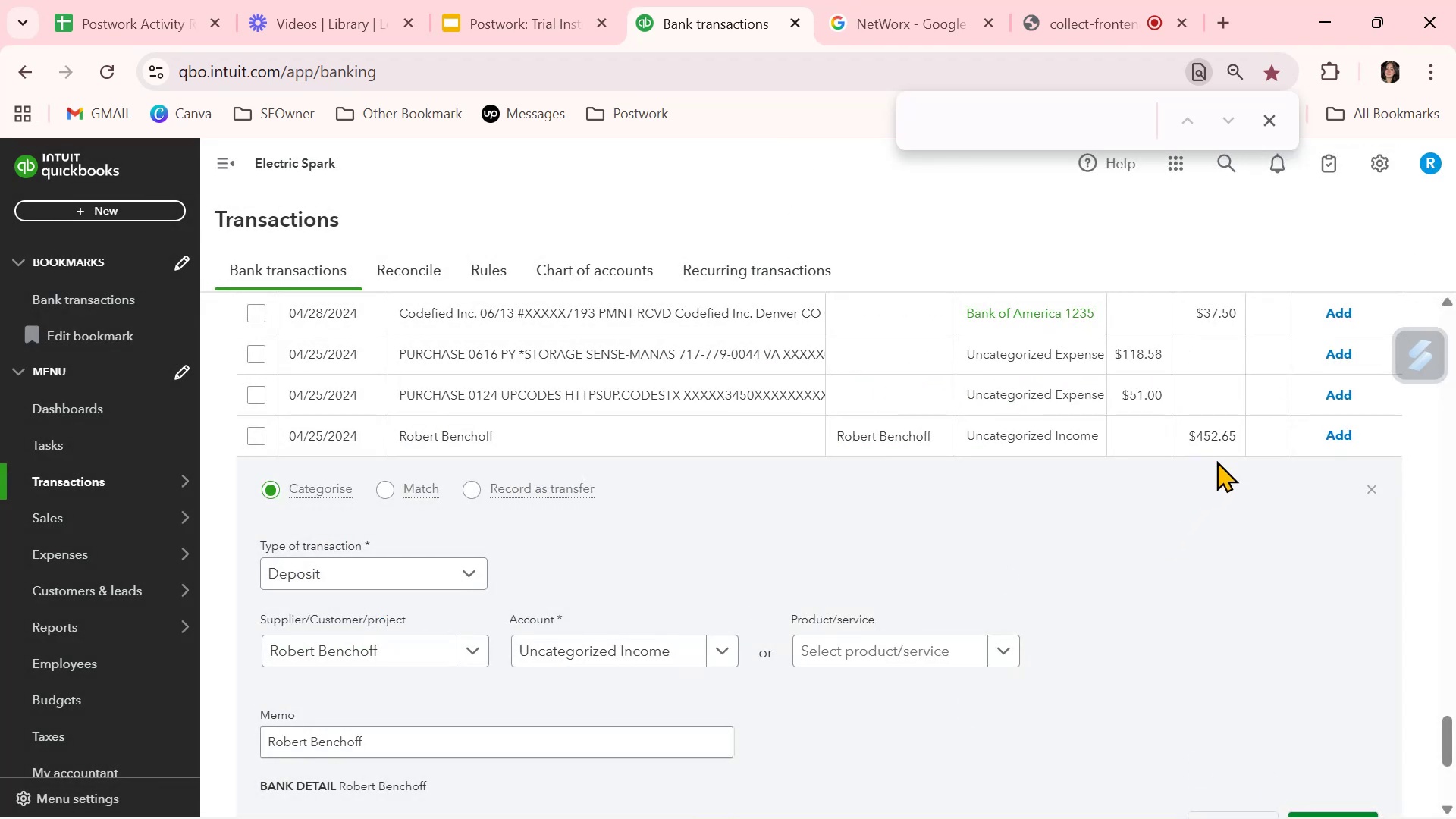 
left_click([1337, 431])
 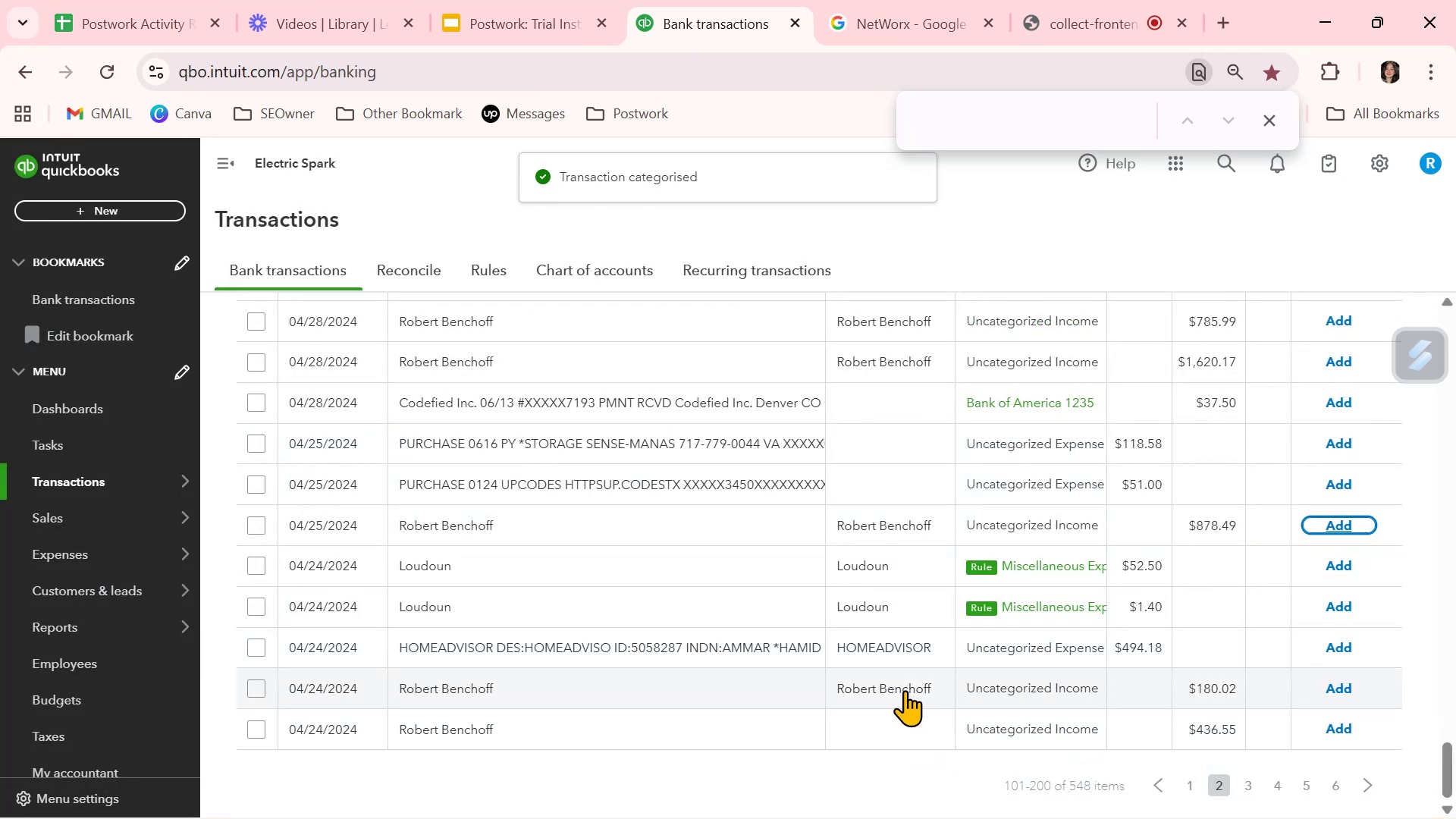 
wait(5.21)
 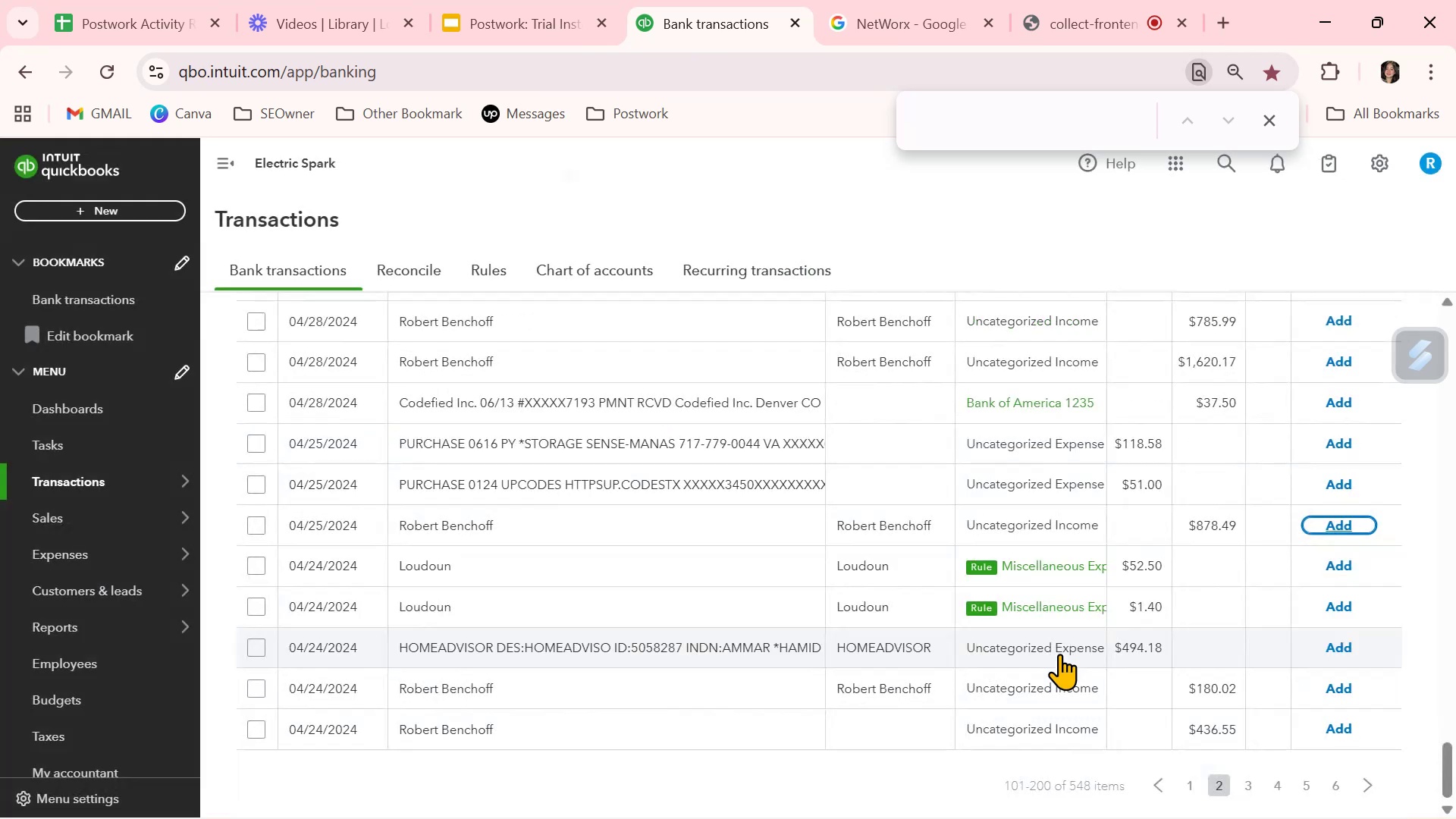 
left_click([912, 691])
 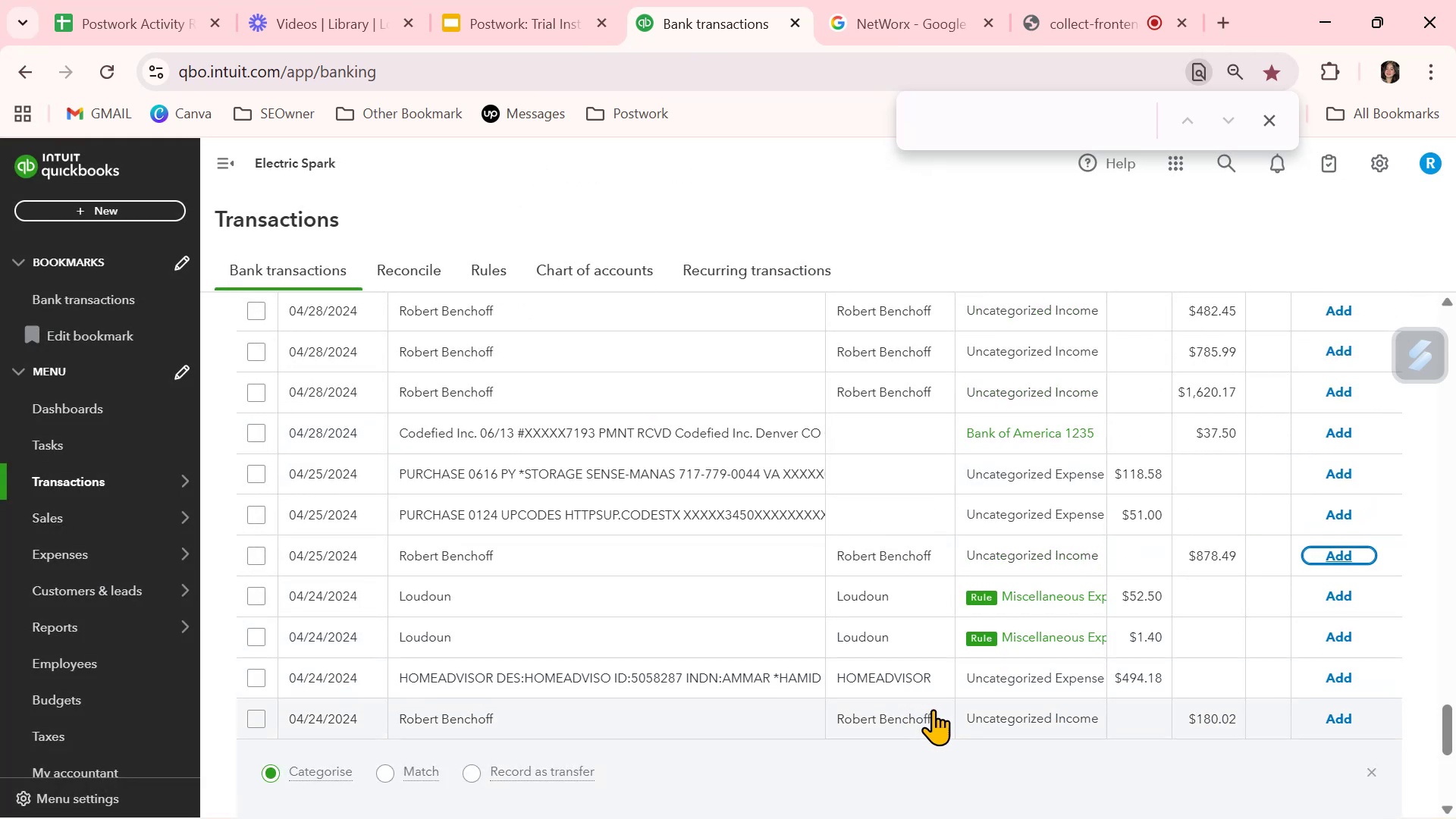 
scroll: coordinate [973, 715], scroll_direction: down, amount: 2.0
 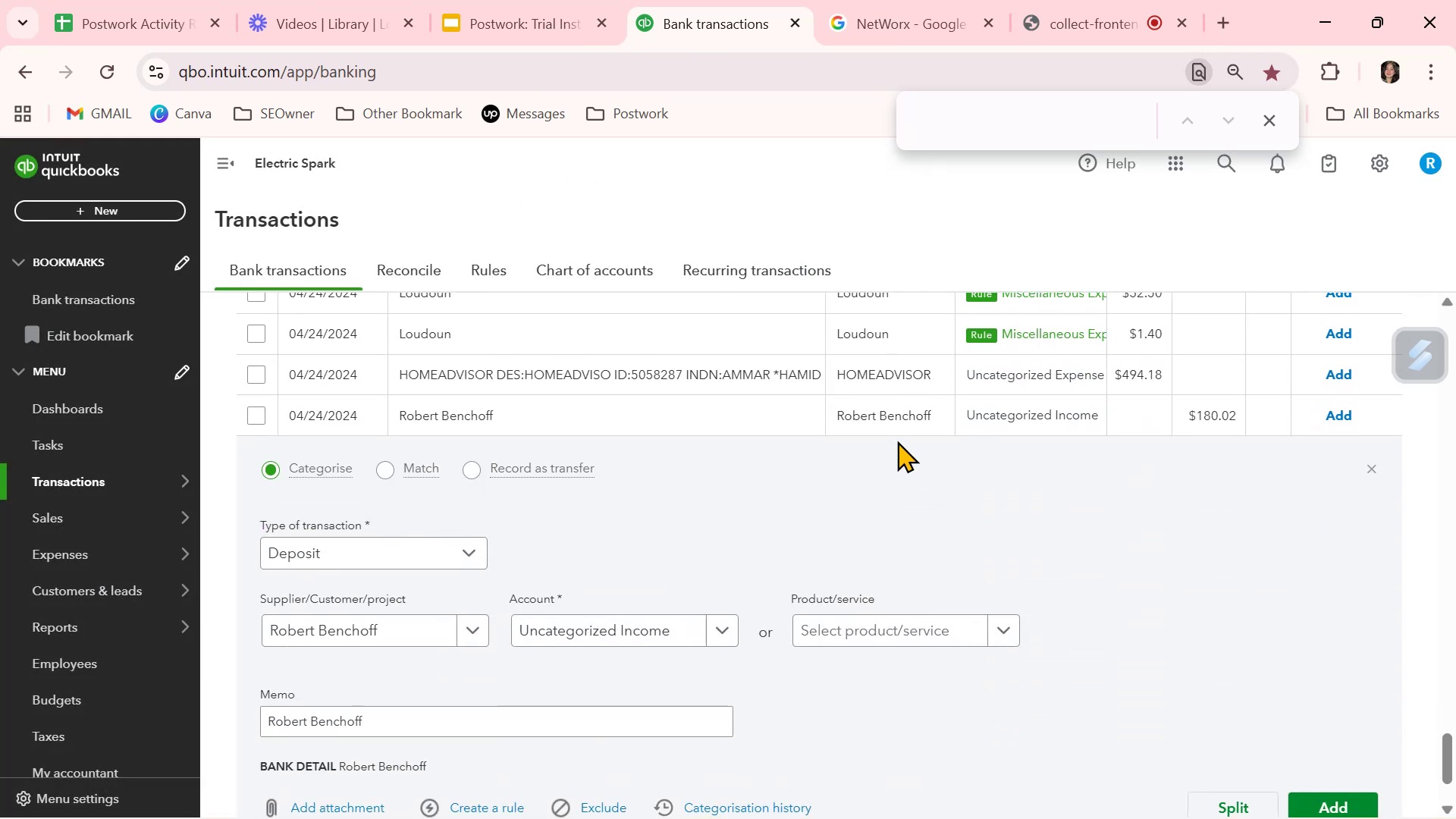 
left_click([887, 419])
 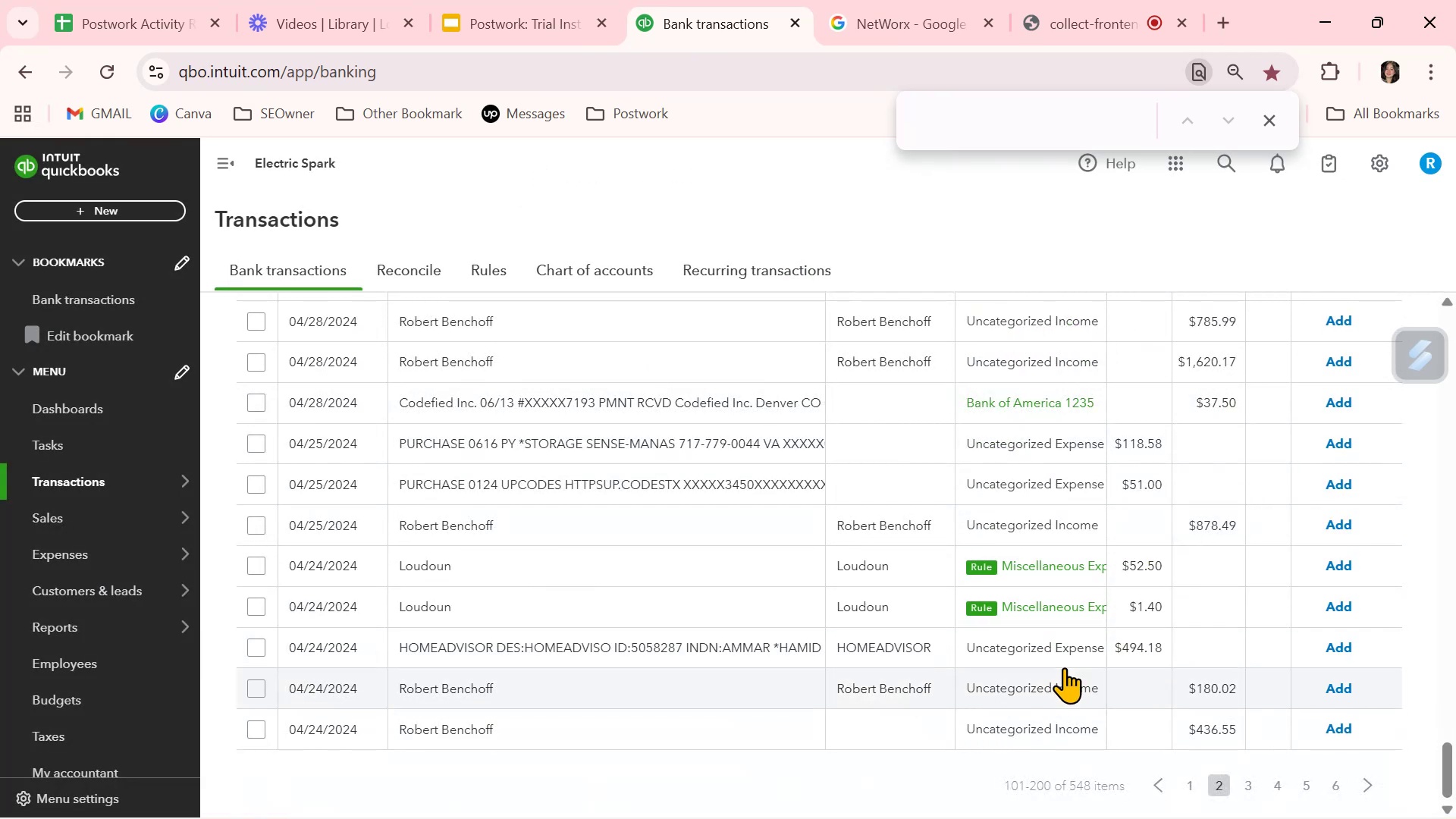 
scroll: coordinate [1102, 683], scroll_direction: down, amount: 5.0
 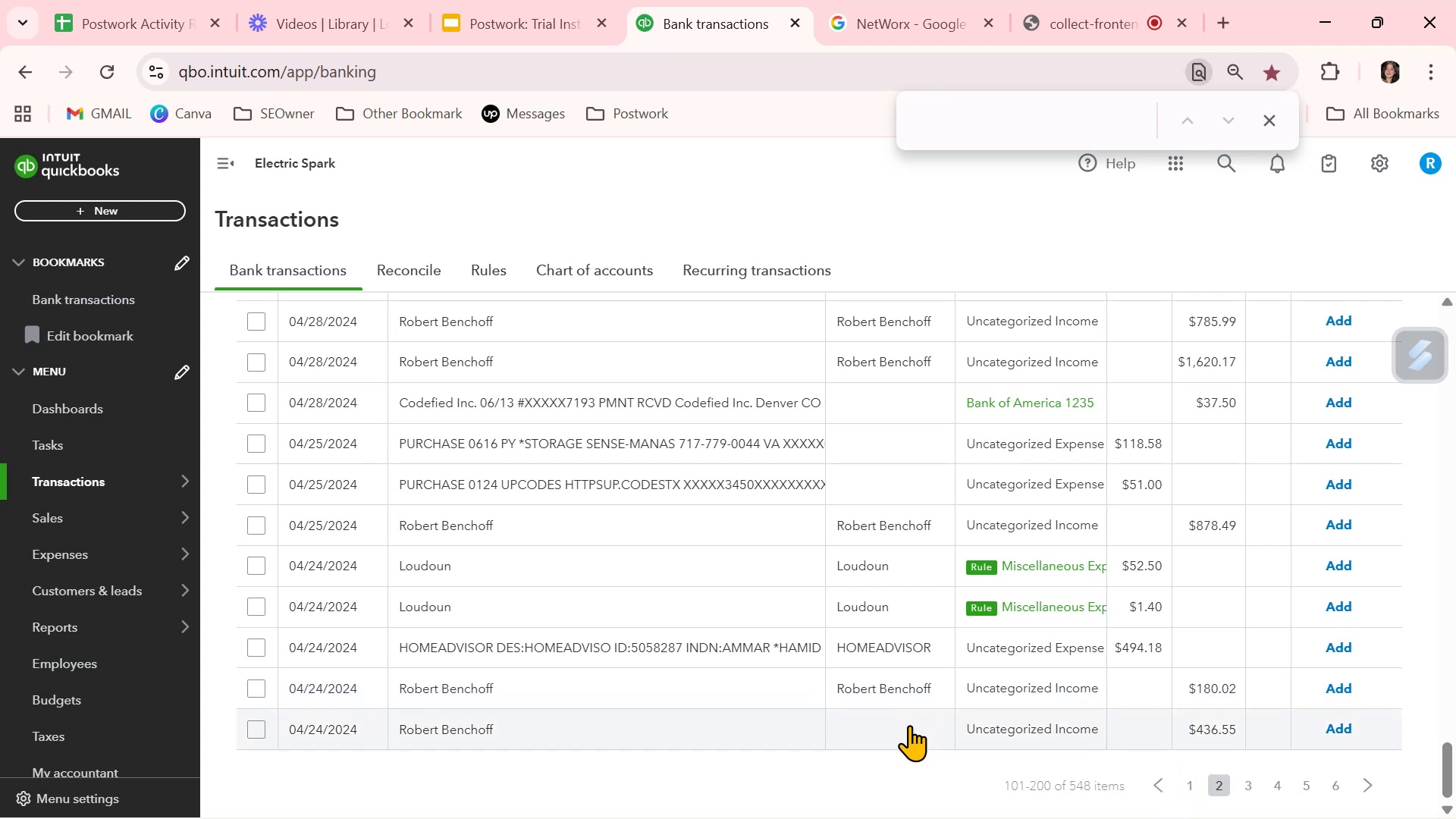 
left_click([909, 725])
 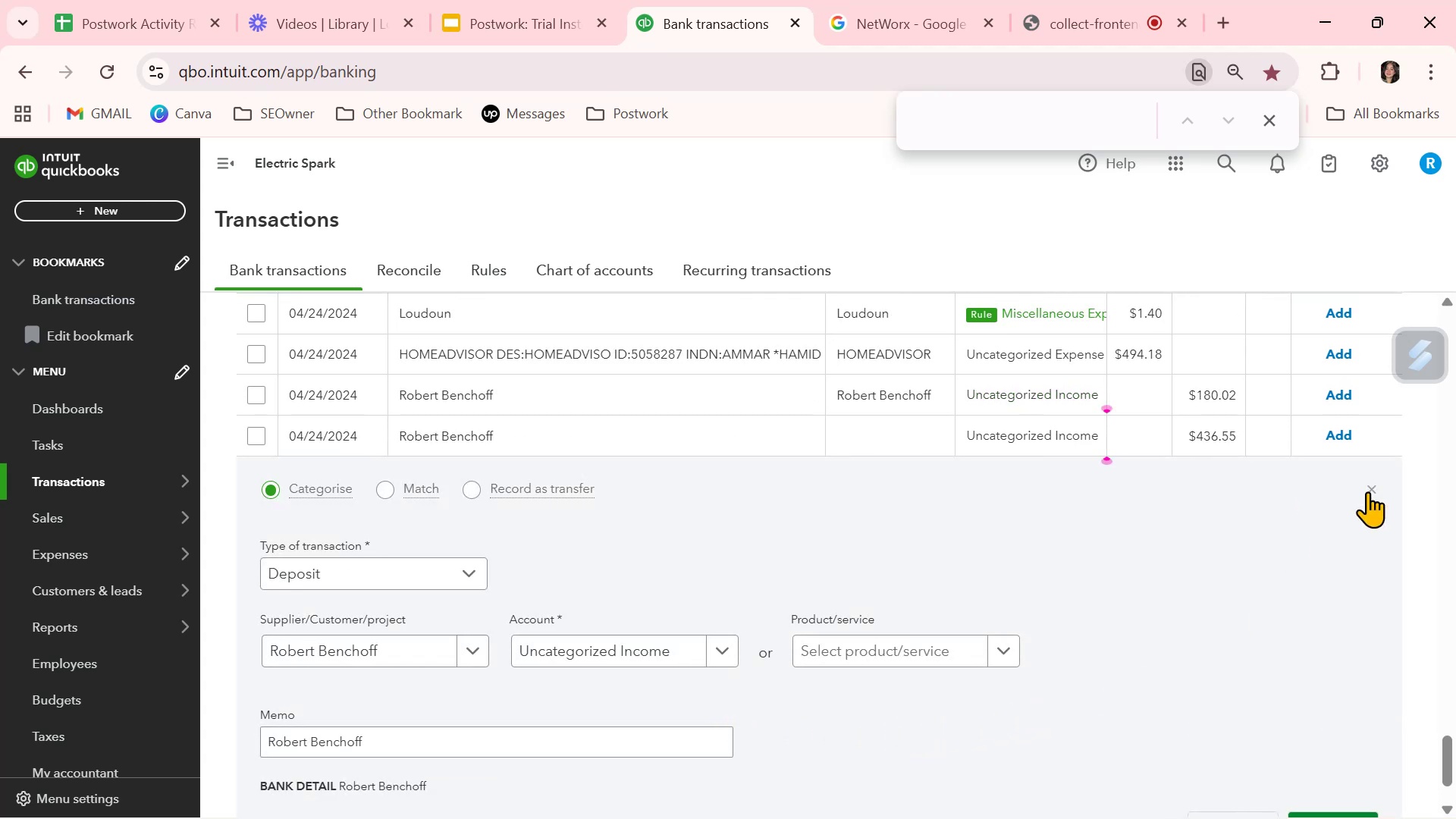 
wait(5.13)
 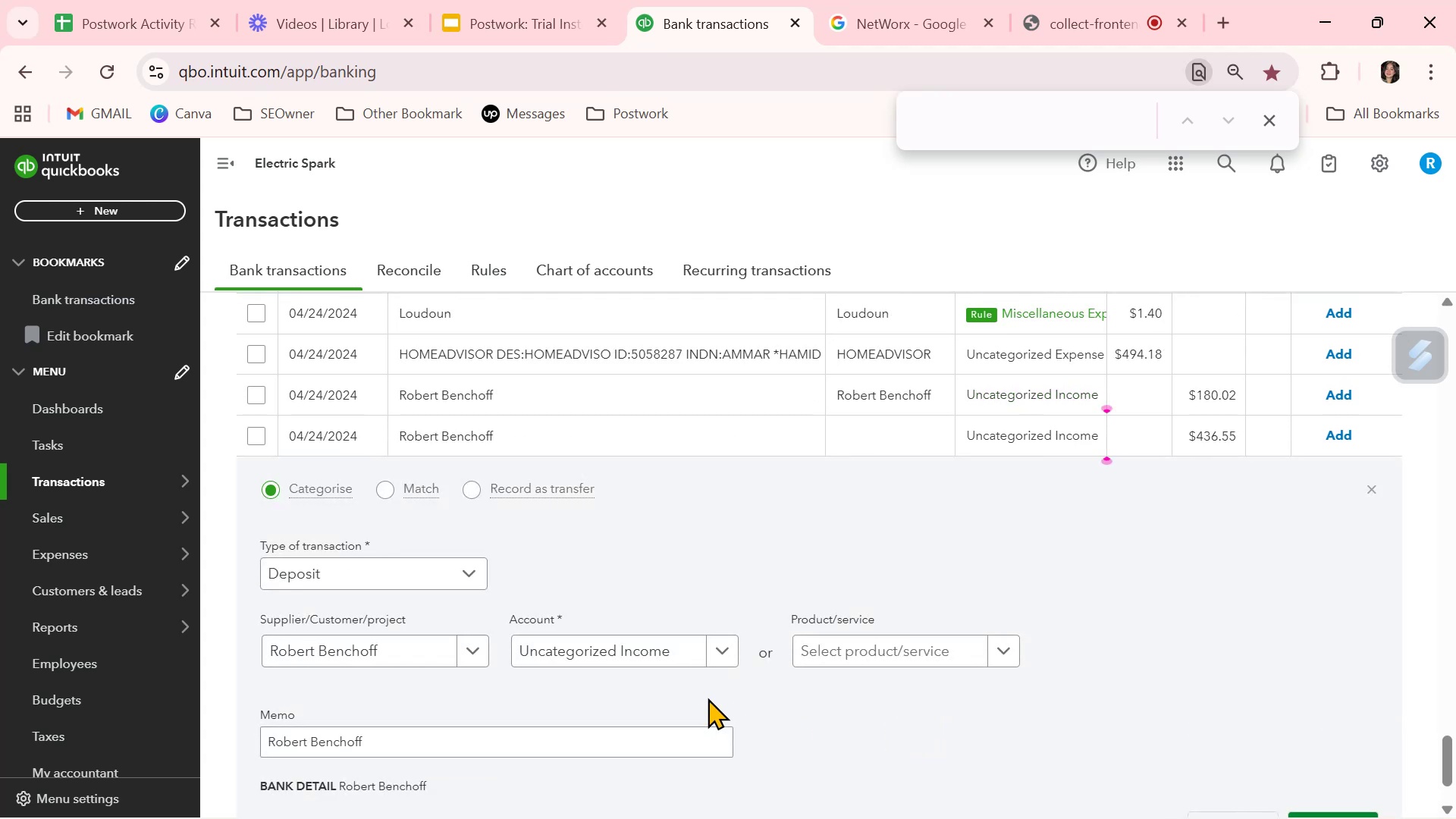 
left_click([1377, 488])
 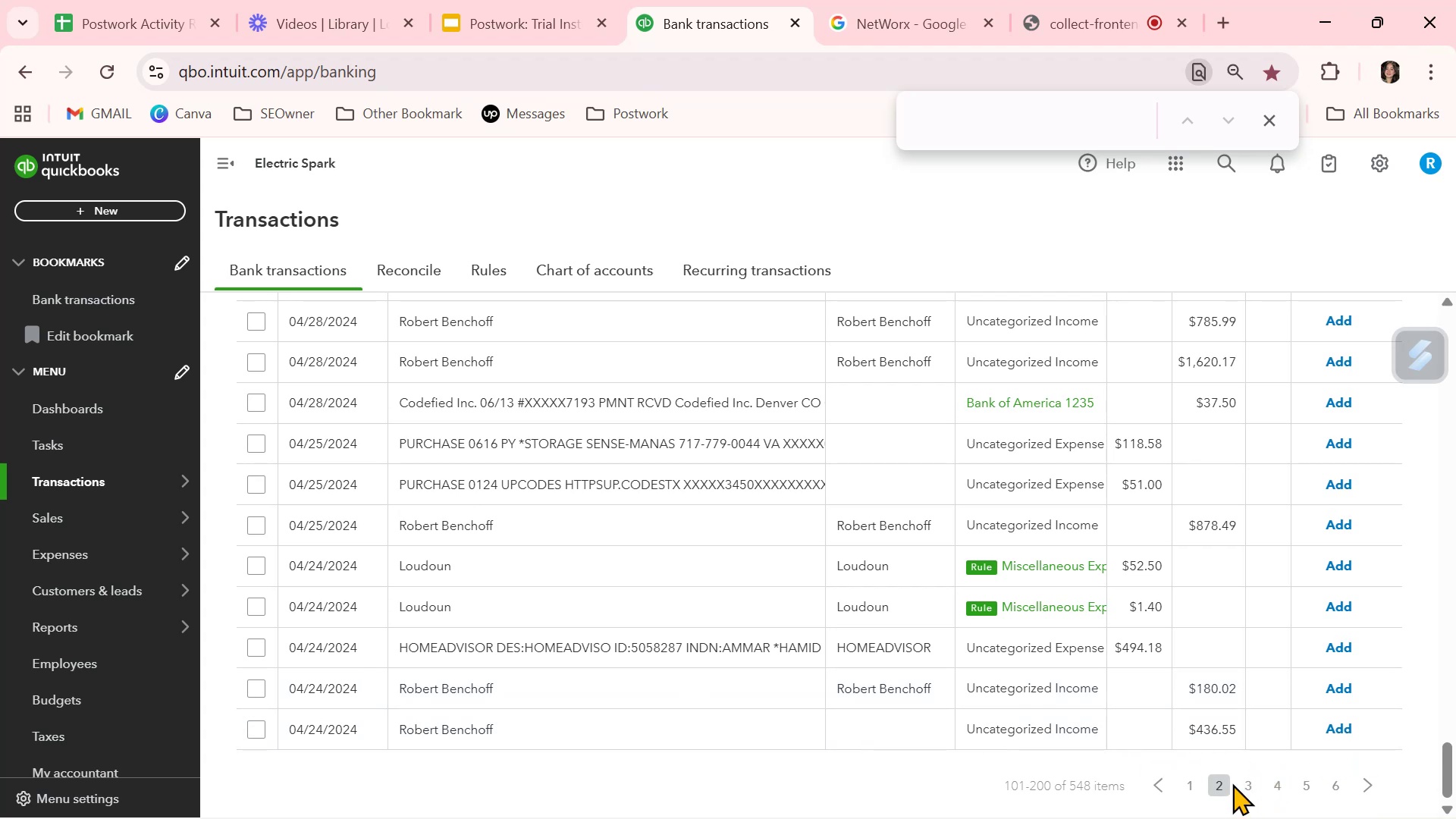 
left_click([1248, 784])
 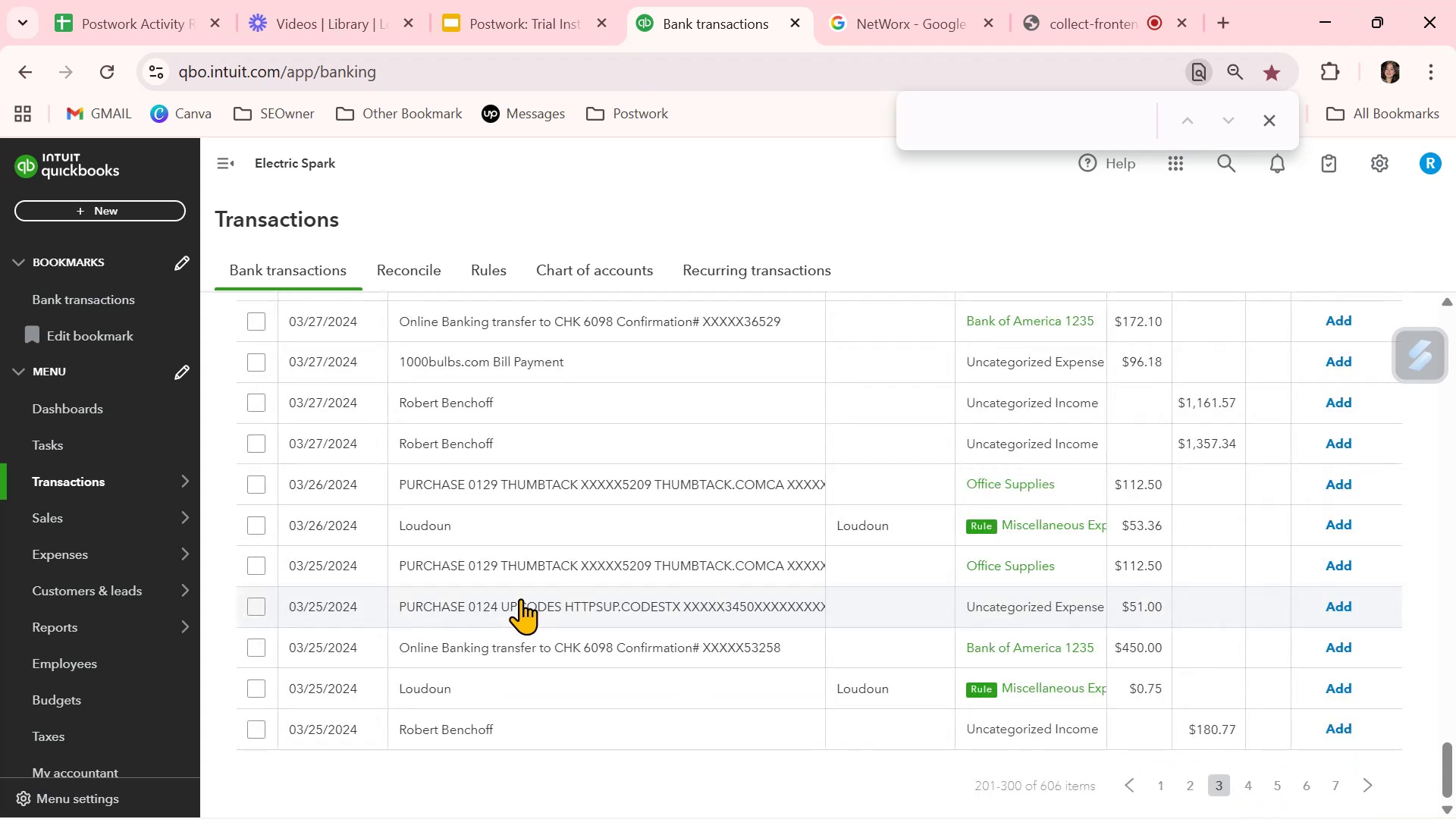 
scroll: coordinate [972, 672], scroll_direction: up, amount: 27.0
 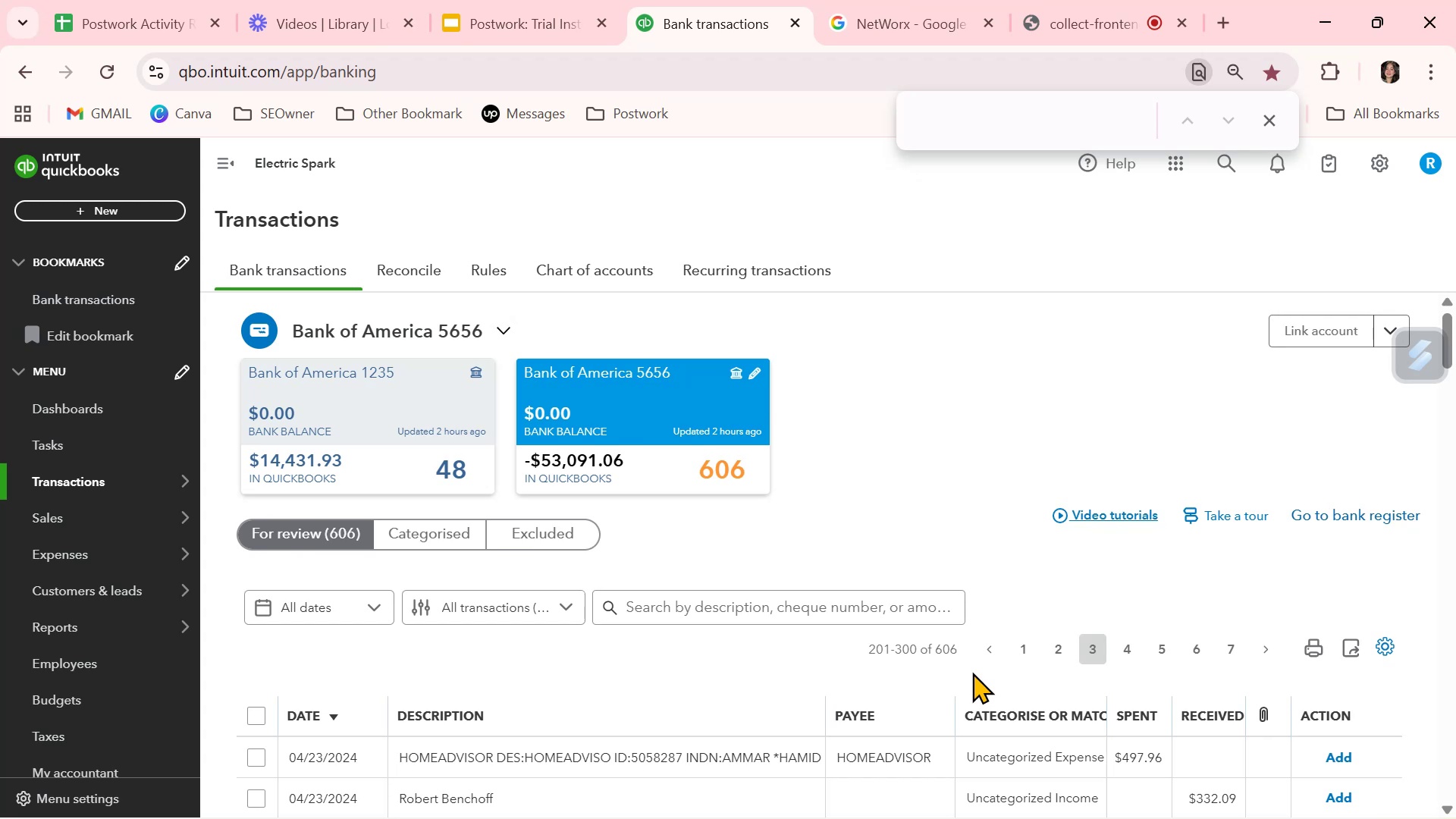 
scroll: coordinate [969, 673], scroll_direction: down, amount: 2.0
 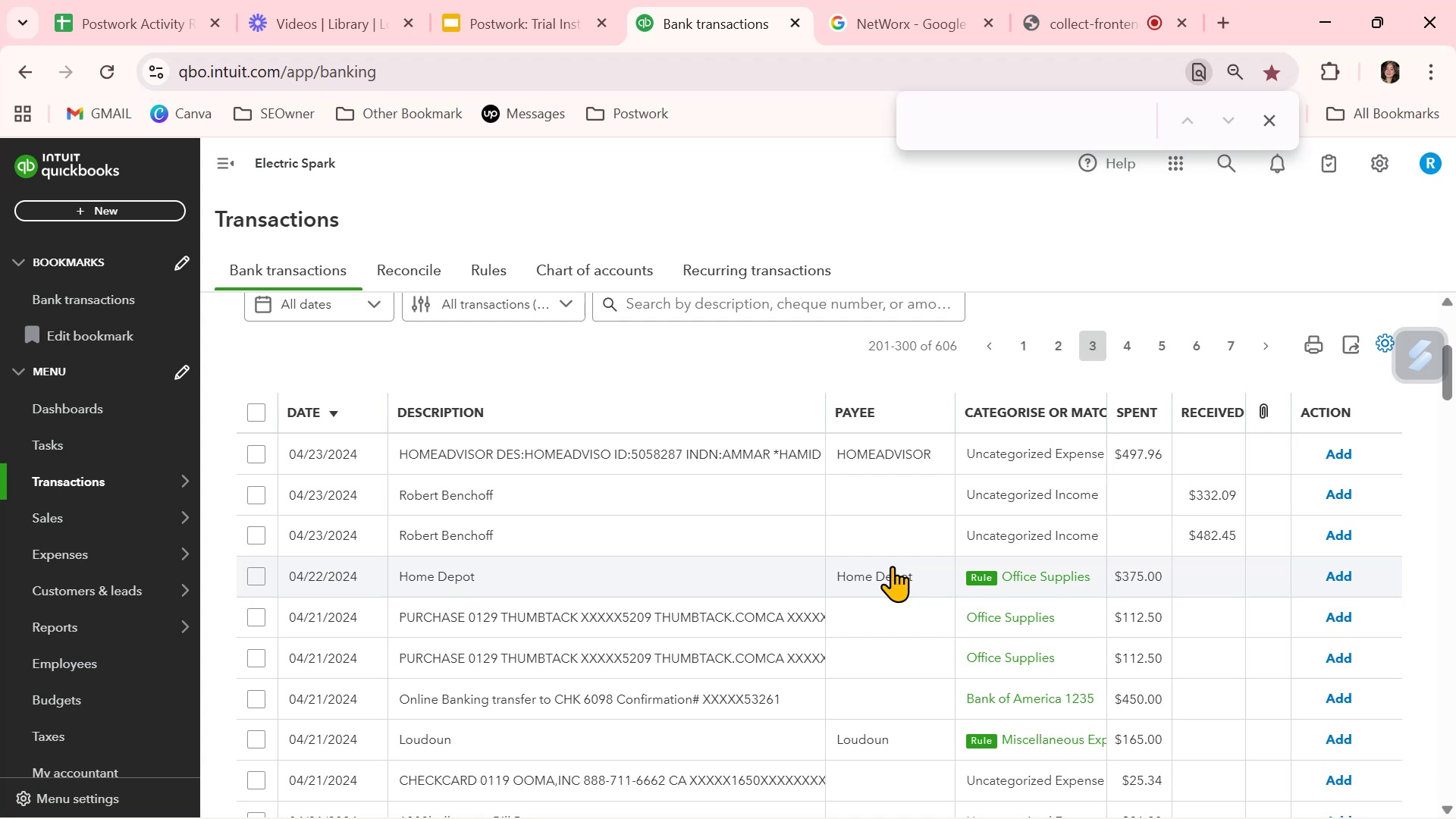 
wait(15.17)
 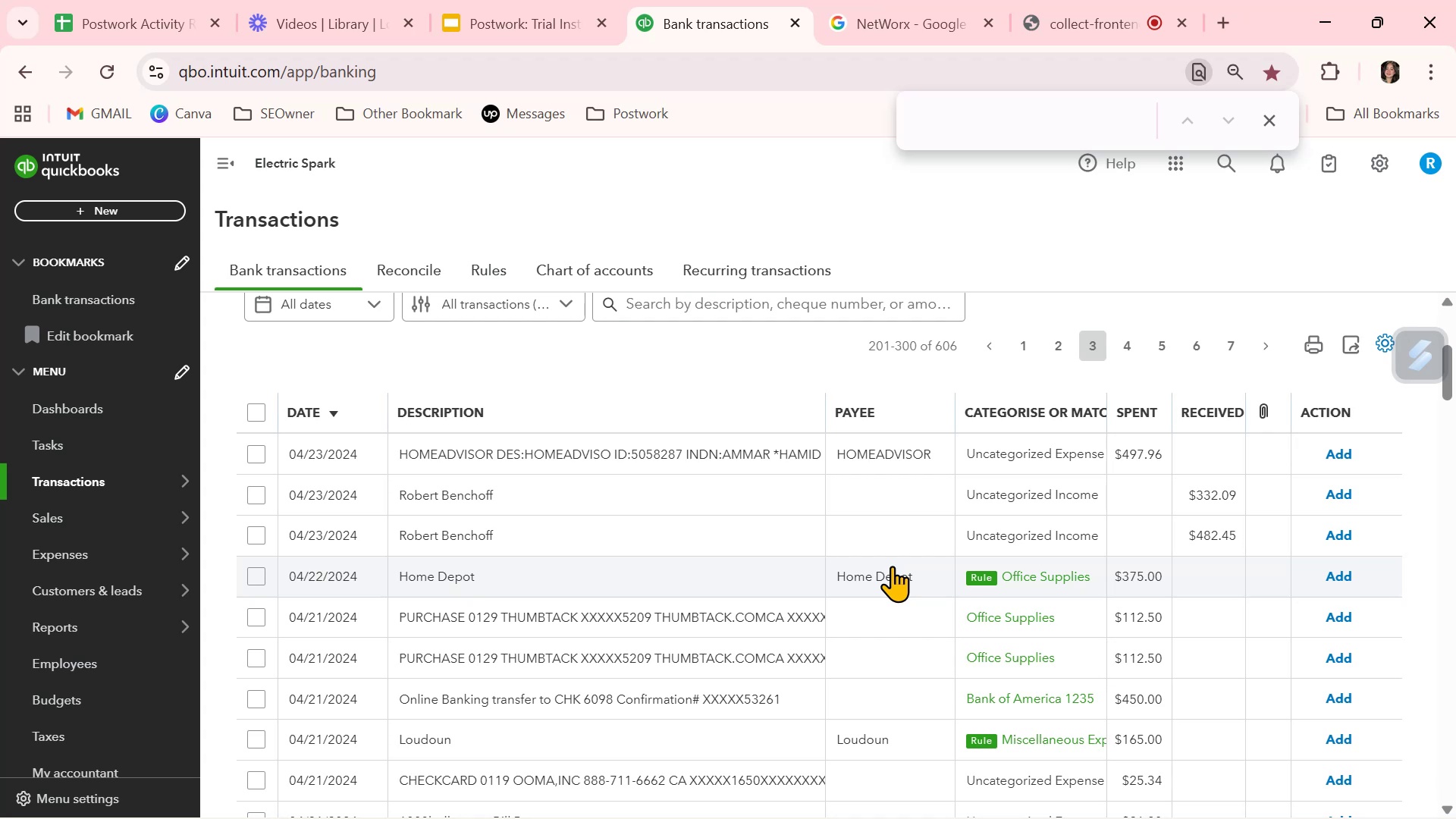 
scroll: coordinate [892, 584], scroll_direction: down, amount: 18.0
 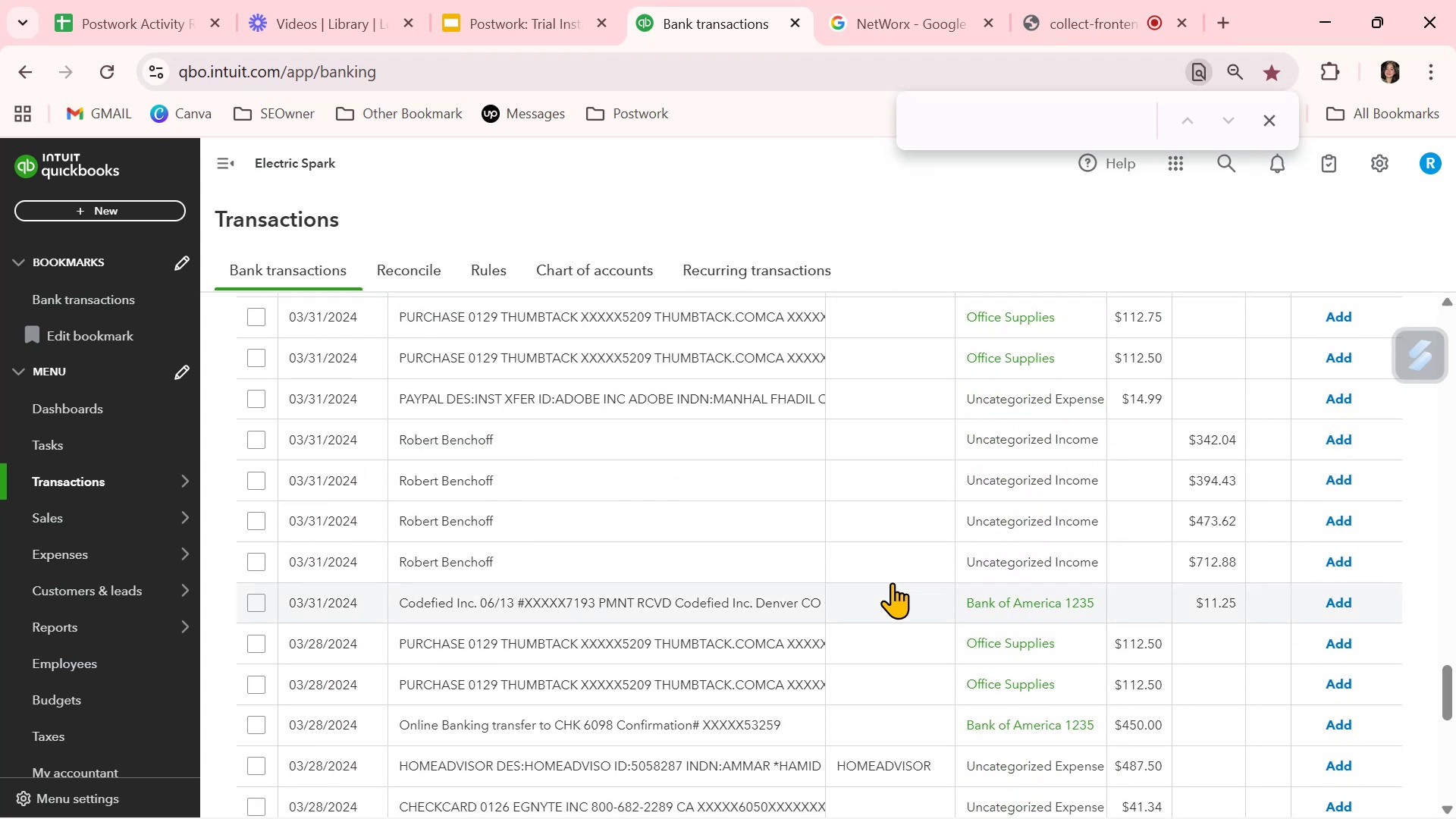 
scroll: coordinate [877, 626], scroll_direction: down, amount: 10.0
 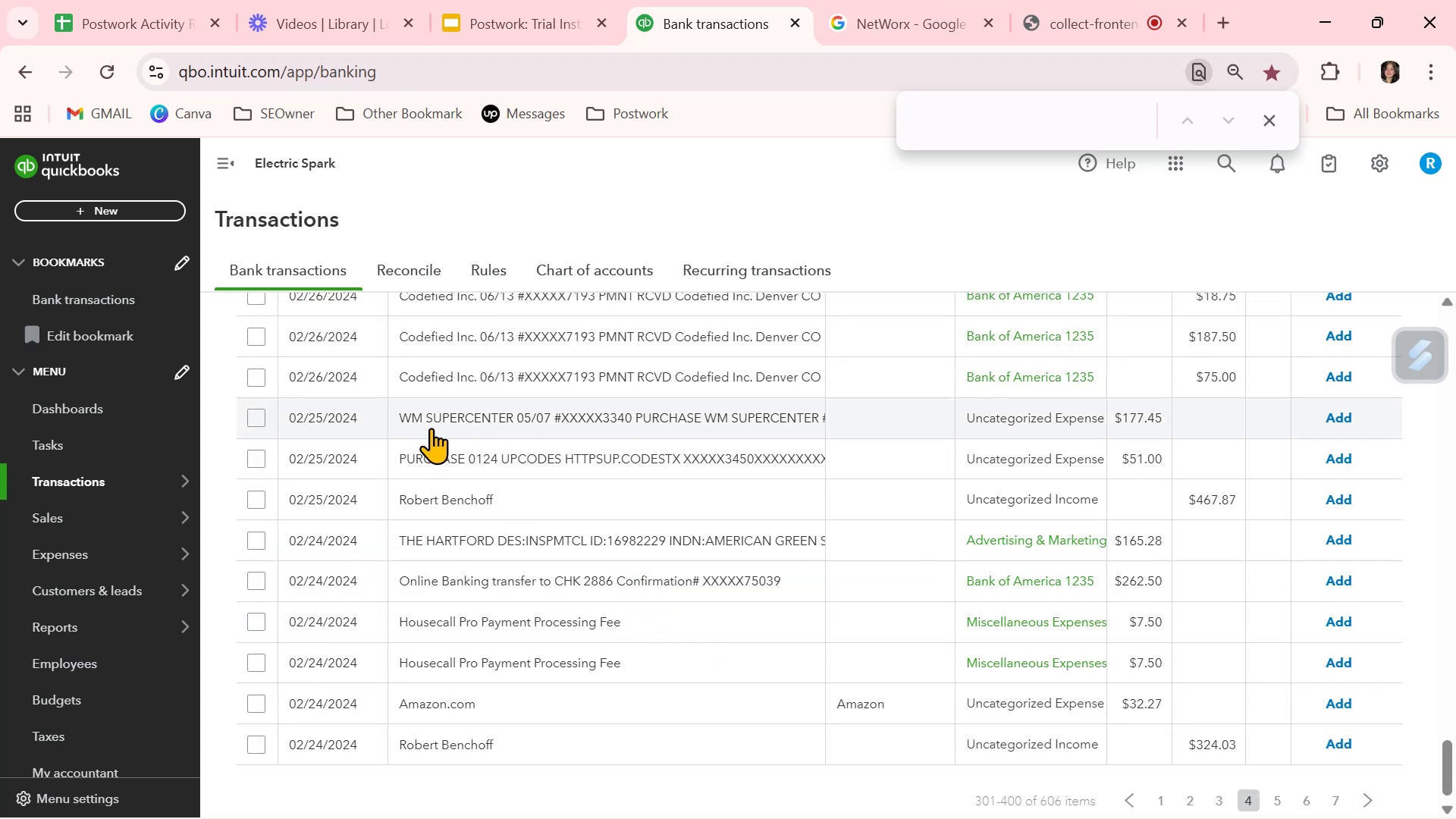 
wait(12.71)
 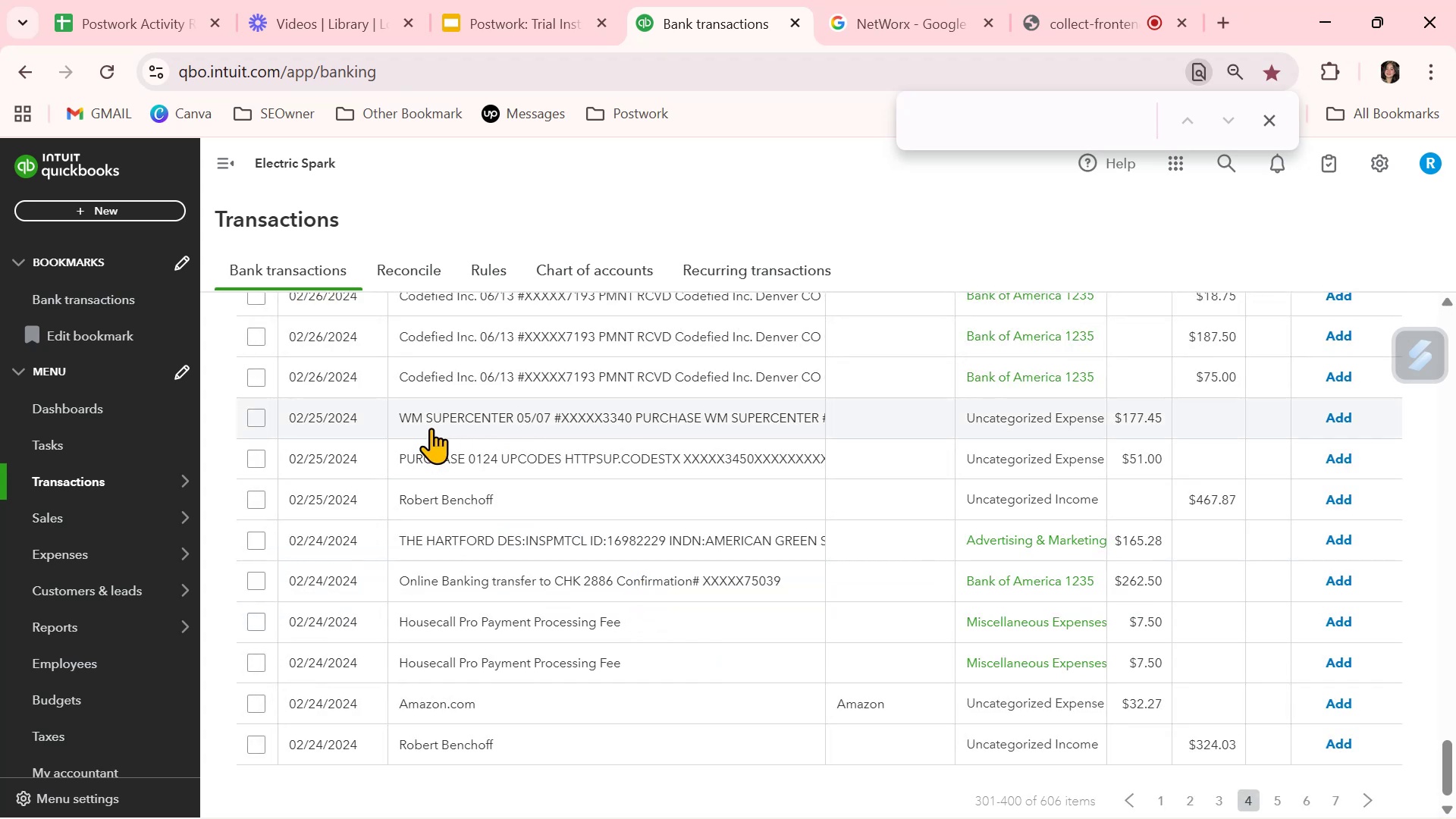 
left_click([1046, 706])
 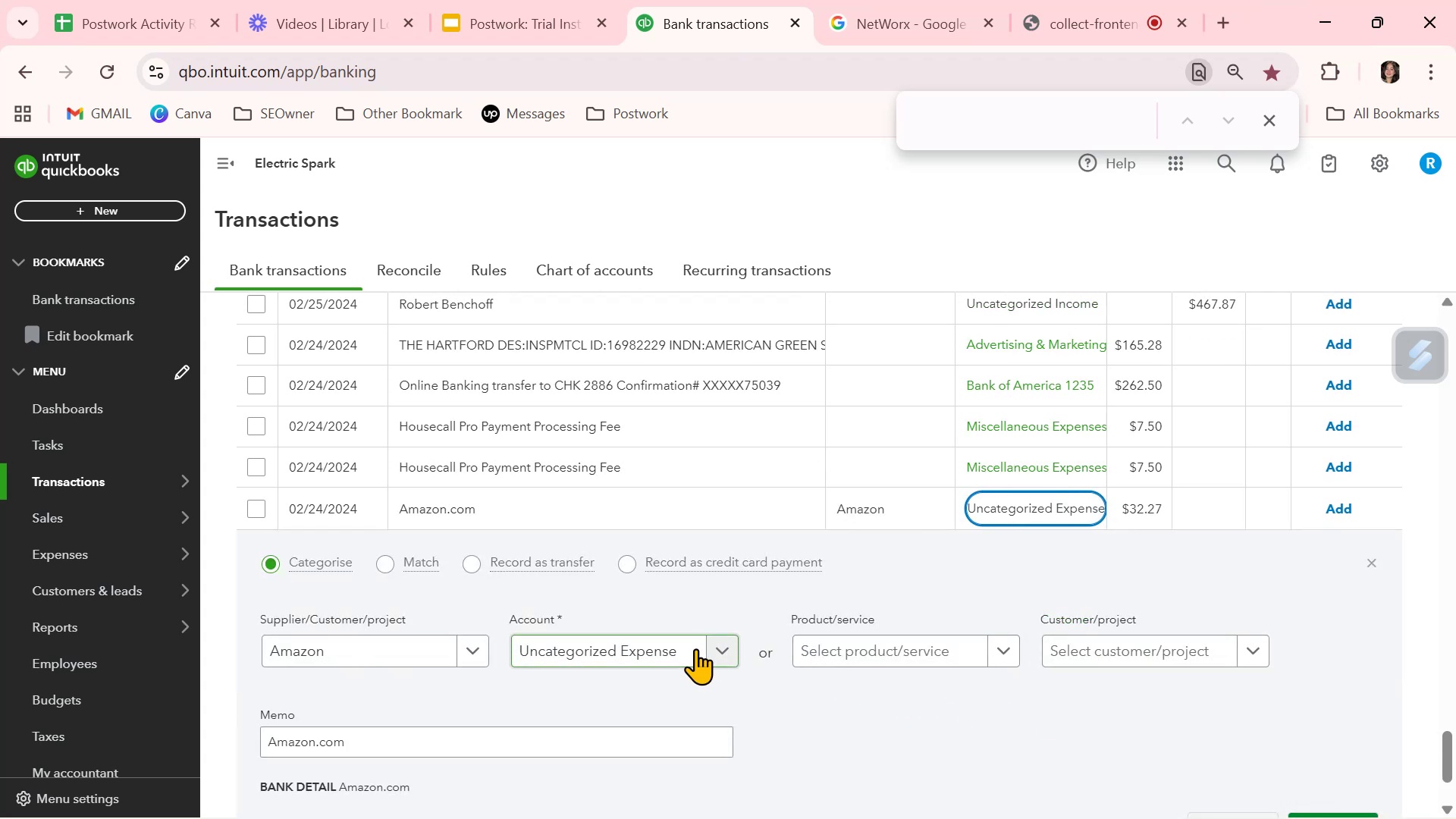 
left_click([713, 647])
 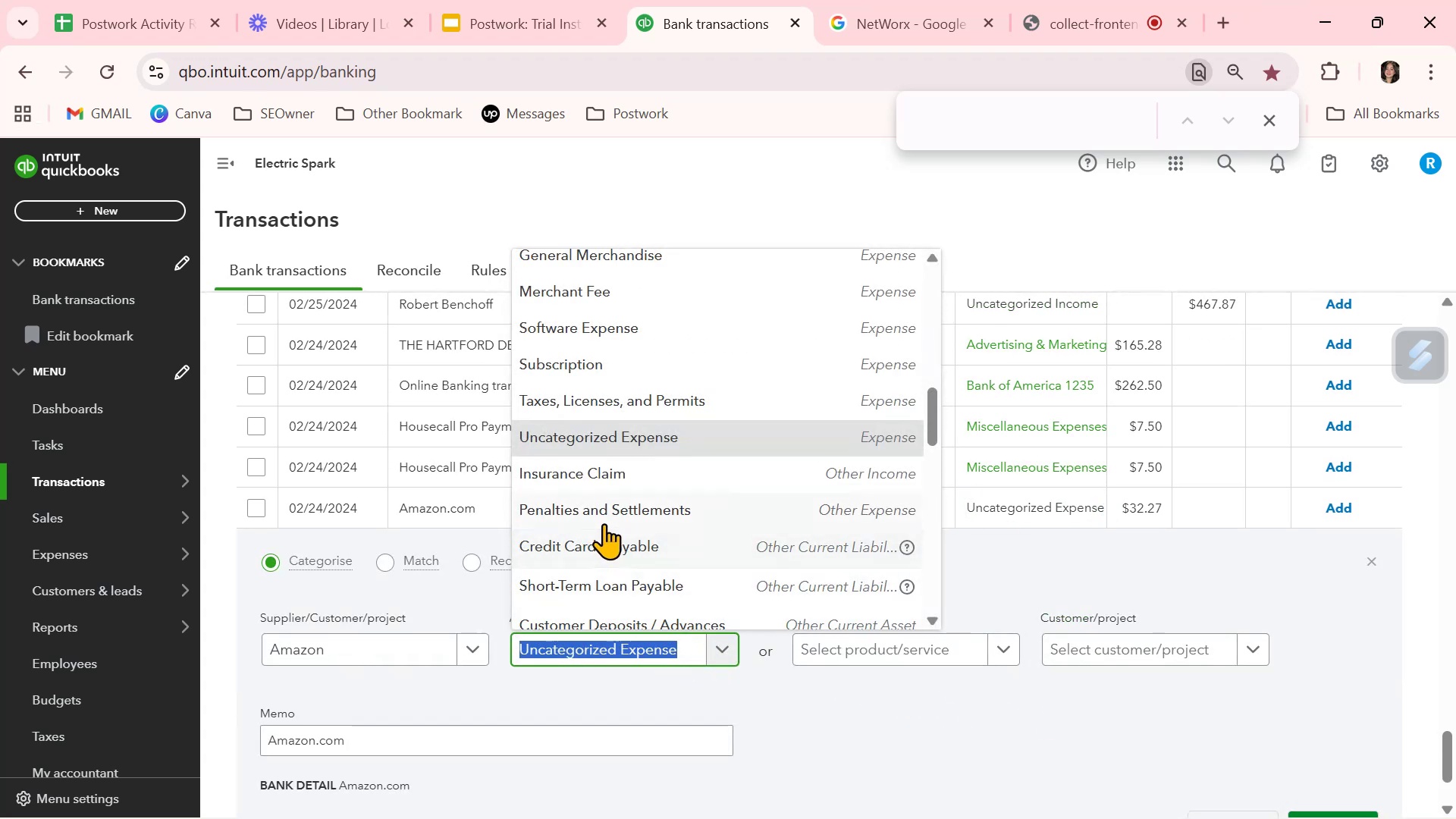 
scroll: coordinate [607, 514], scroll_direction: up, amount: 2.0
 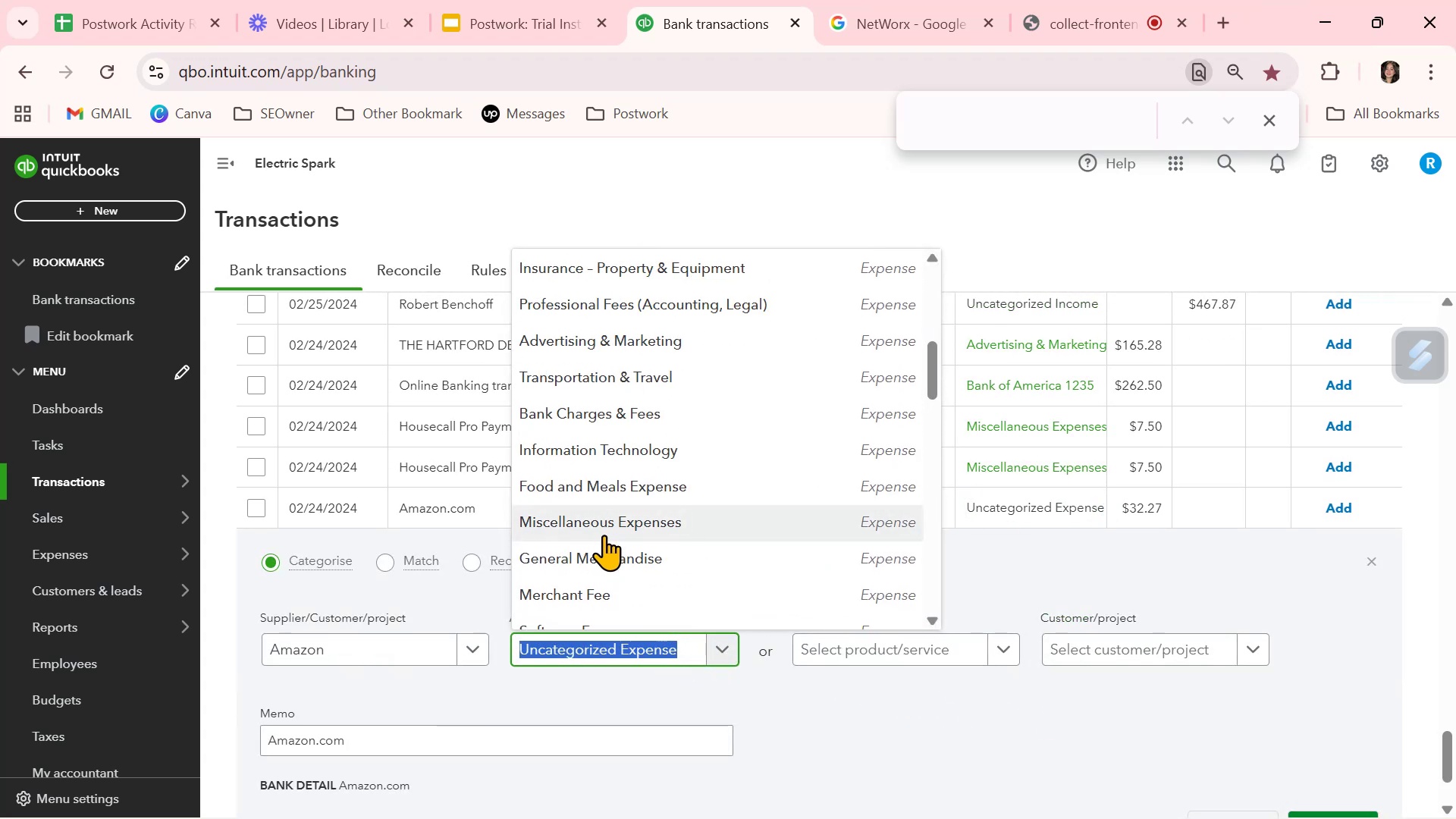 
left_click([595, 563])
 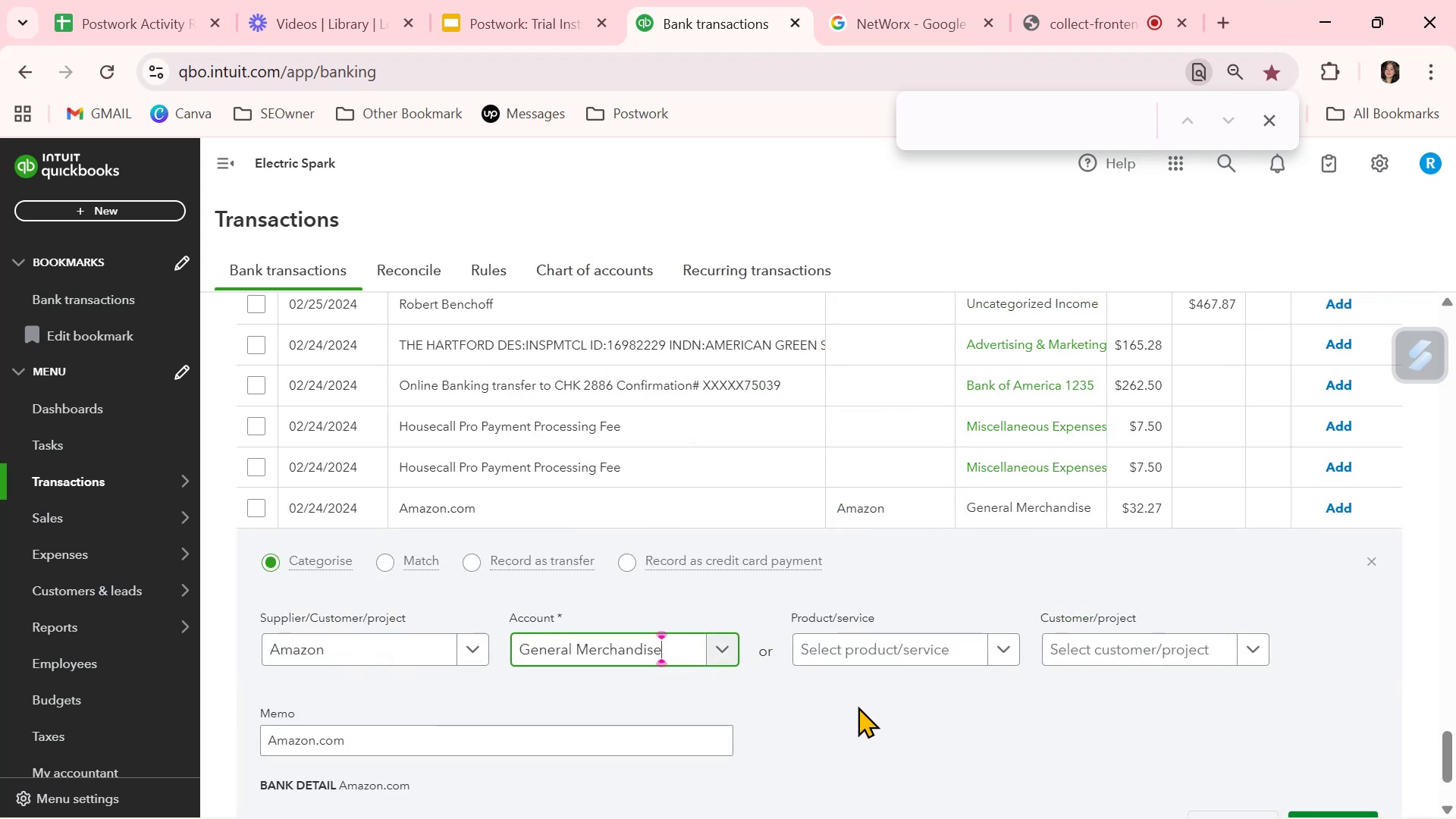 
left_click([885, 711])
 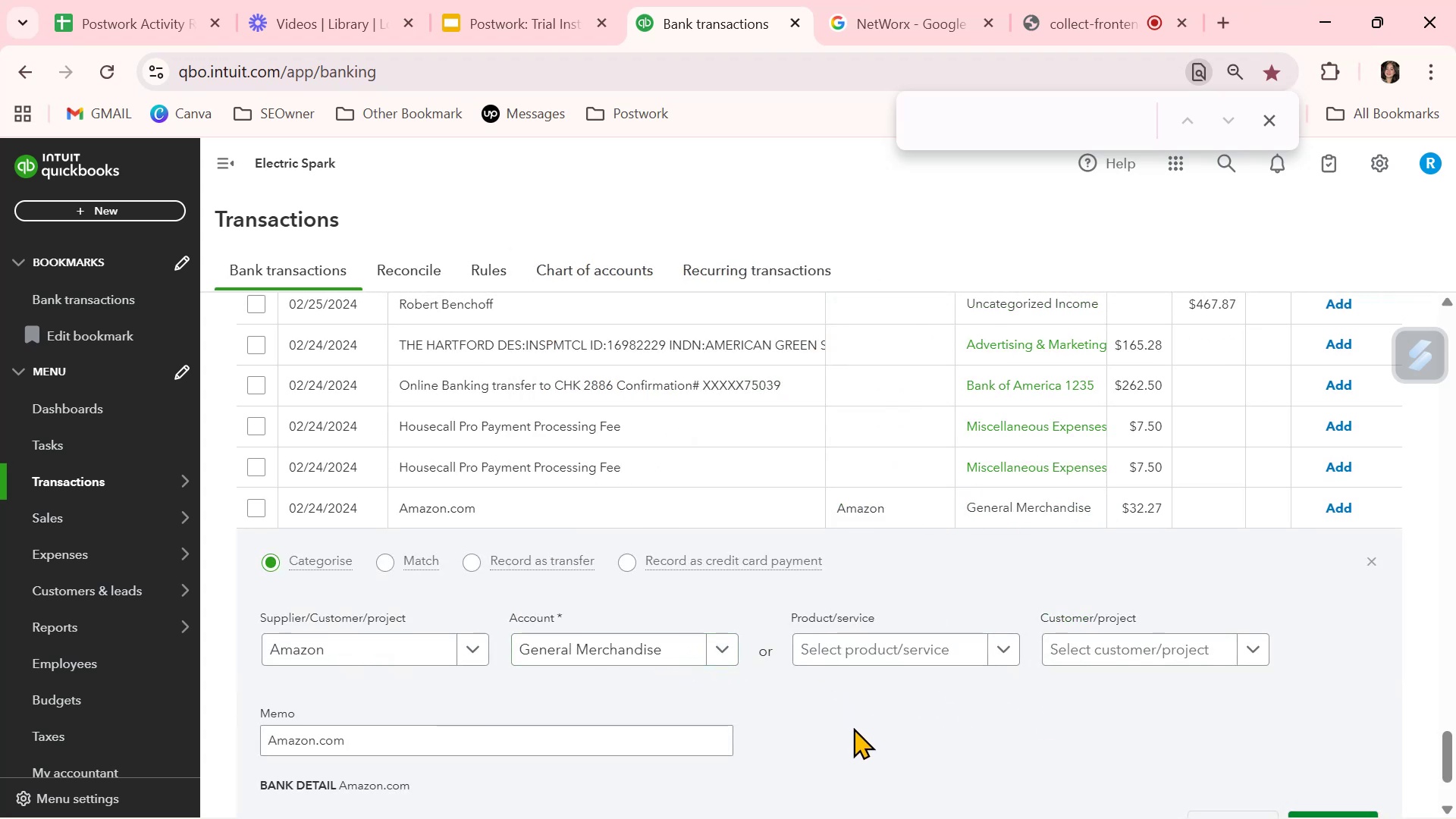 
scroll: coordinate [824, 736], scroll_direction: down, amount: 1.0
 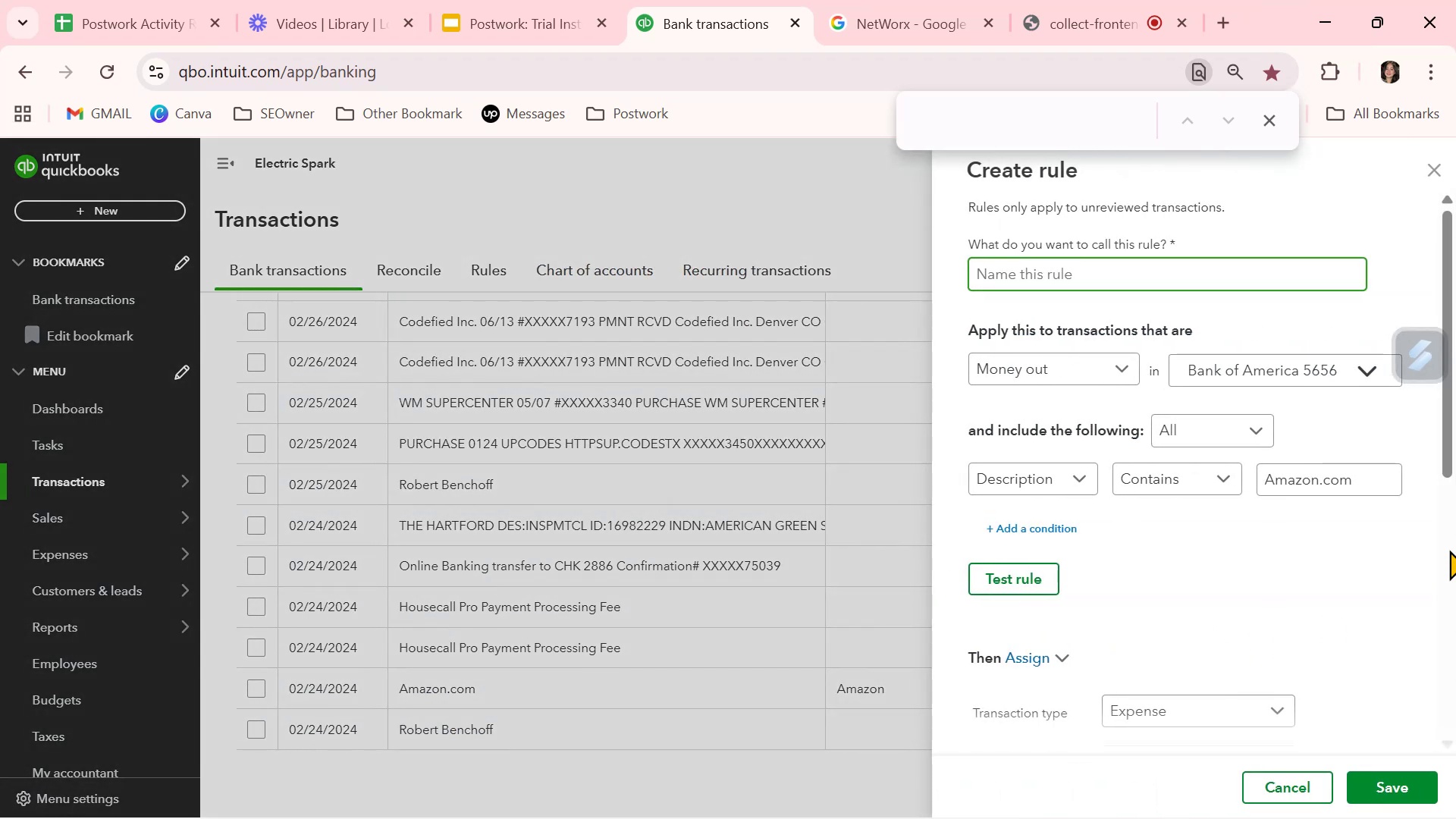 
left_click_drag(start_coordinate=[1366, 474], to_coordinate=[1335, 519])
 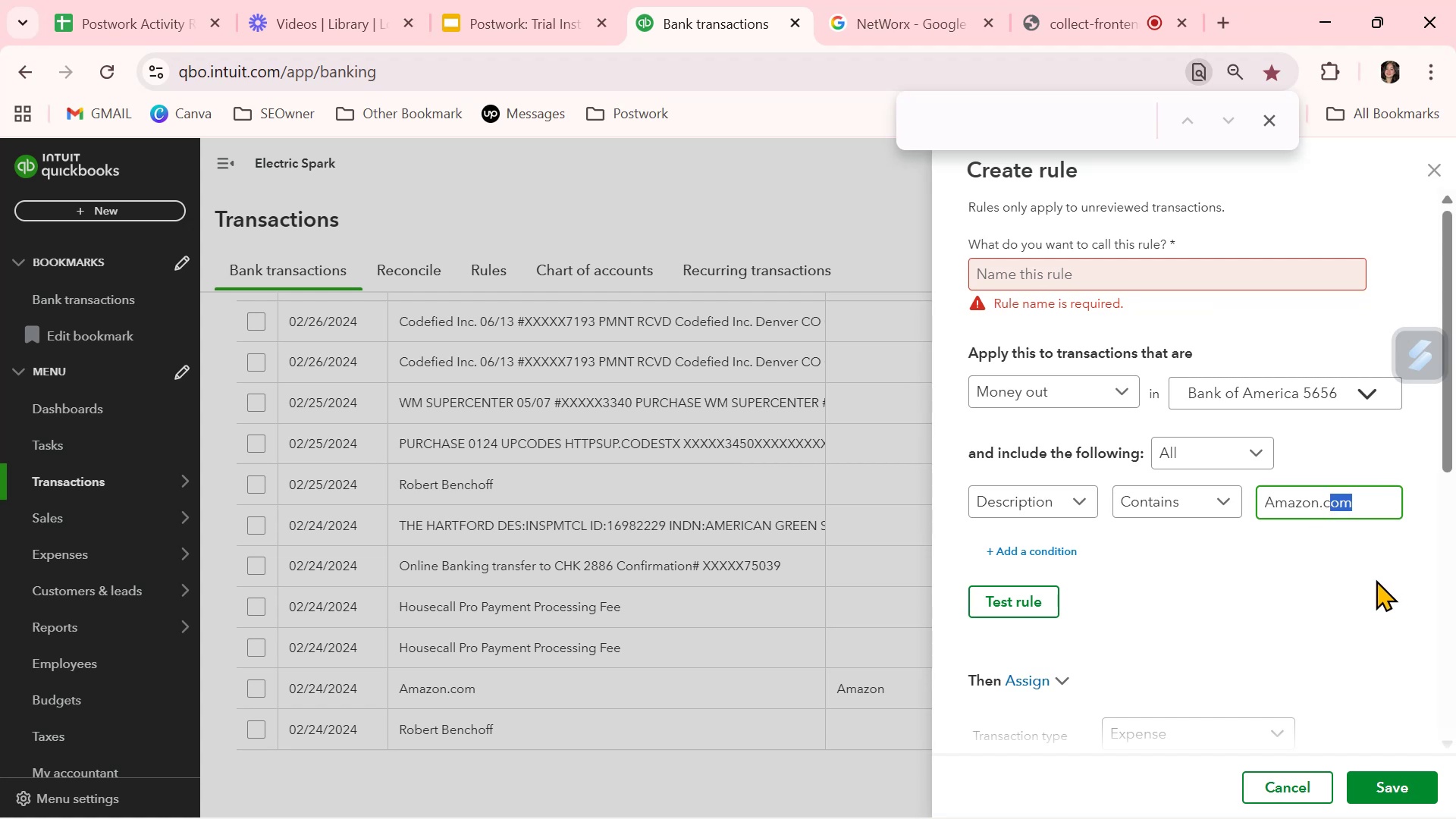 
key(Backspace)
 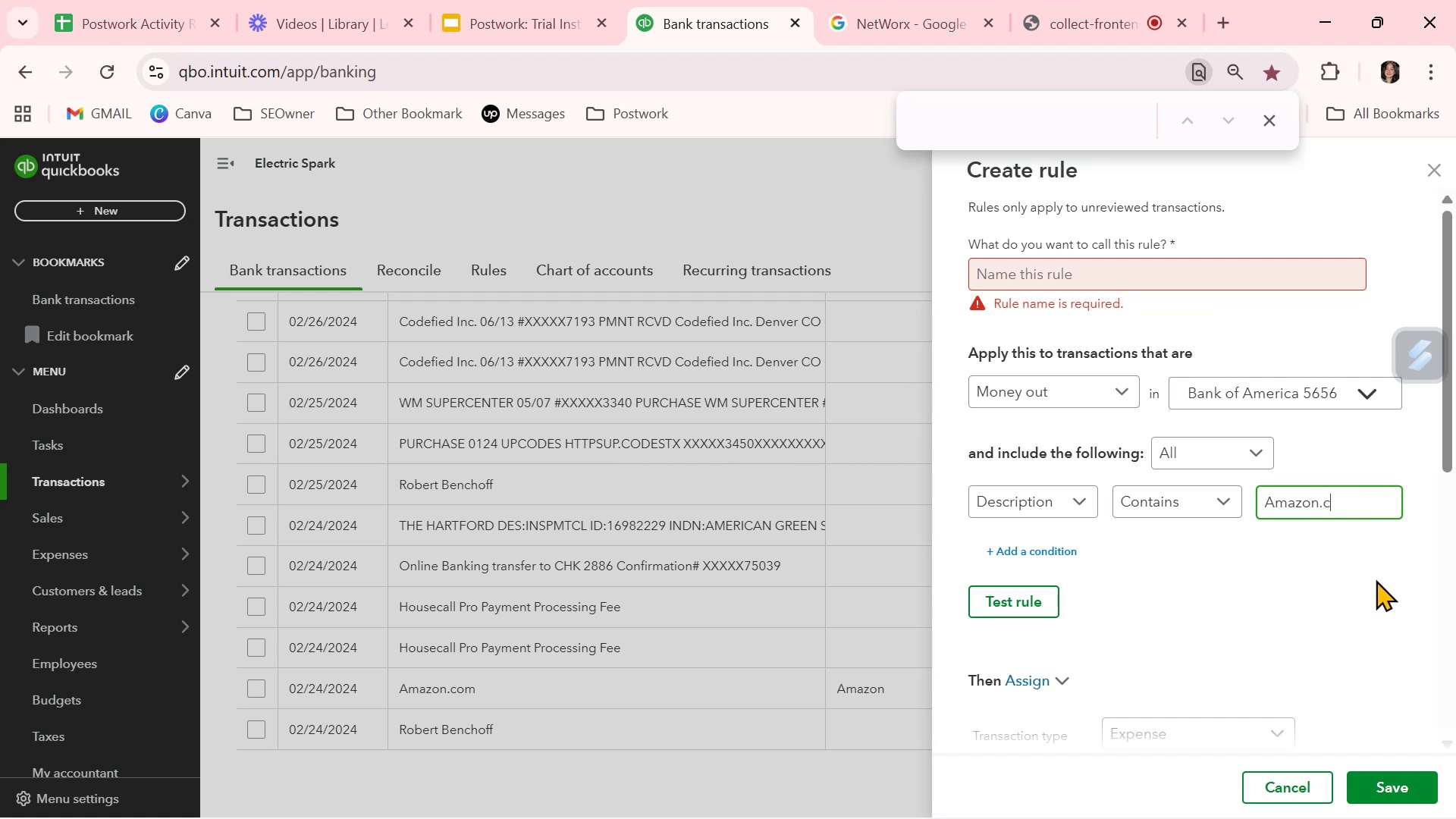 
key(Backspace)
 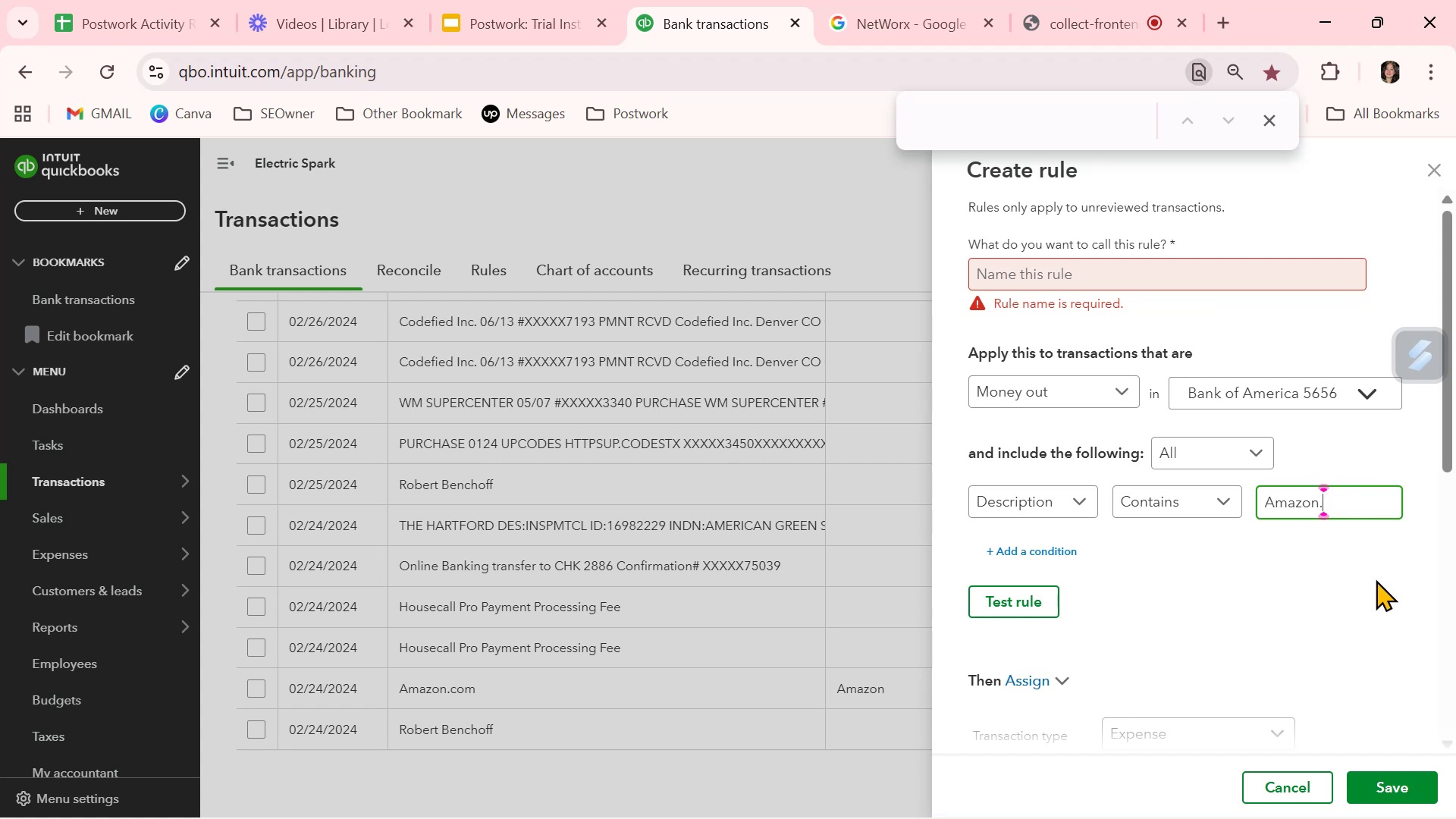 
key(Backspace)
 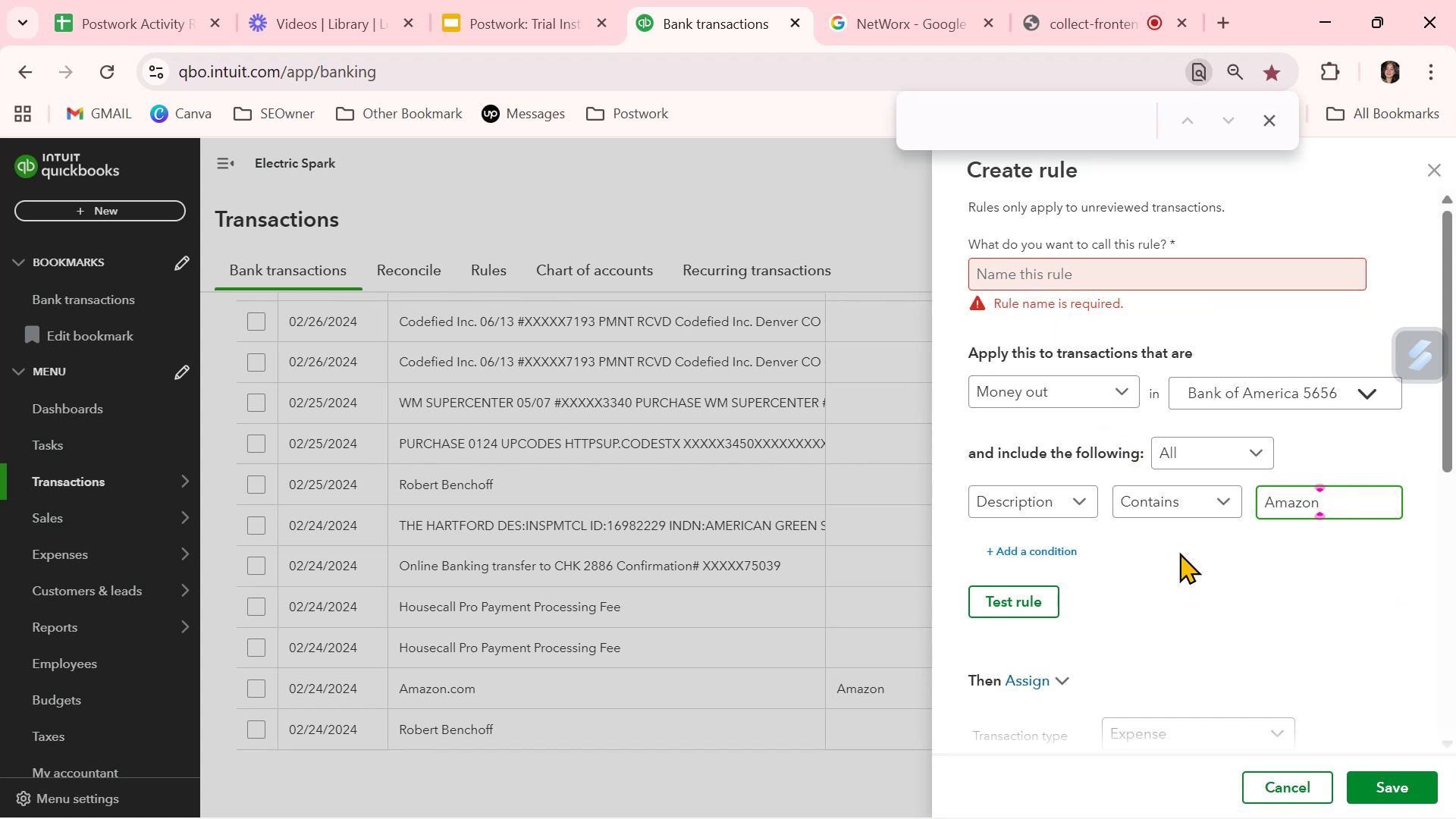 
double_click([1276, 497])
 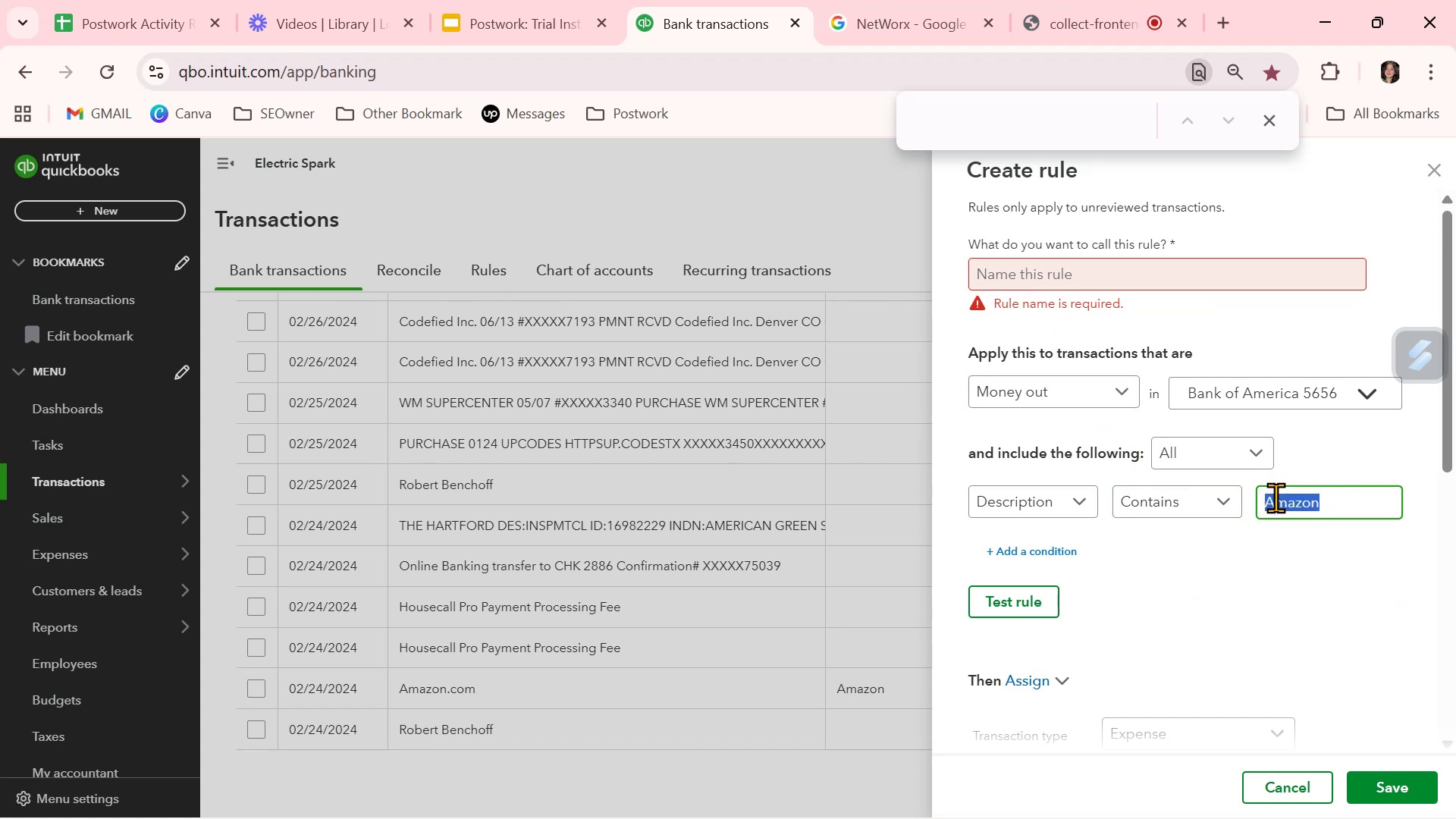 
key(Control+ControlLeft)
 